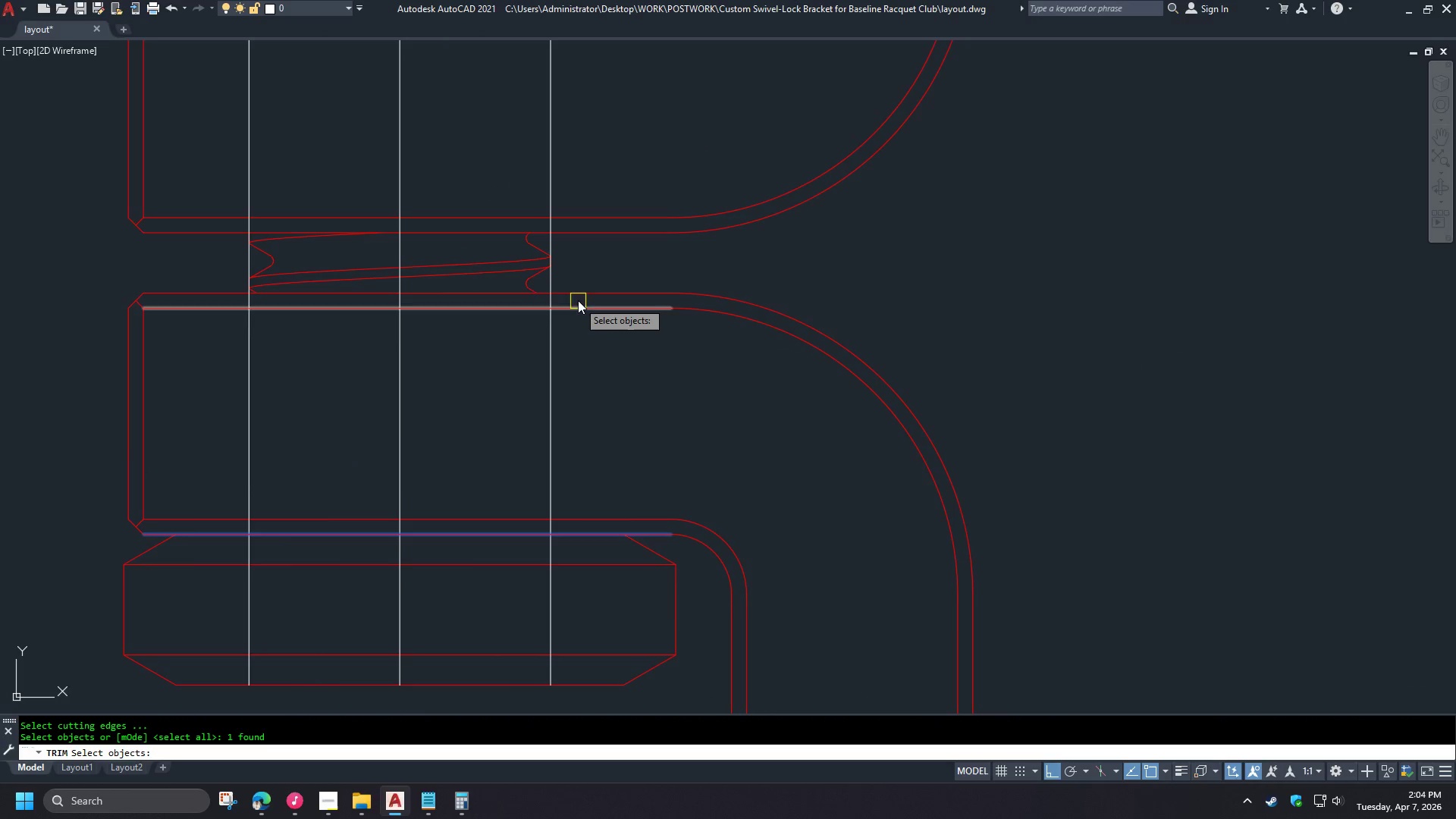 
left_click([575, 293])
 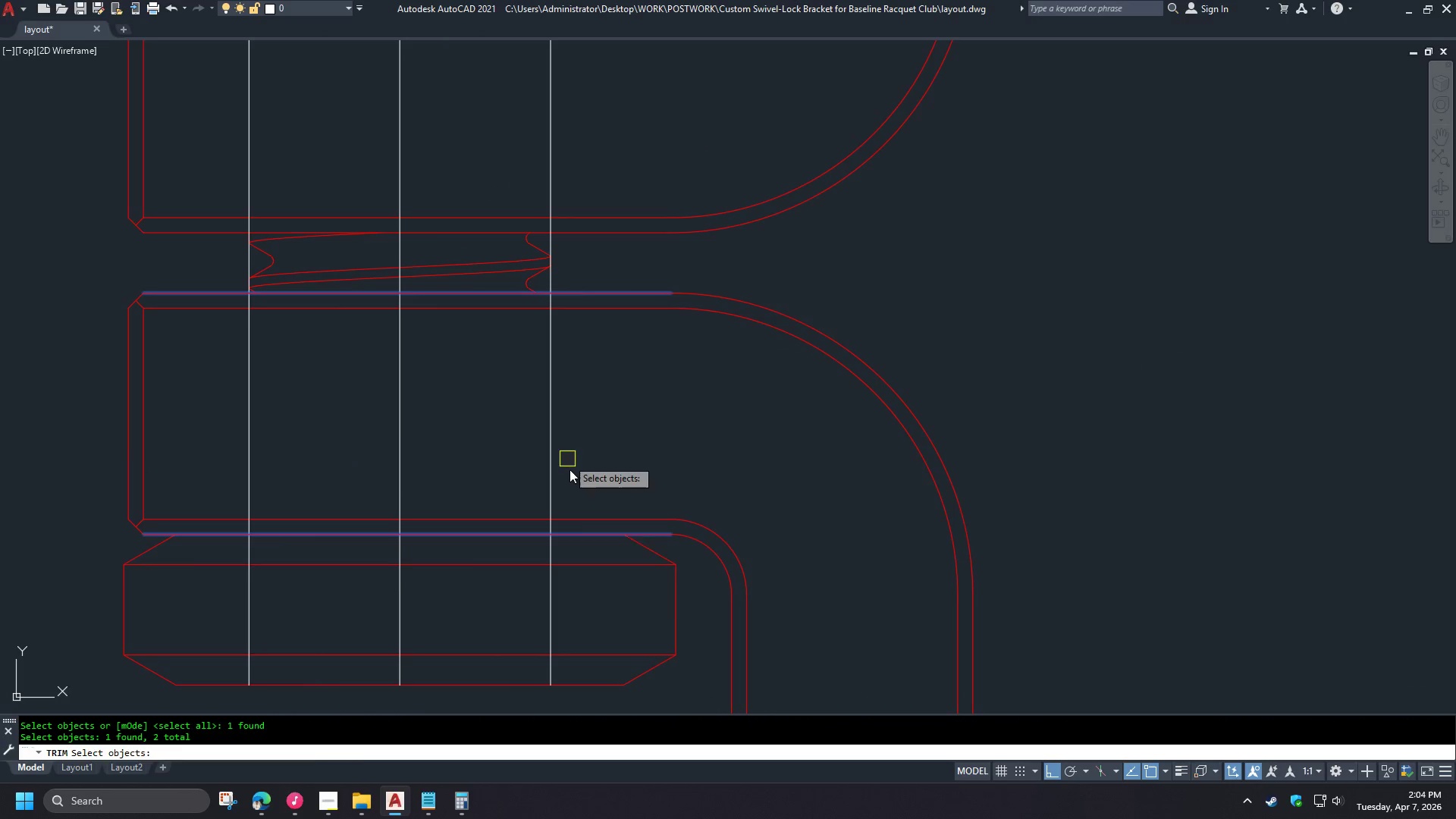 
key(Space)
 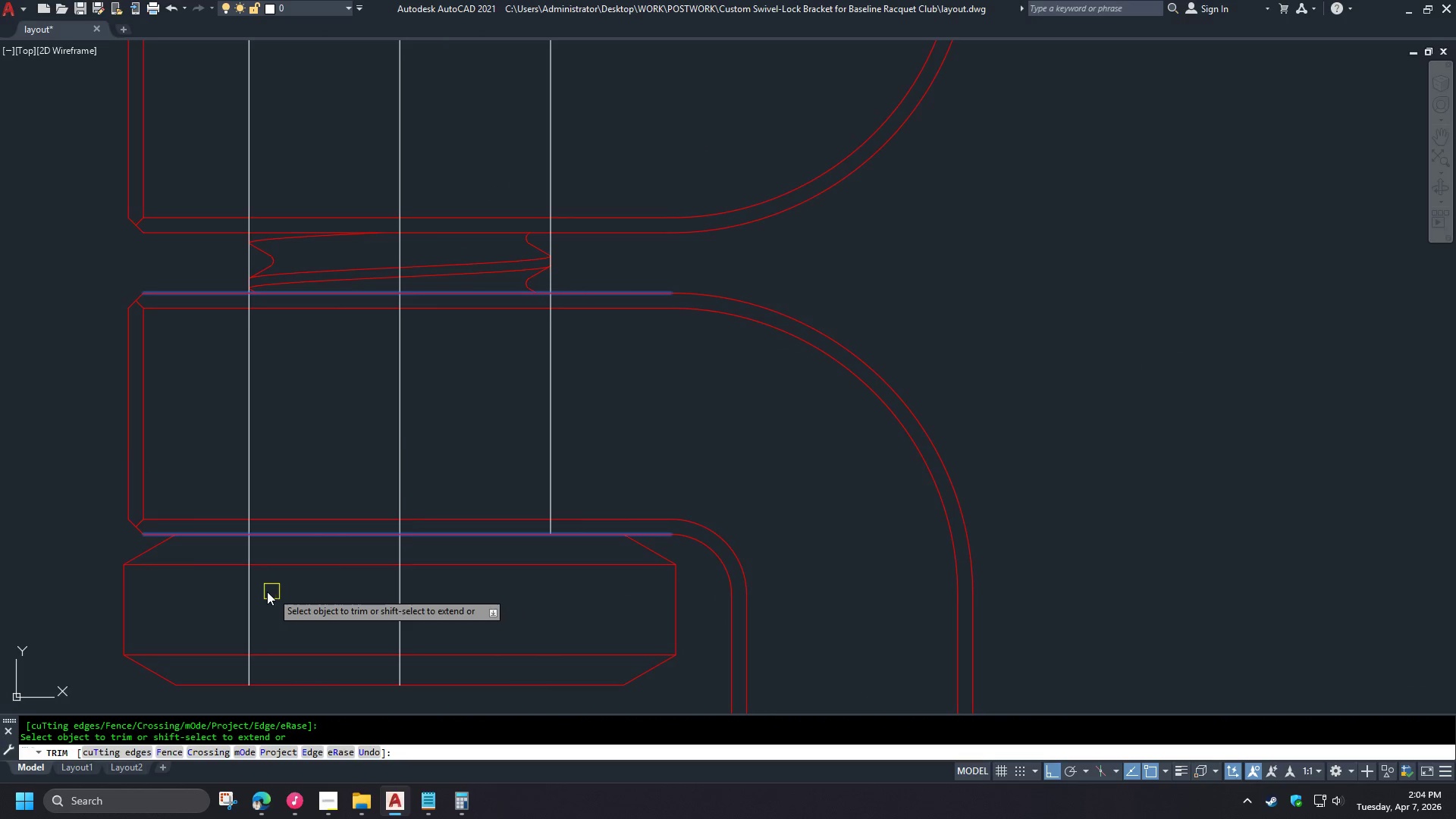 
left_click([241, 597])
 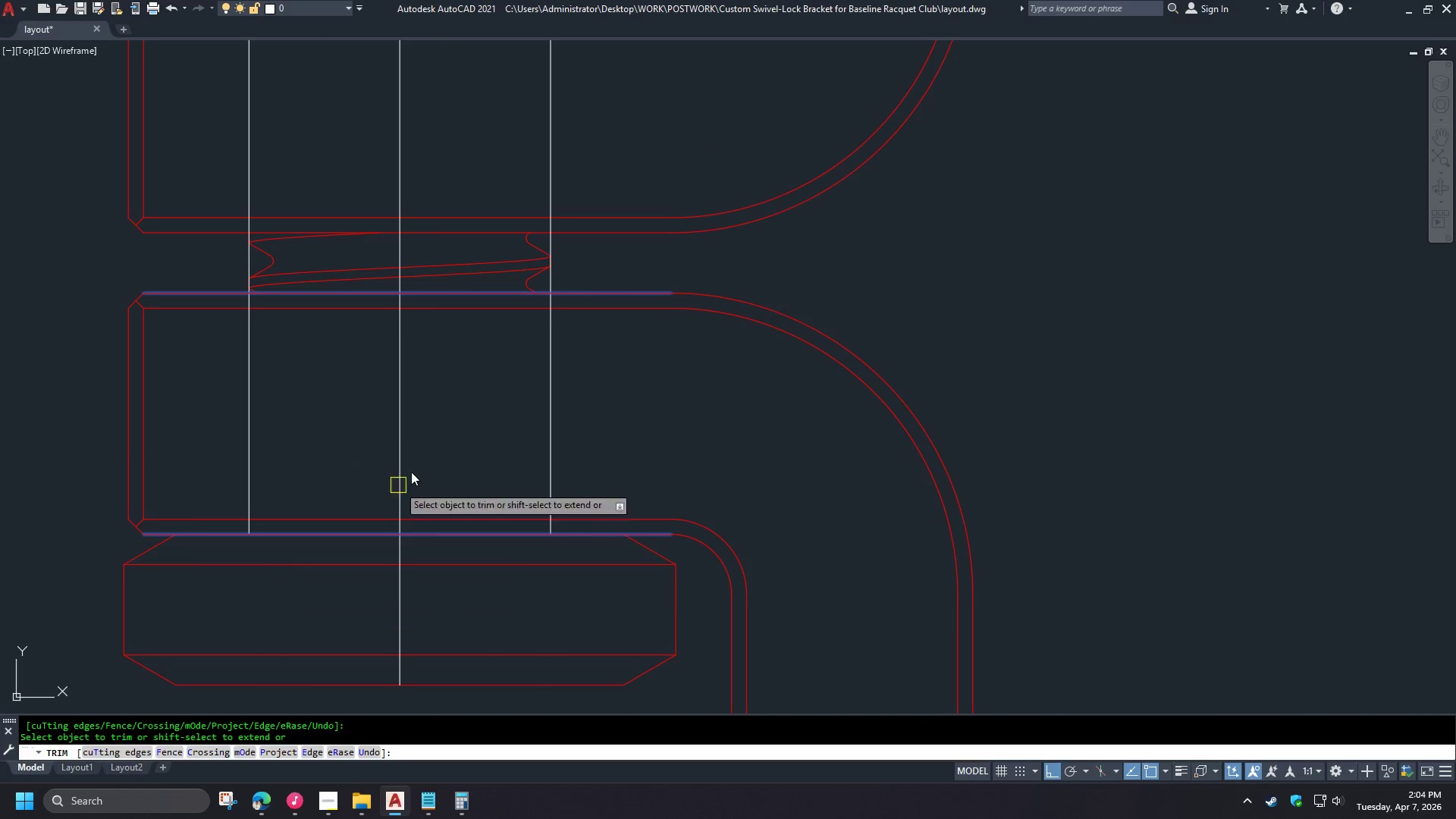 
type( tr )
 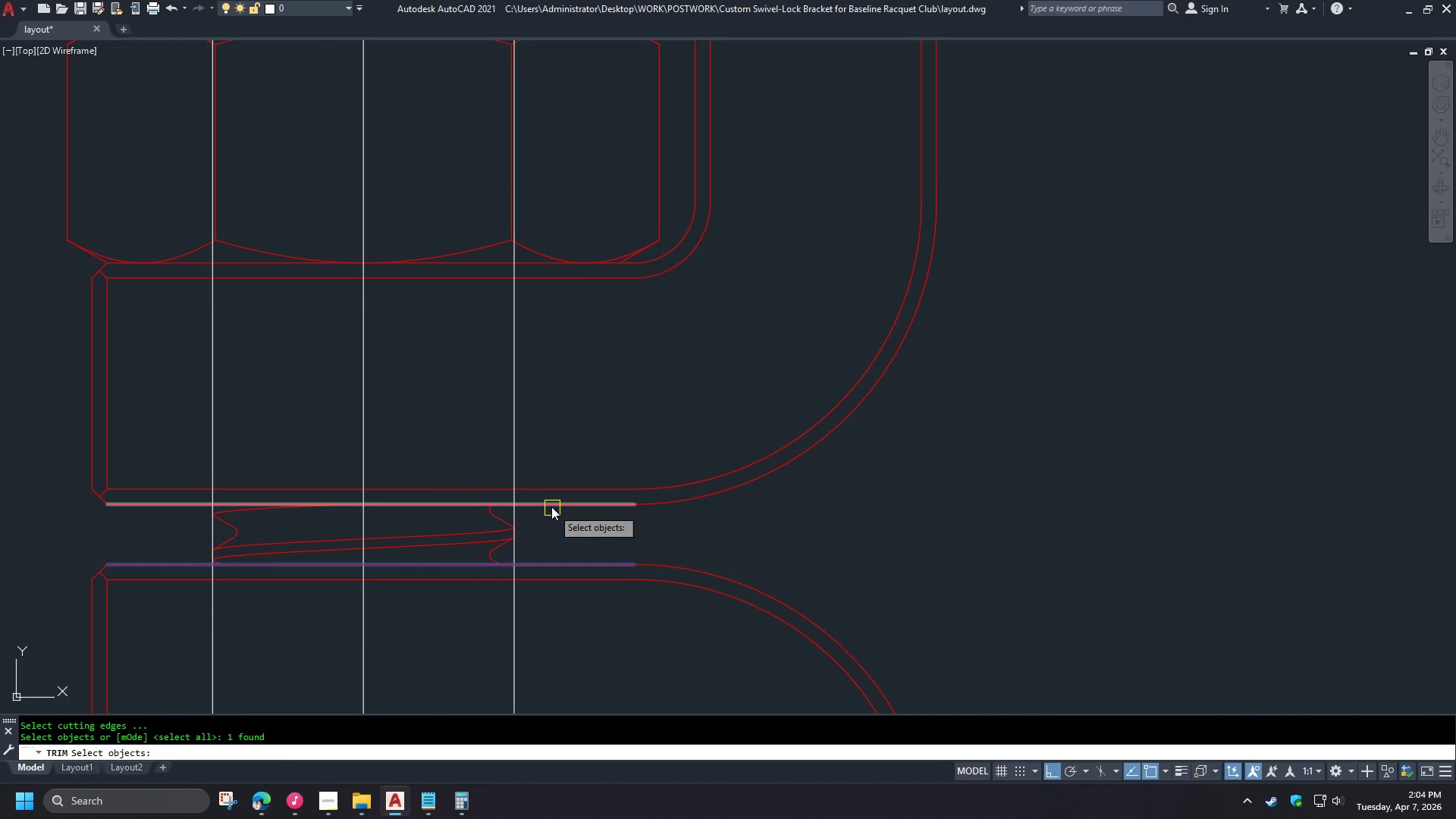 
double_click([551, 507])
 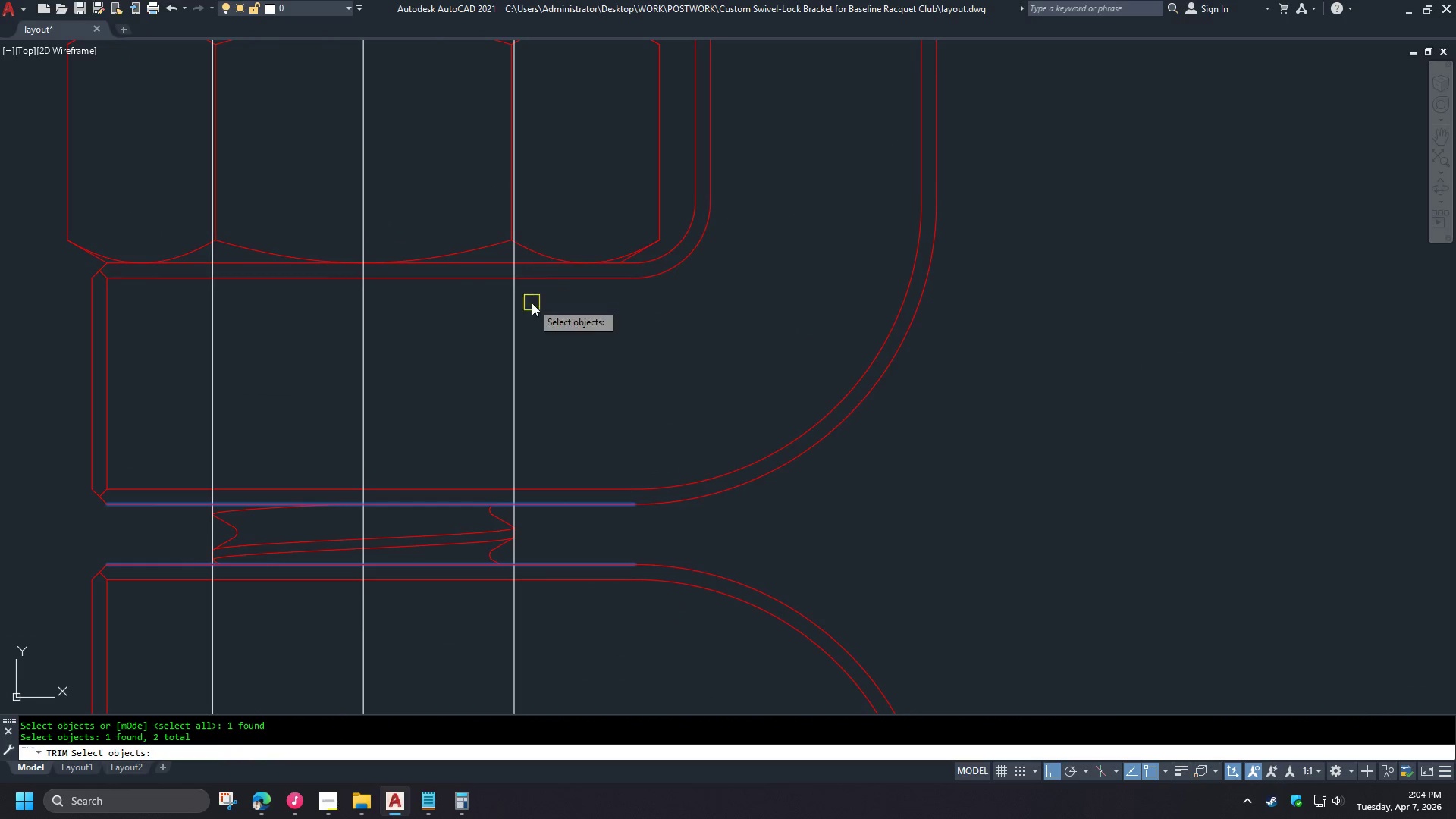 
left_click([551, 256])
 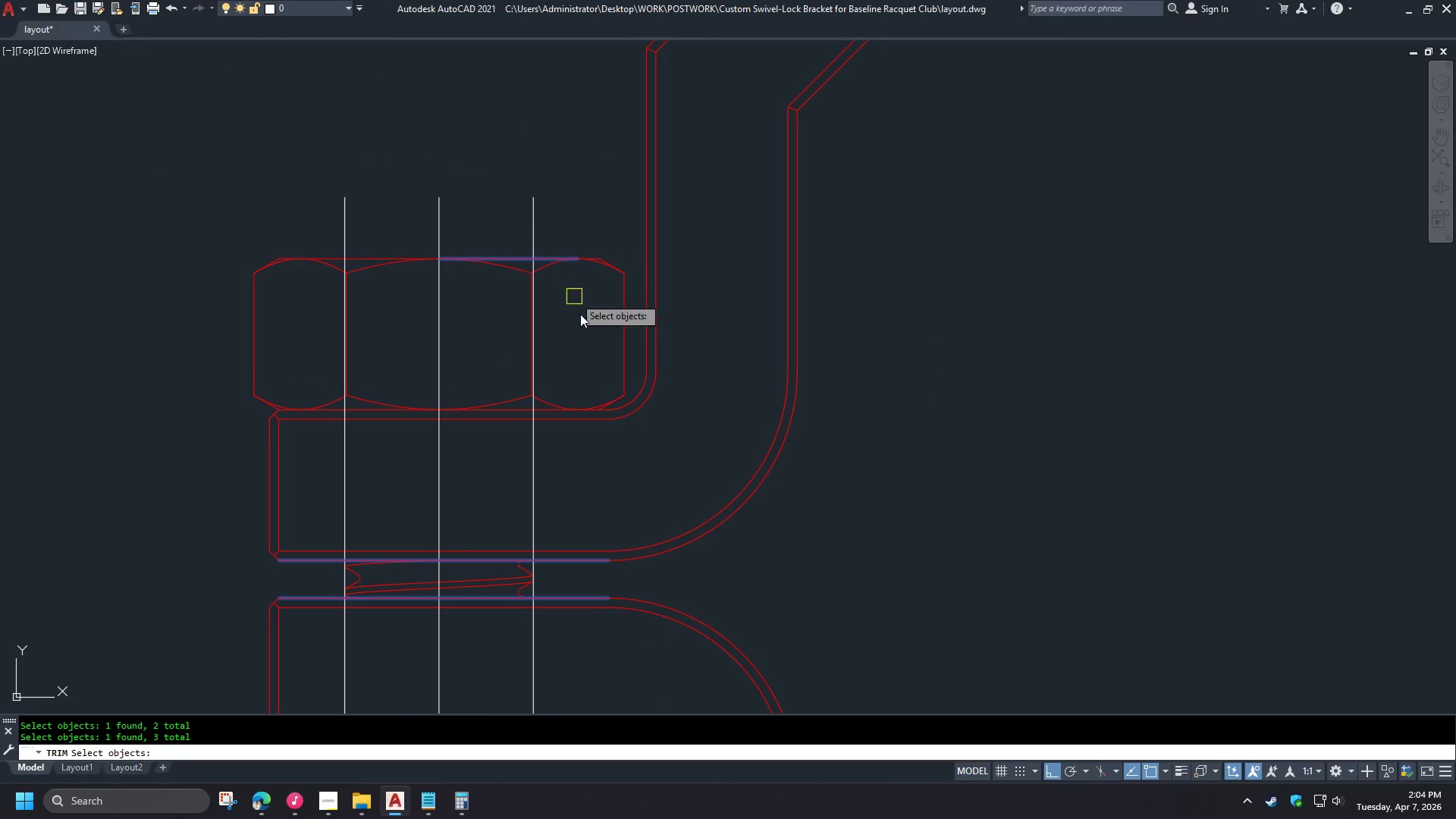 
key(Space)
 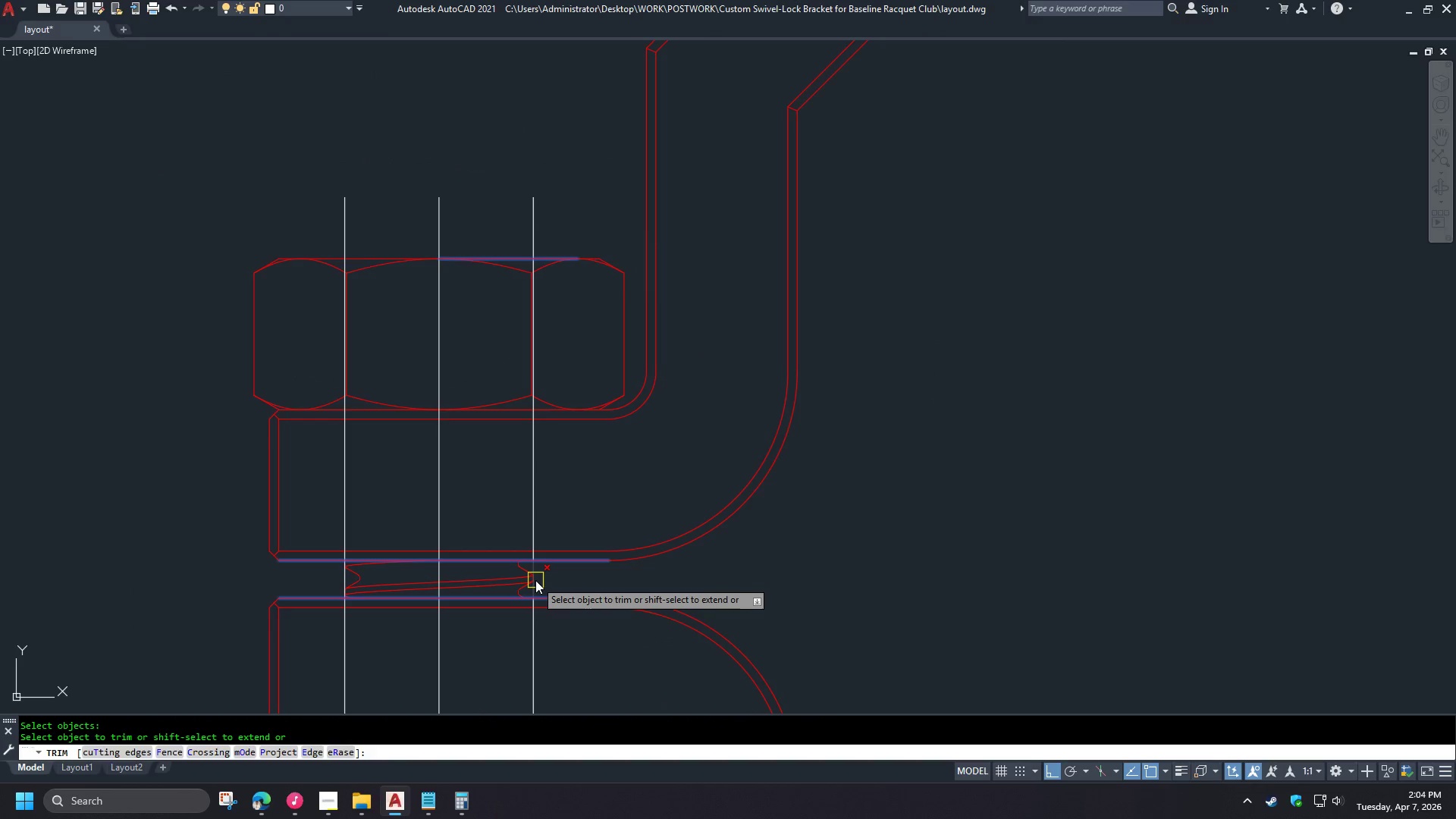 
scroll: coordinate [543, 422], scroll_direction: down, amount: 1.0
 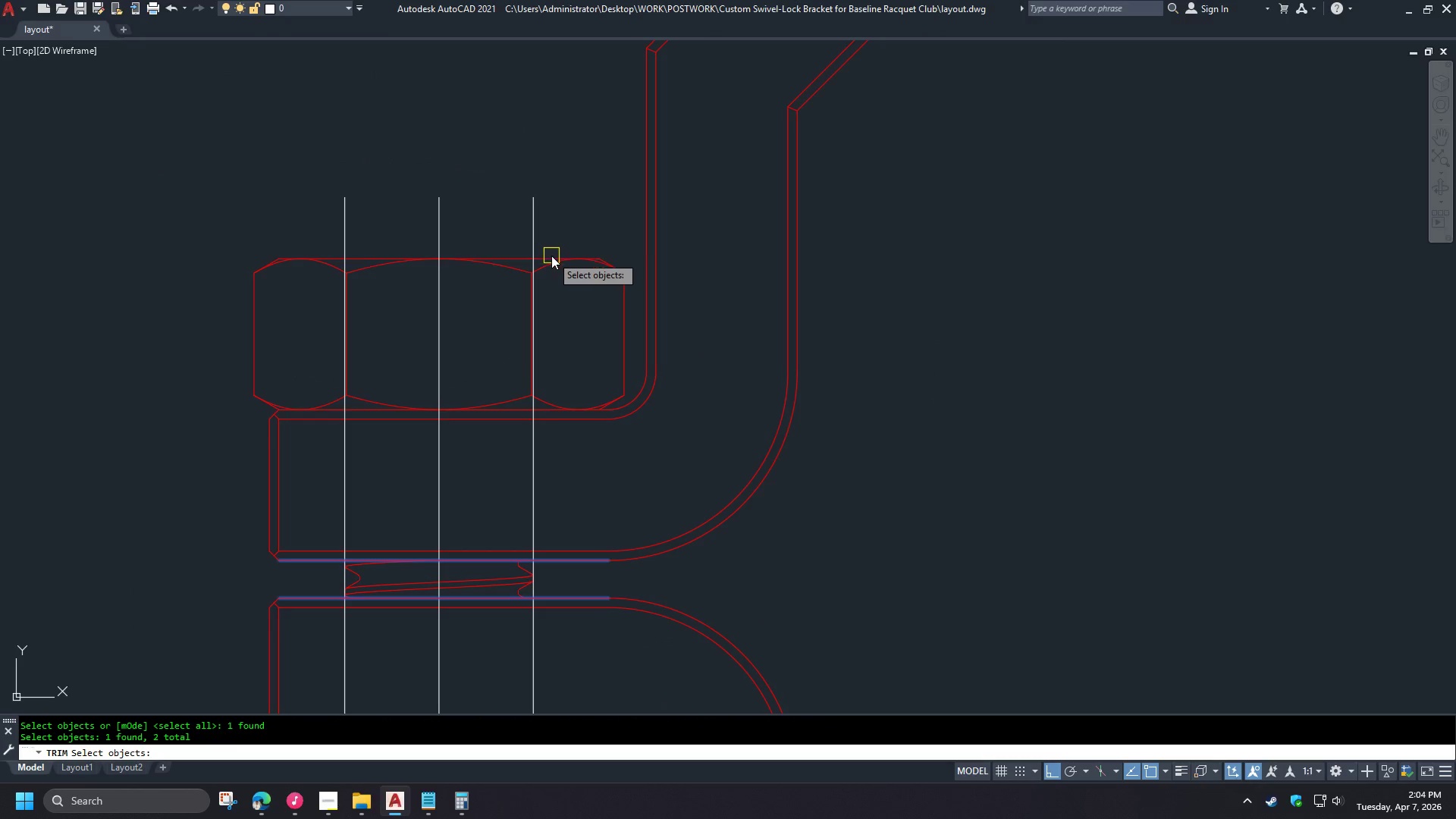 
left_click([535, 580])
 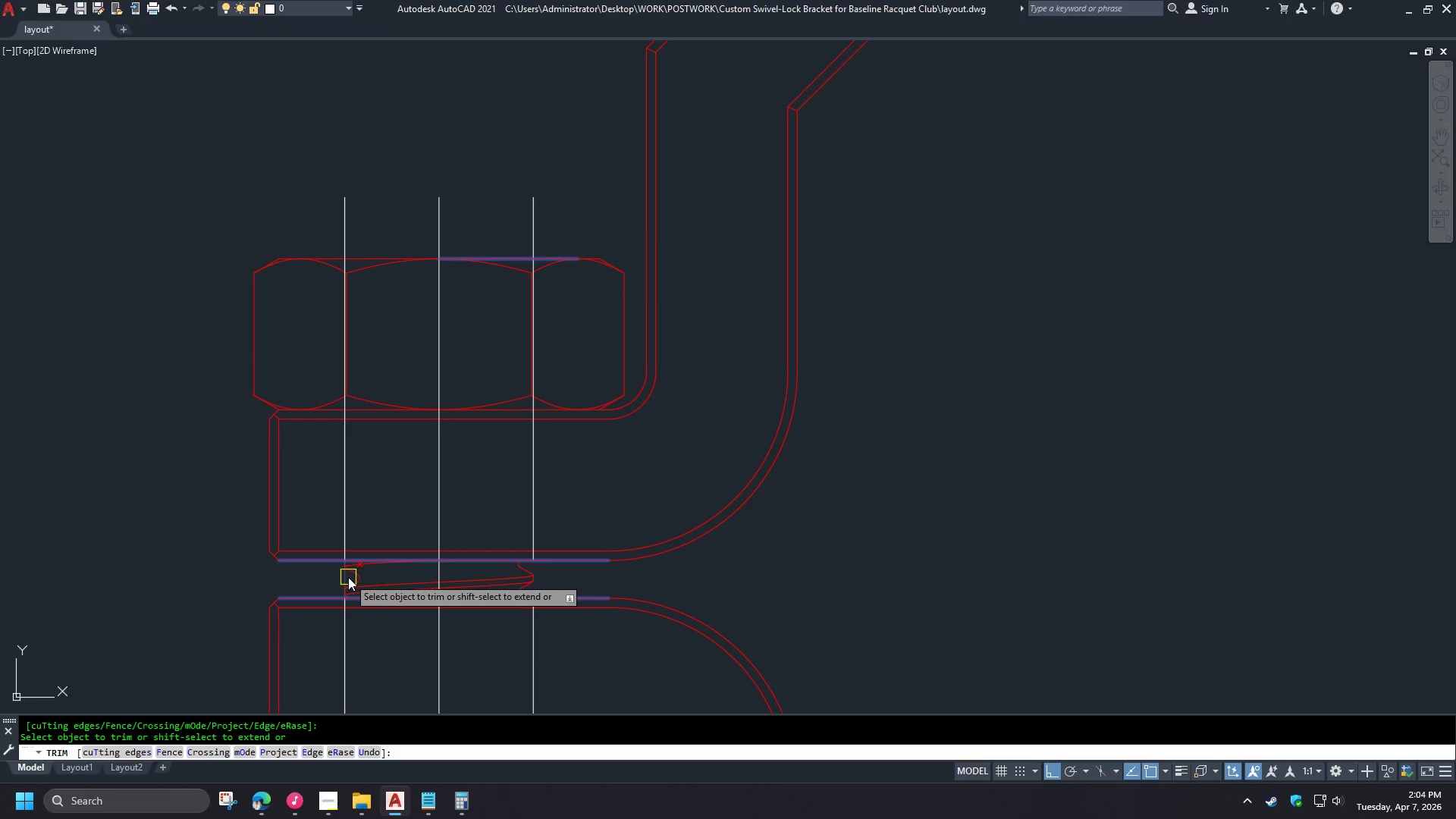 
left_click([347, 578])
 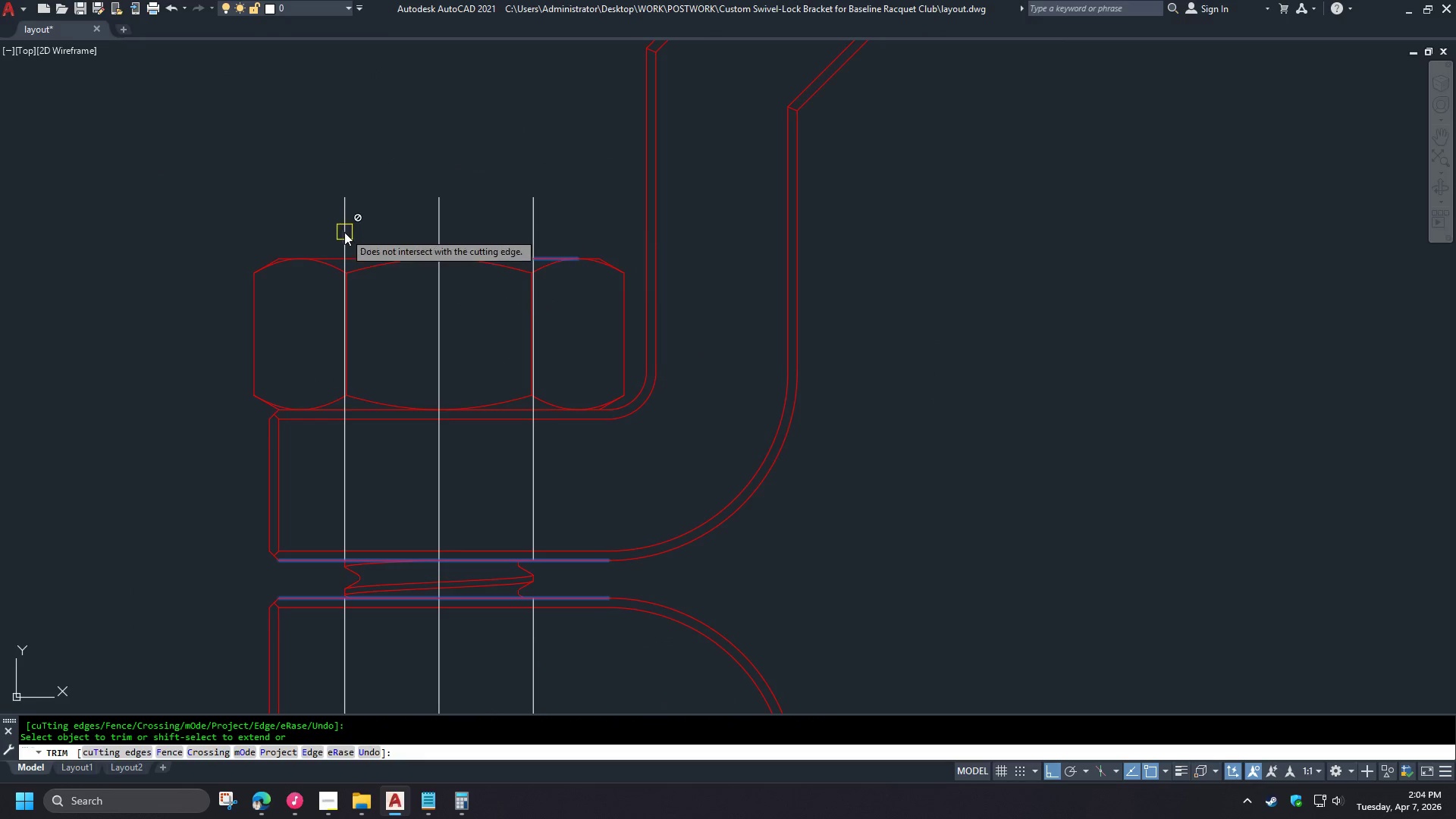 
key(Space)
 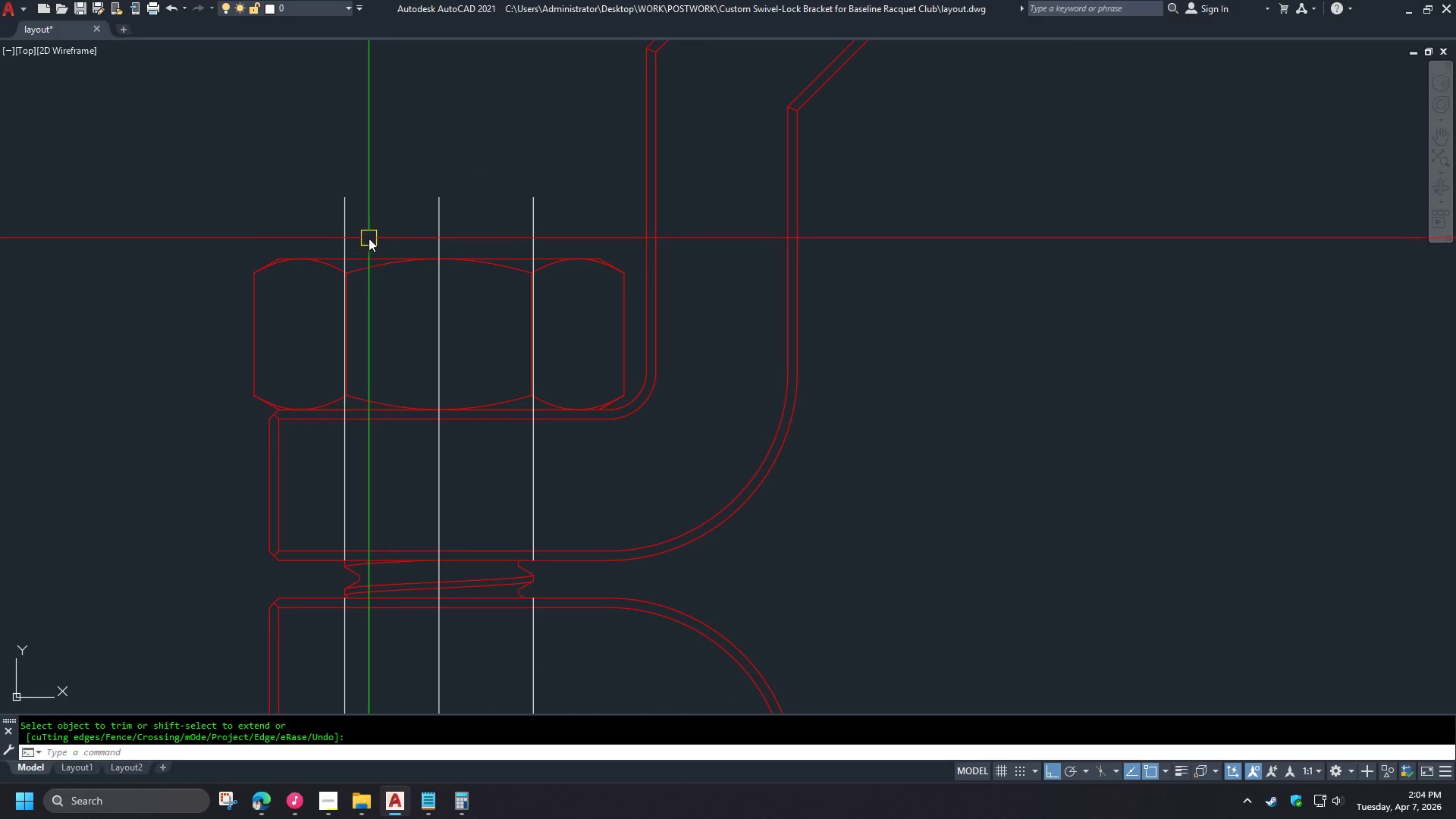 
key(Space)
 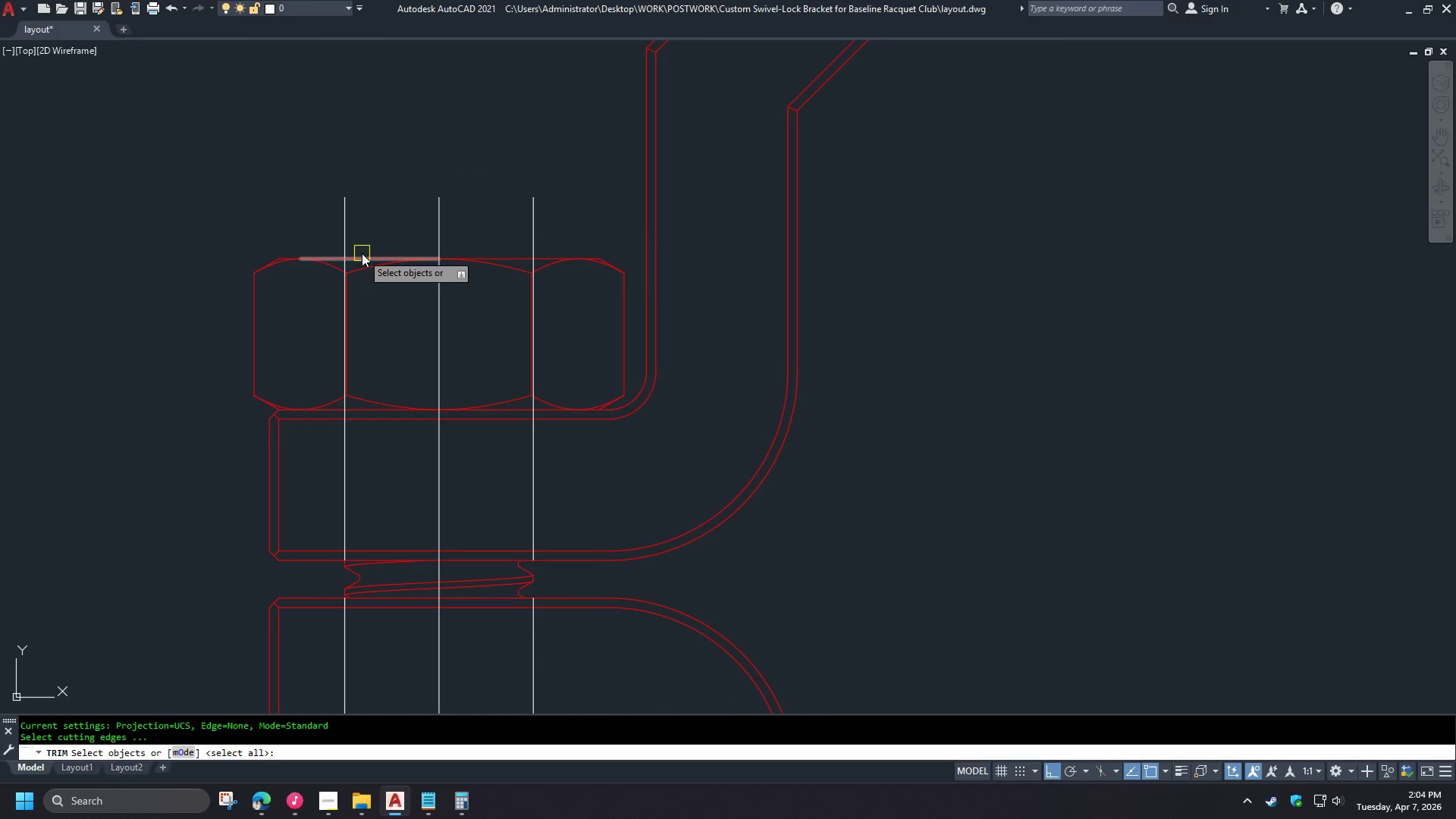 
left_click([362, 253])
 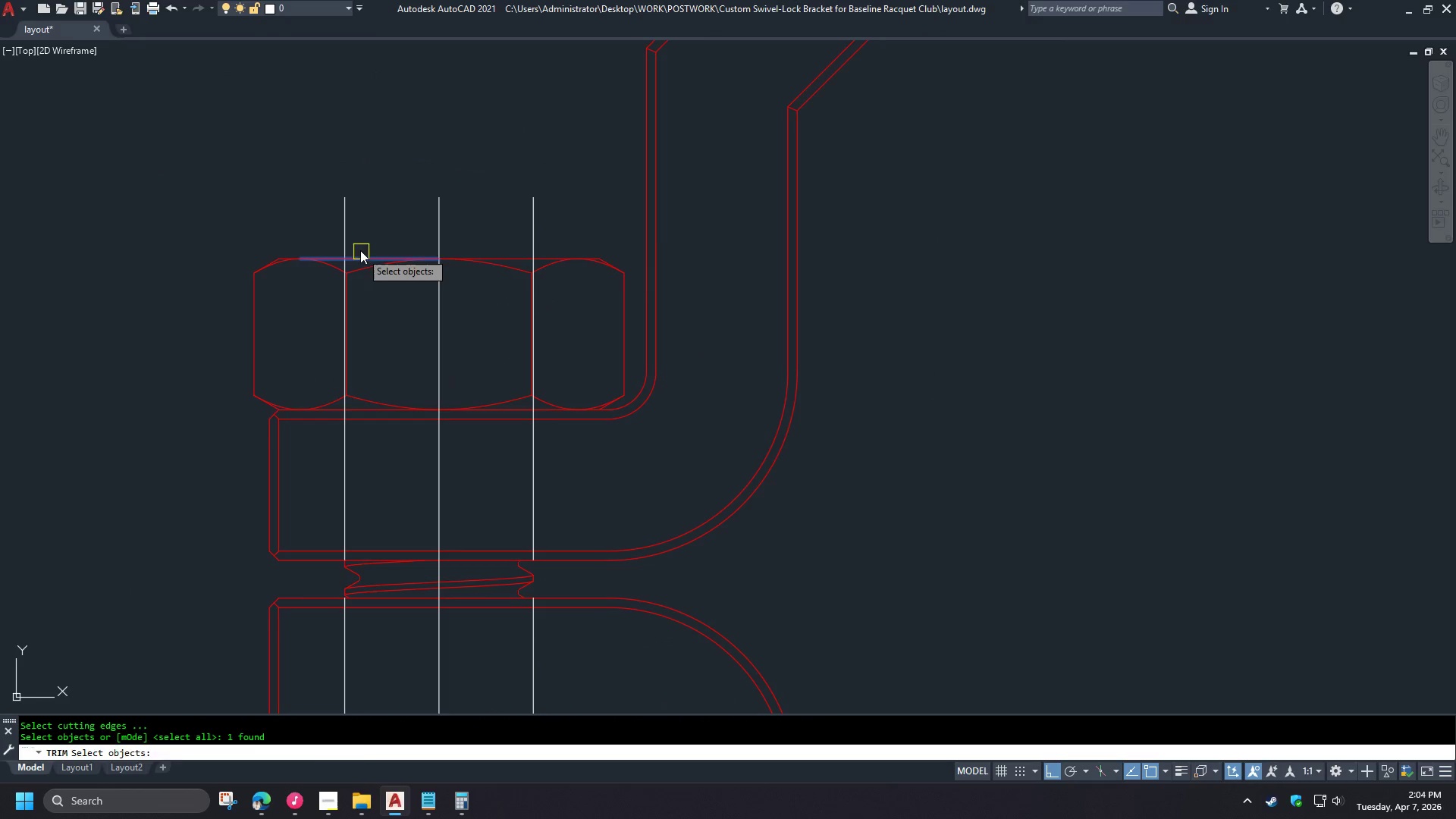 
key(Space)
 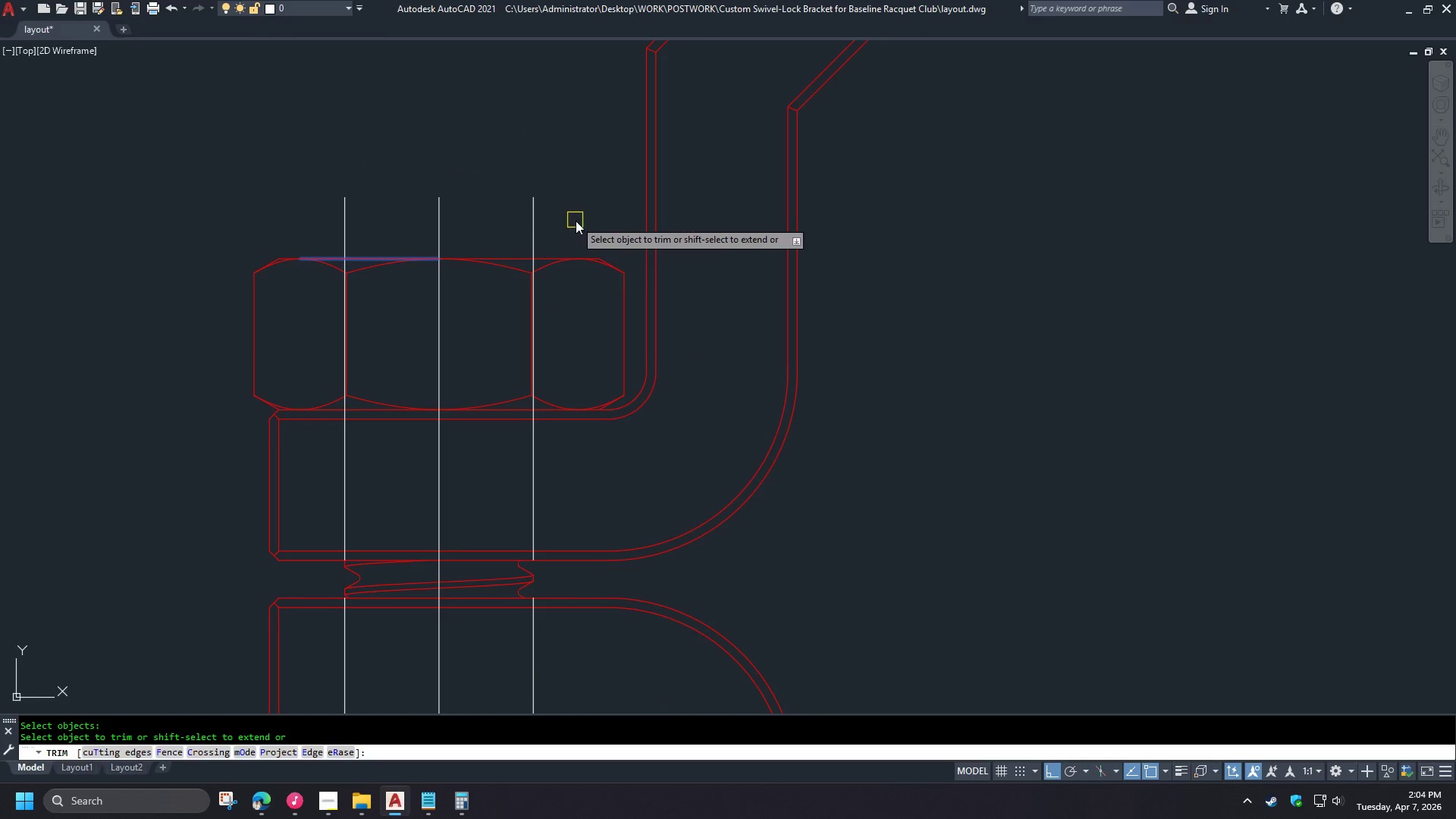 
left_click_drag(start_coordinate=[581, 224], to_coordinate=[572, 221])
 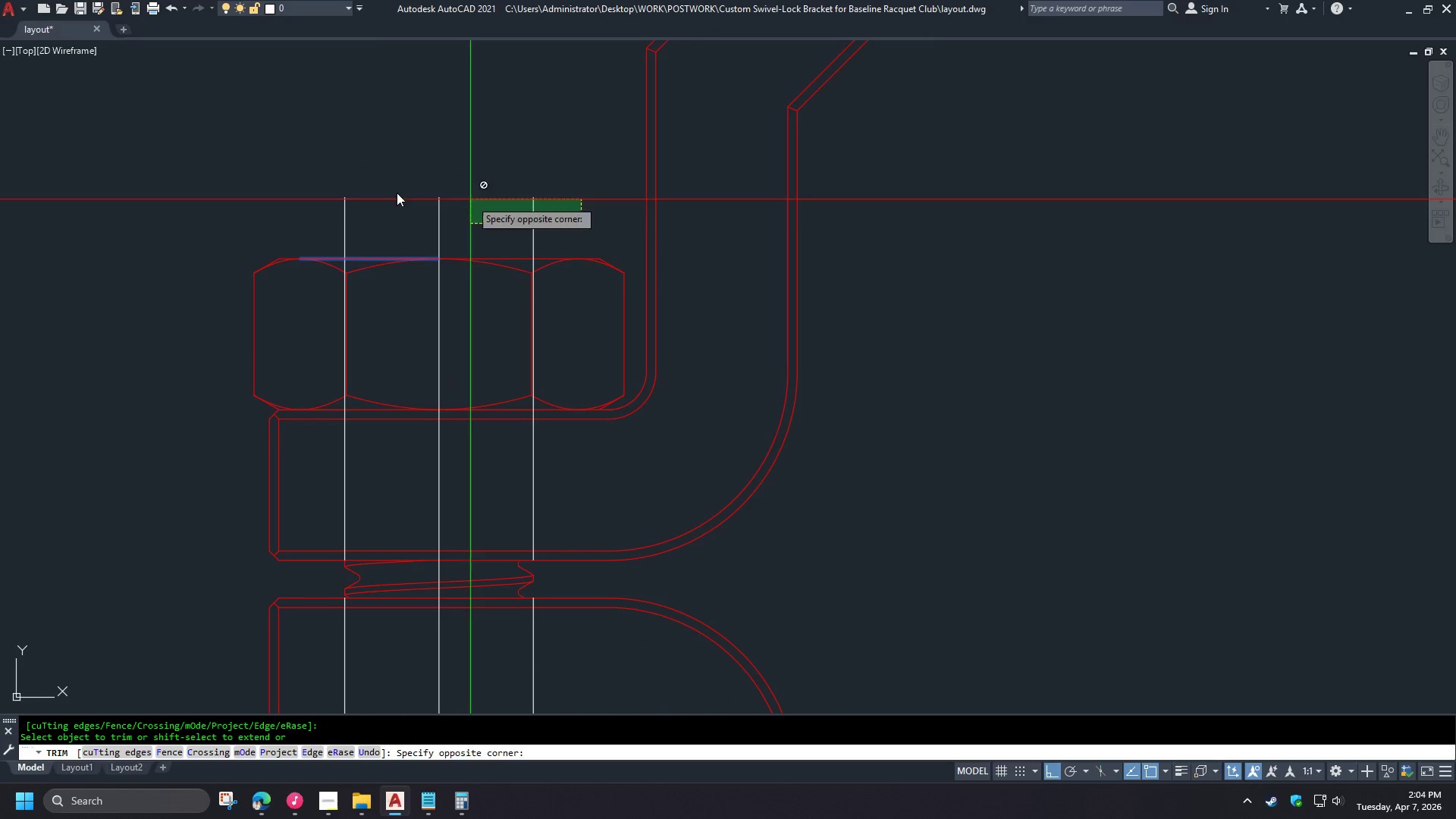 
double_click([224, 177])
 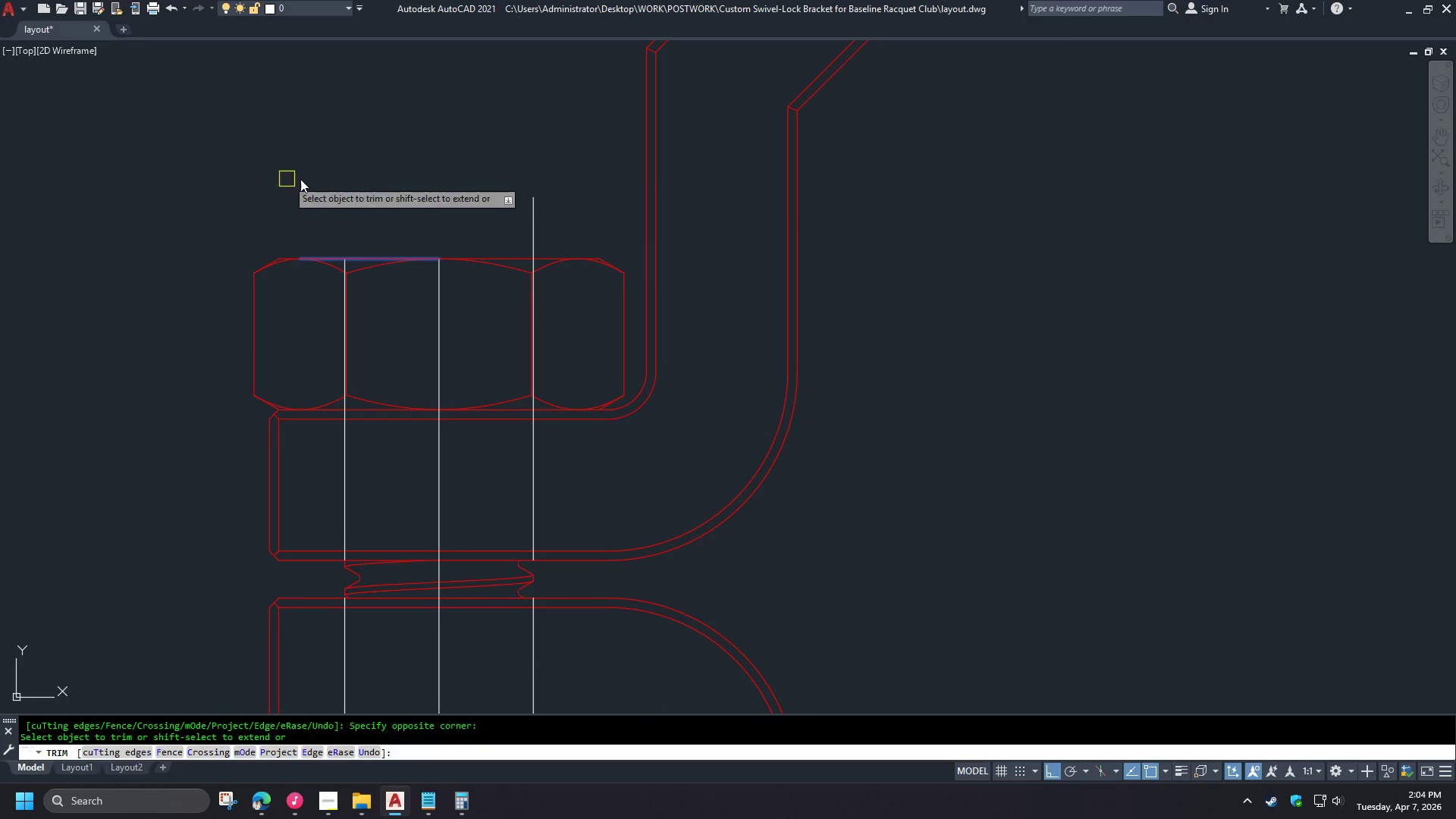 
type( tr )
 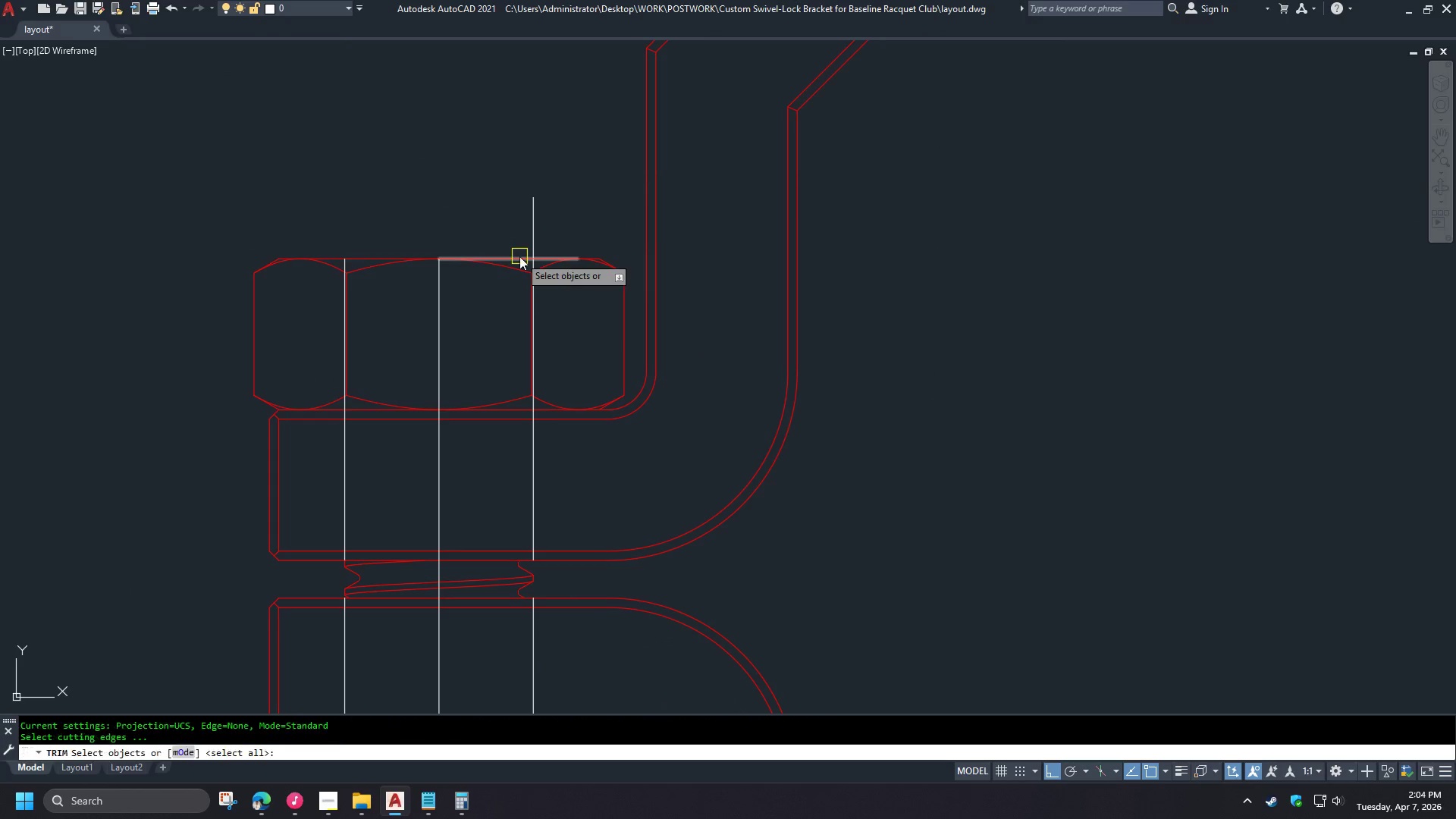 
left_click([519, 256])
 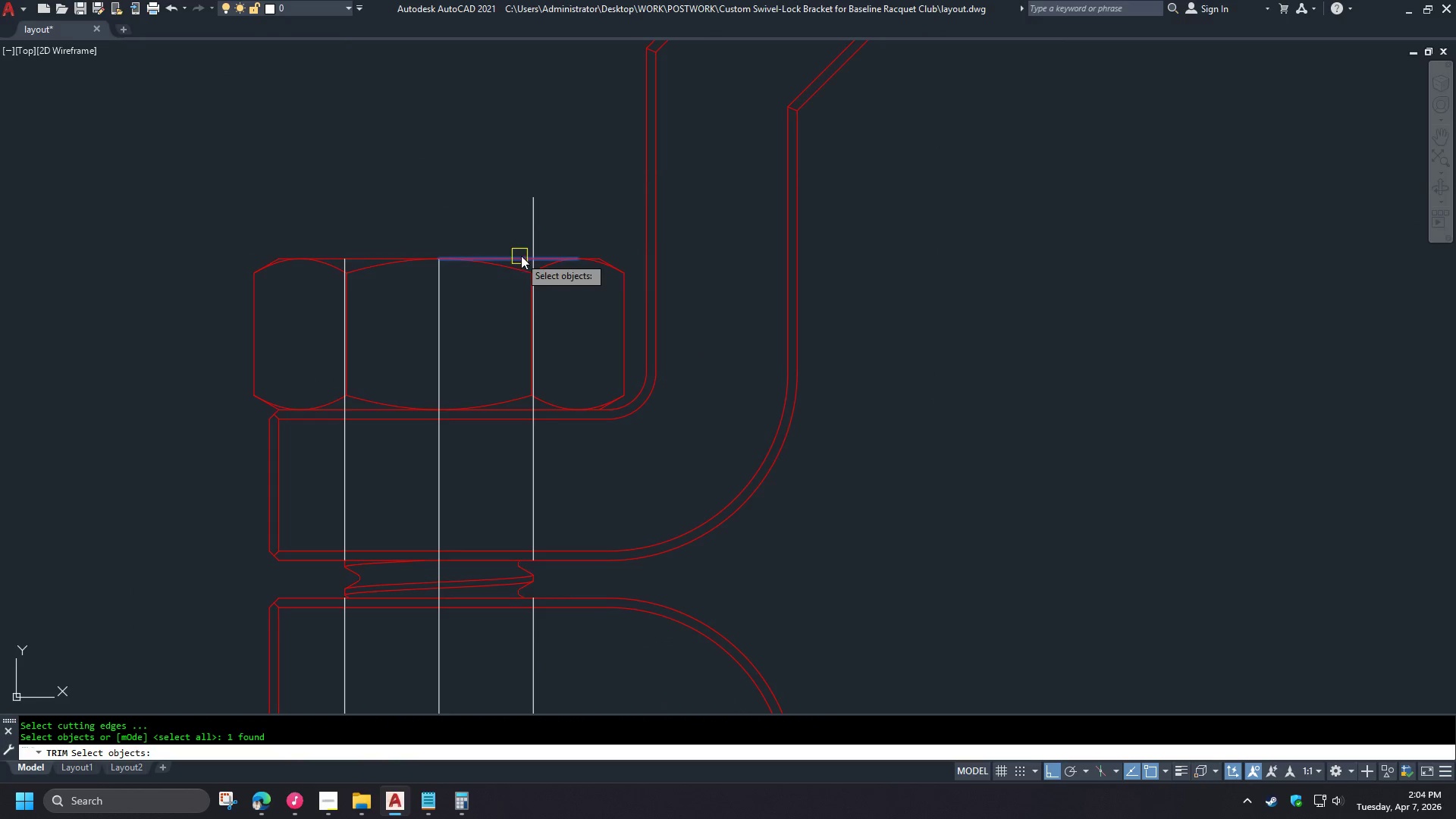 
key(Space)
 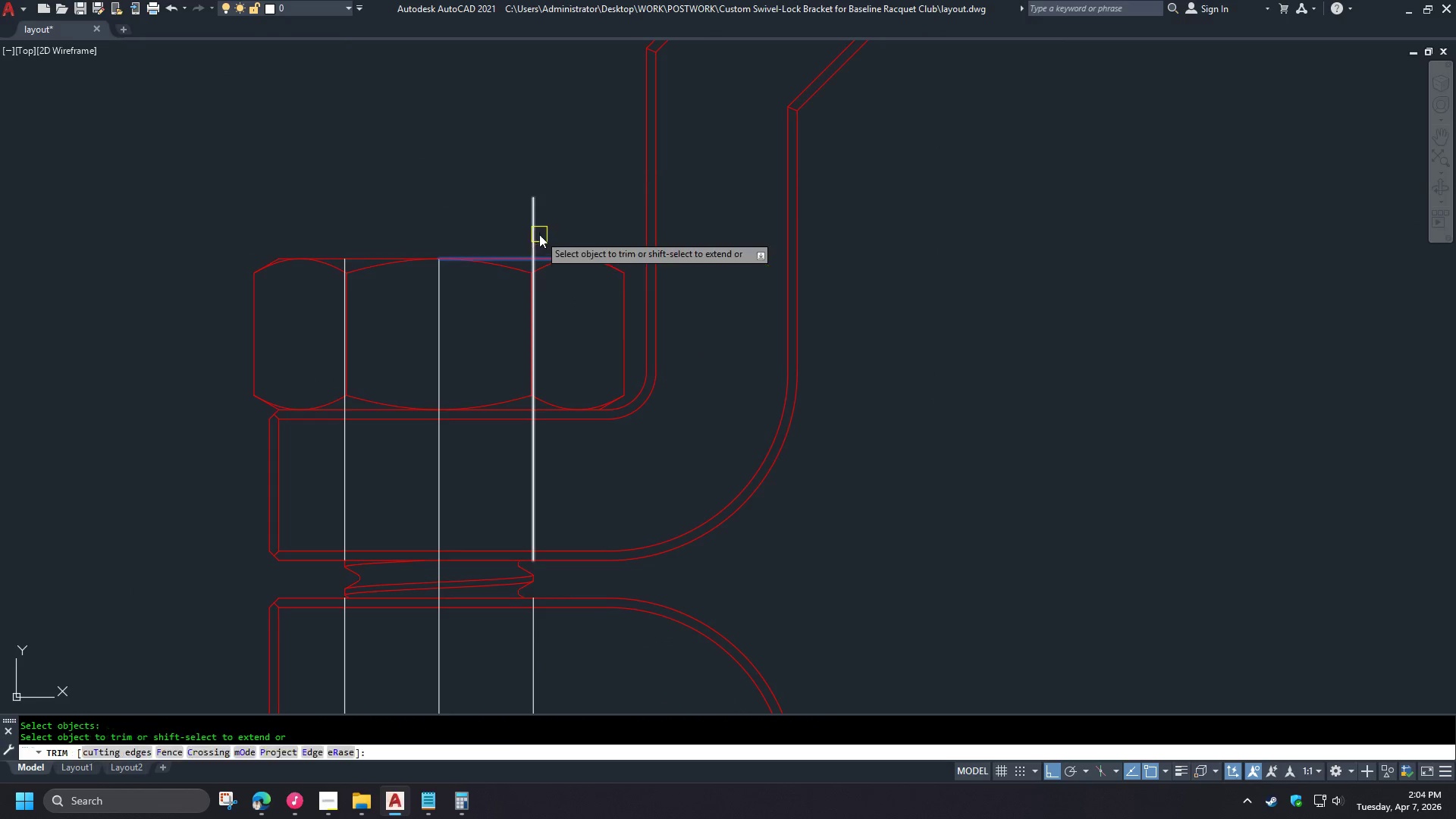 
double_click([539, 234])
 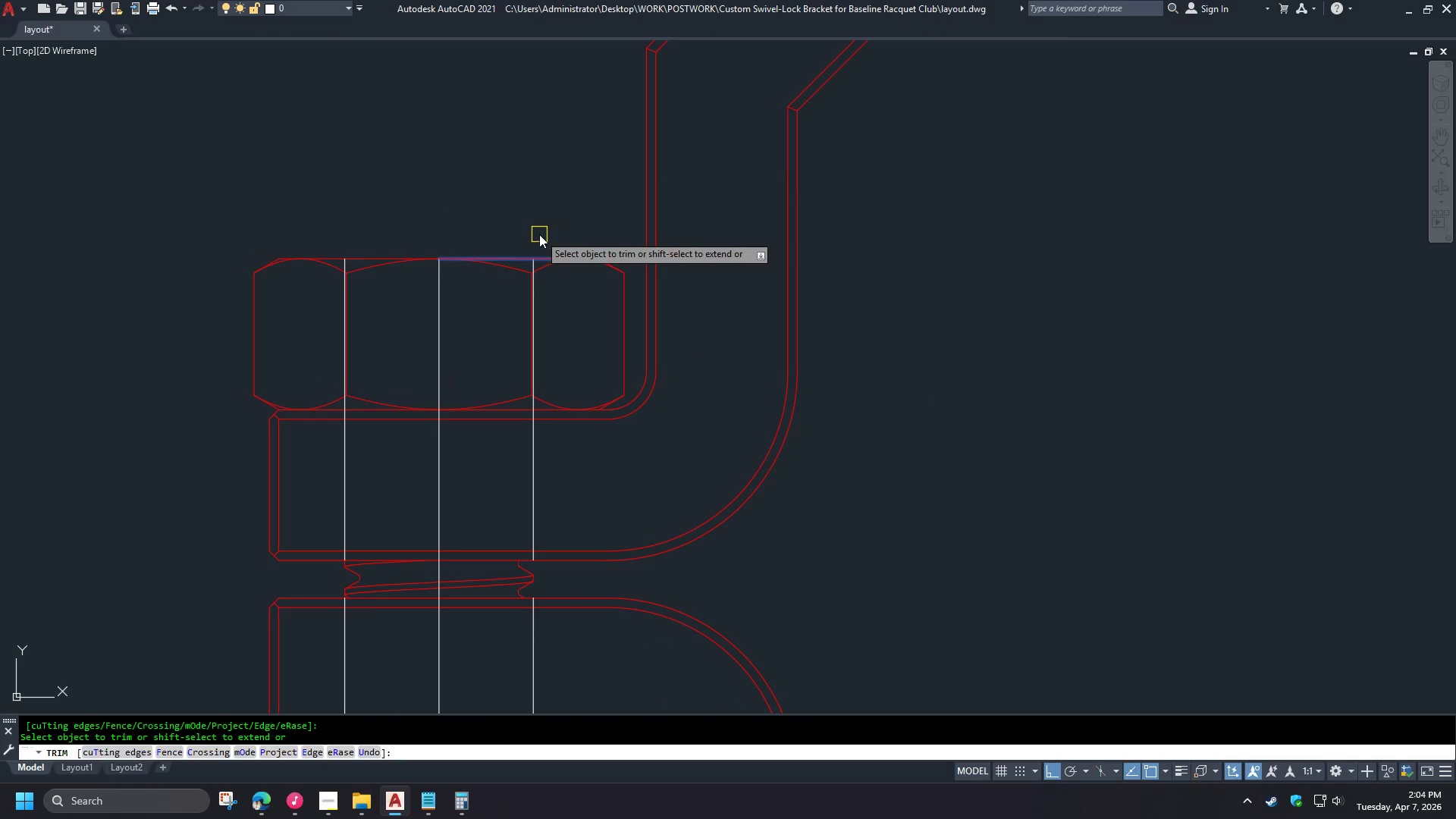 
key(Space)
 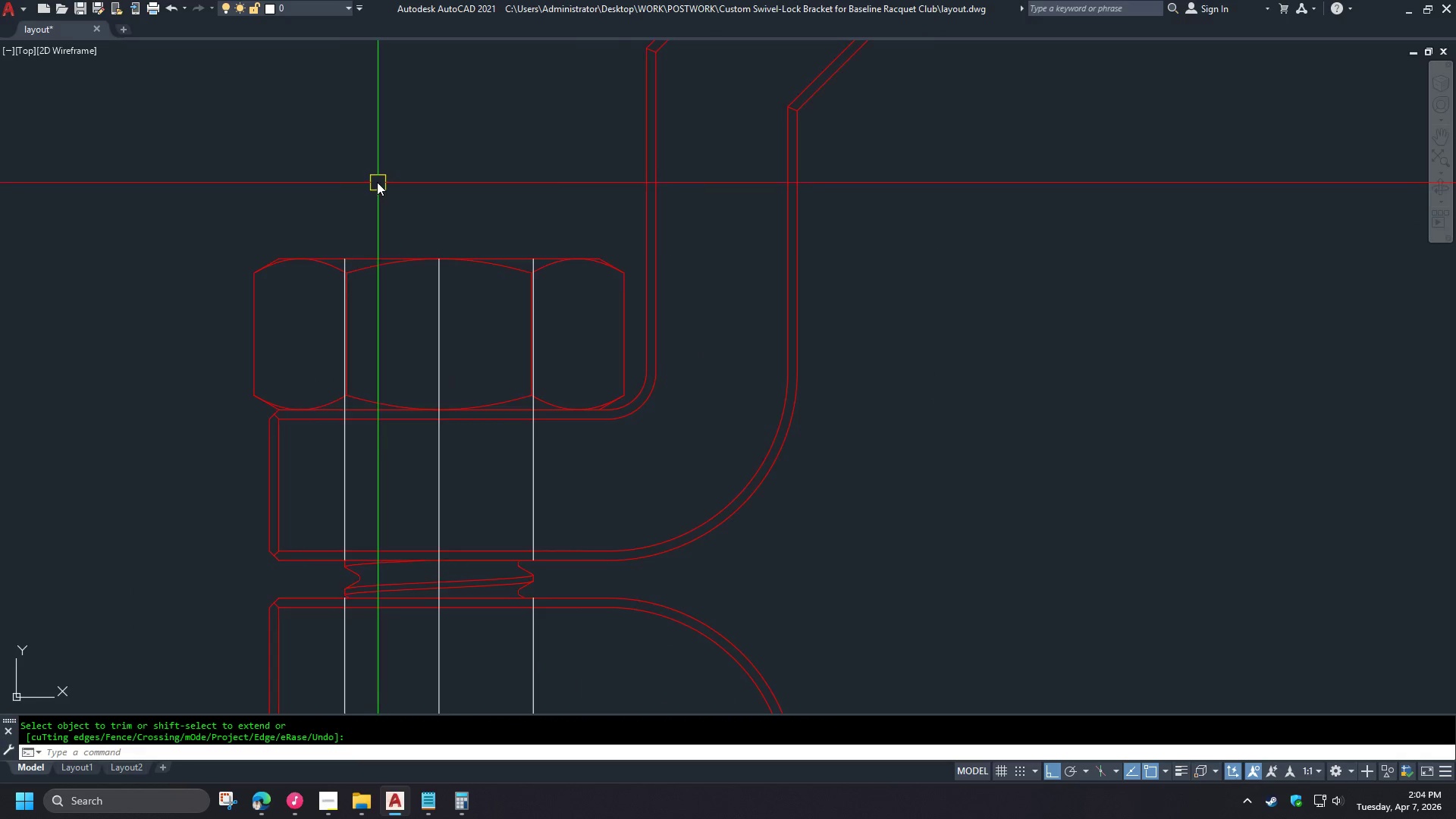 
scroll: coordinate [376, 181], scroll_direction: down, amount: 3.0
 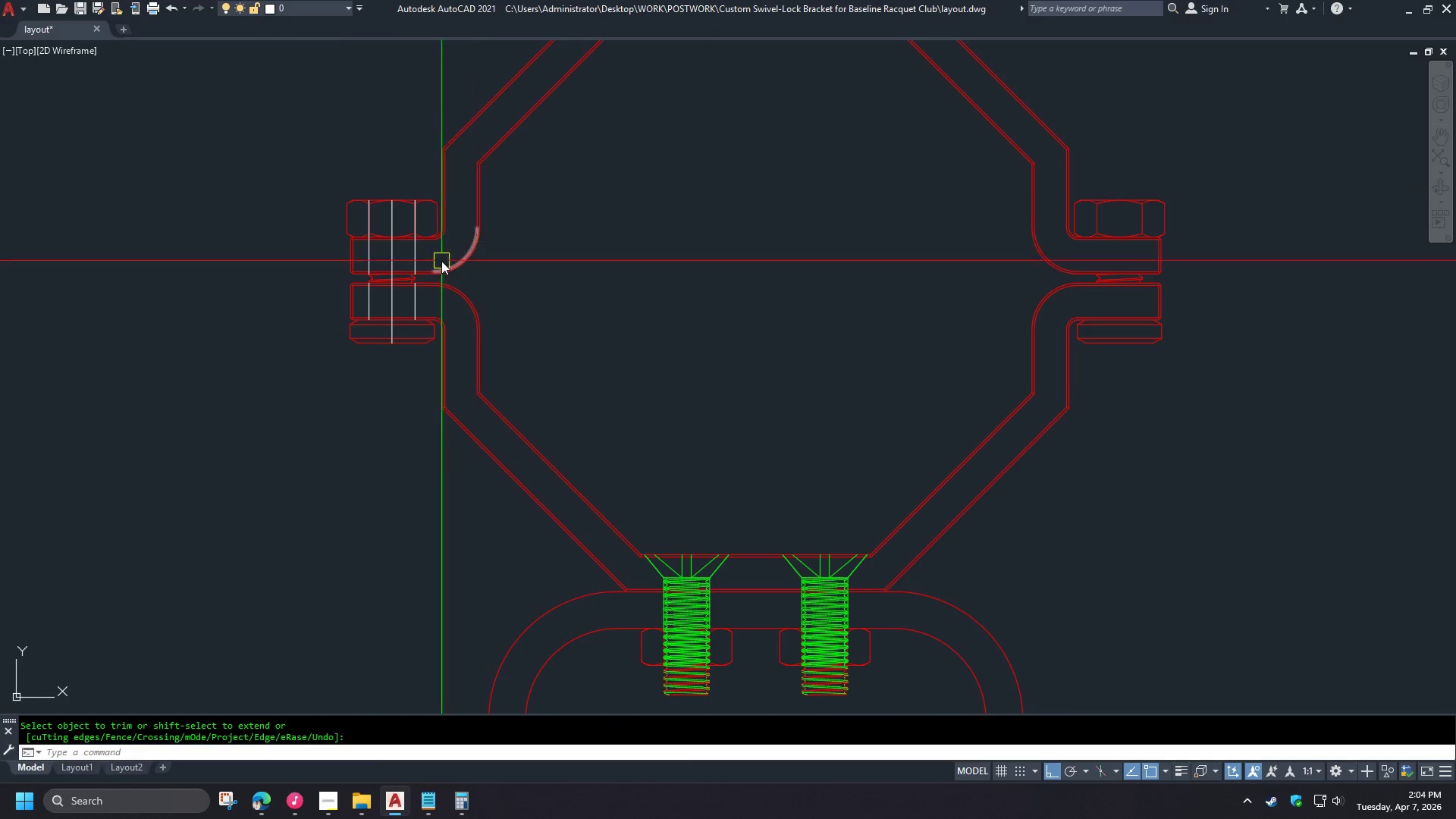 
scroll: coordinate [428, 250], scroll_direction: up, amount: 2.0
 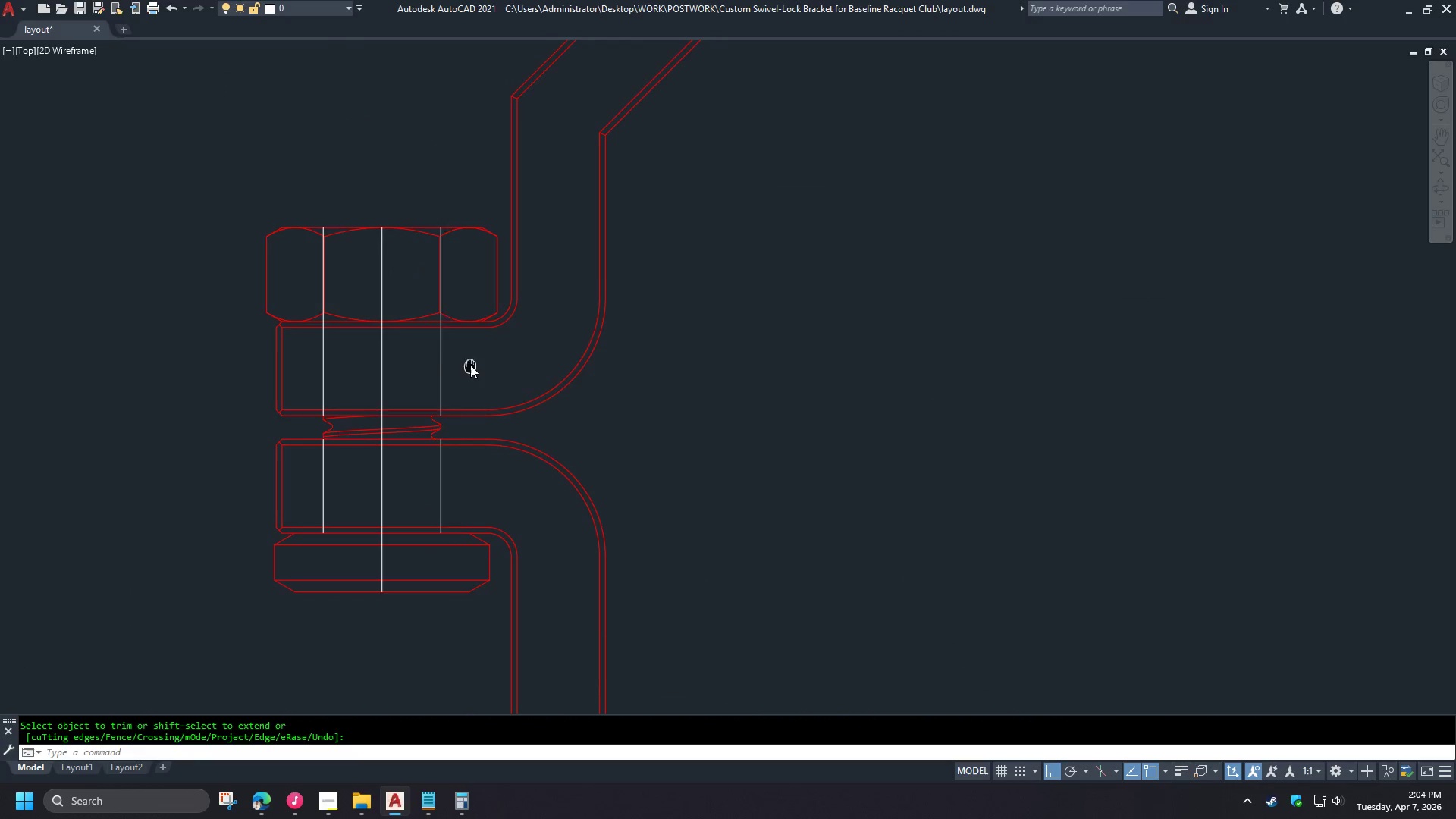 
left_click([489, 380])
 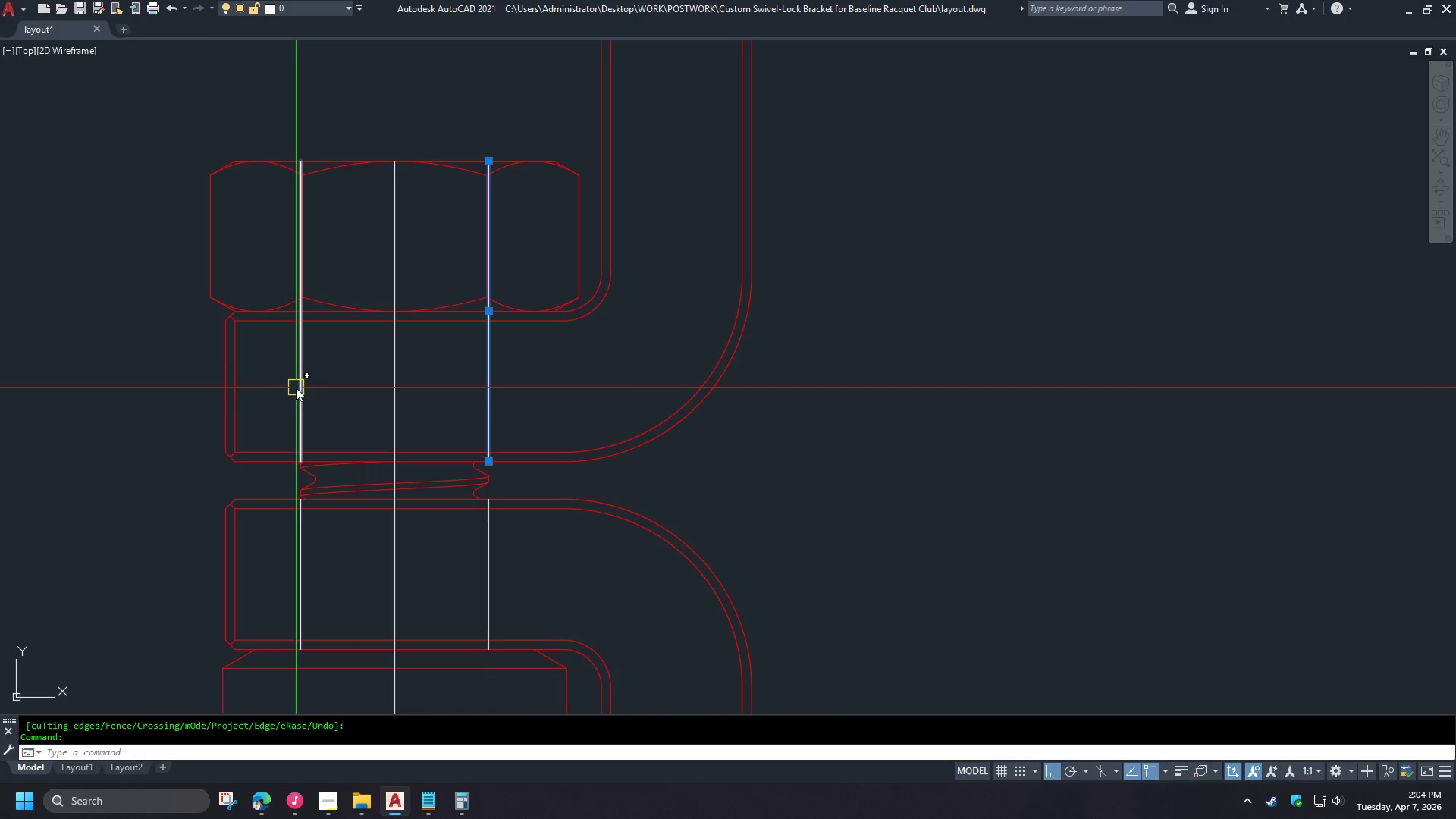 
left_click([299, 389])
 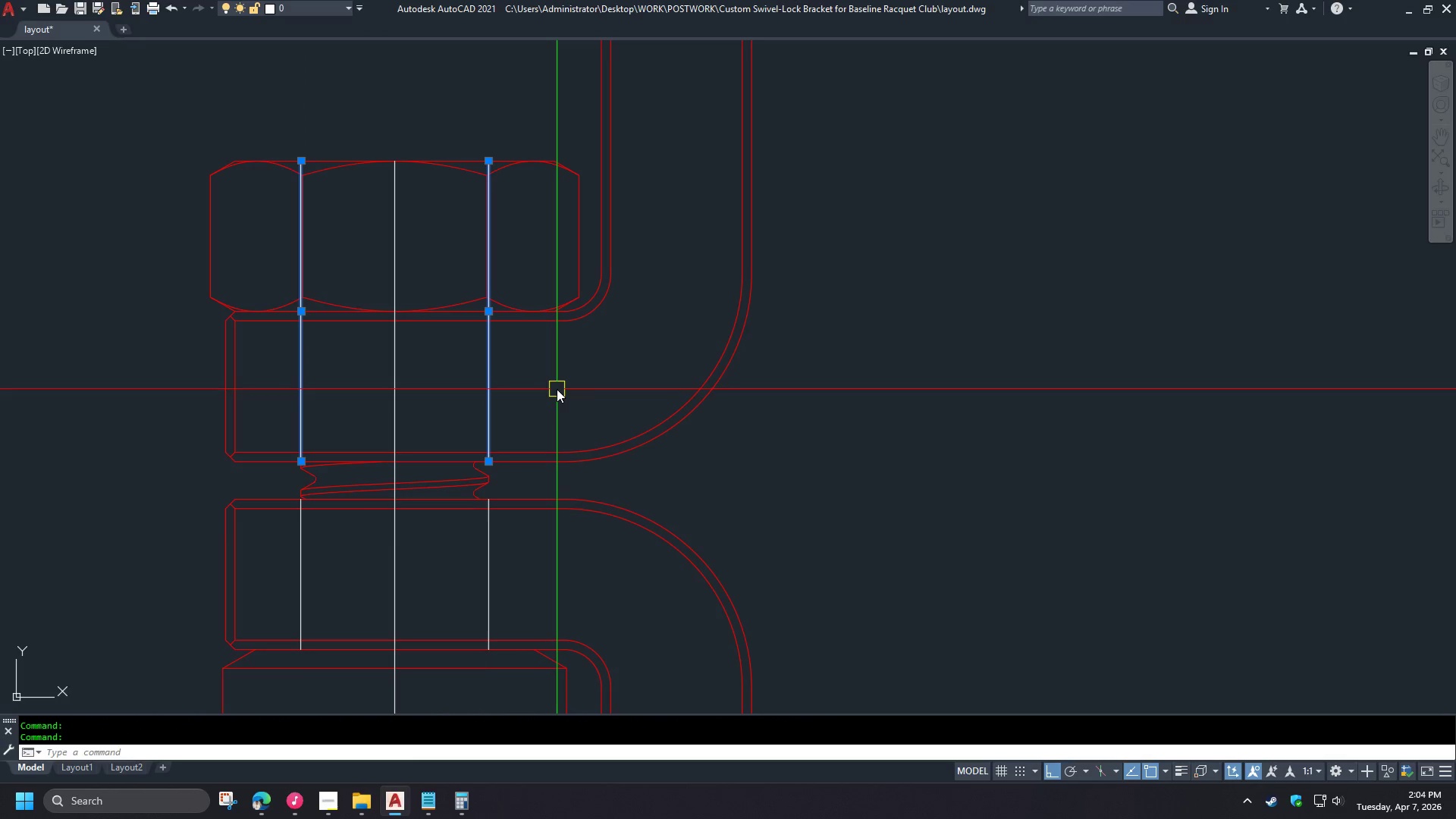 
scroll: coordinate [359, 338], scroll_direction: up, amount: 1.0
 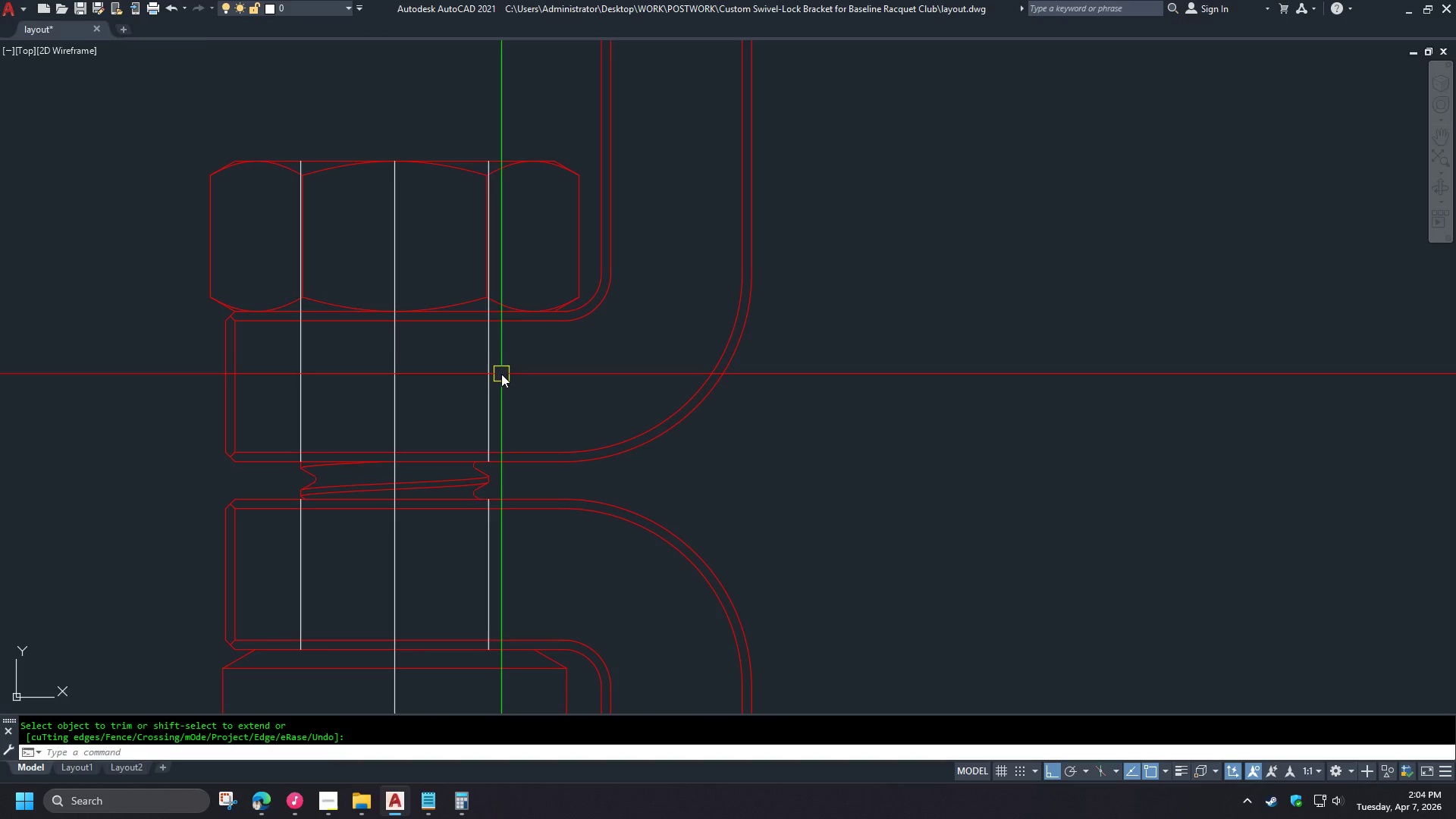 
key(E)
 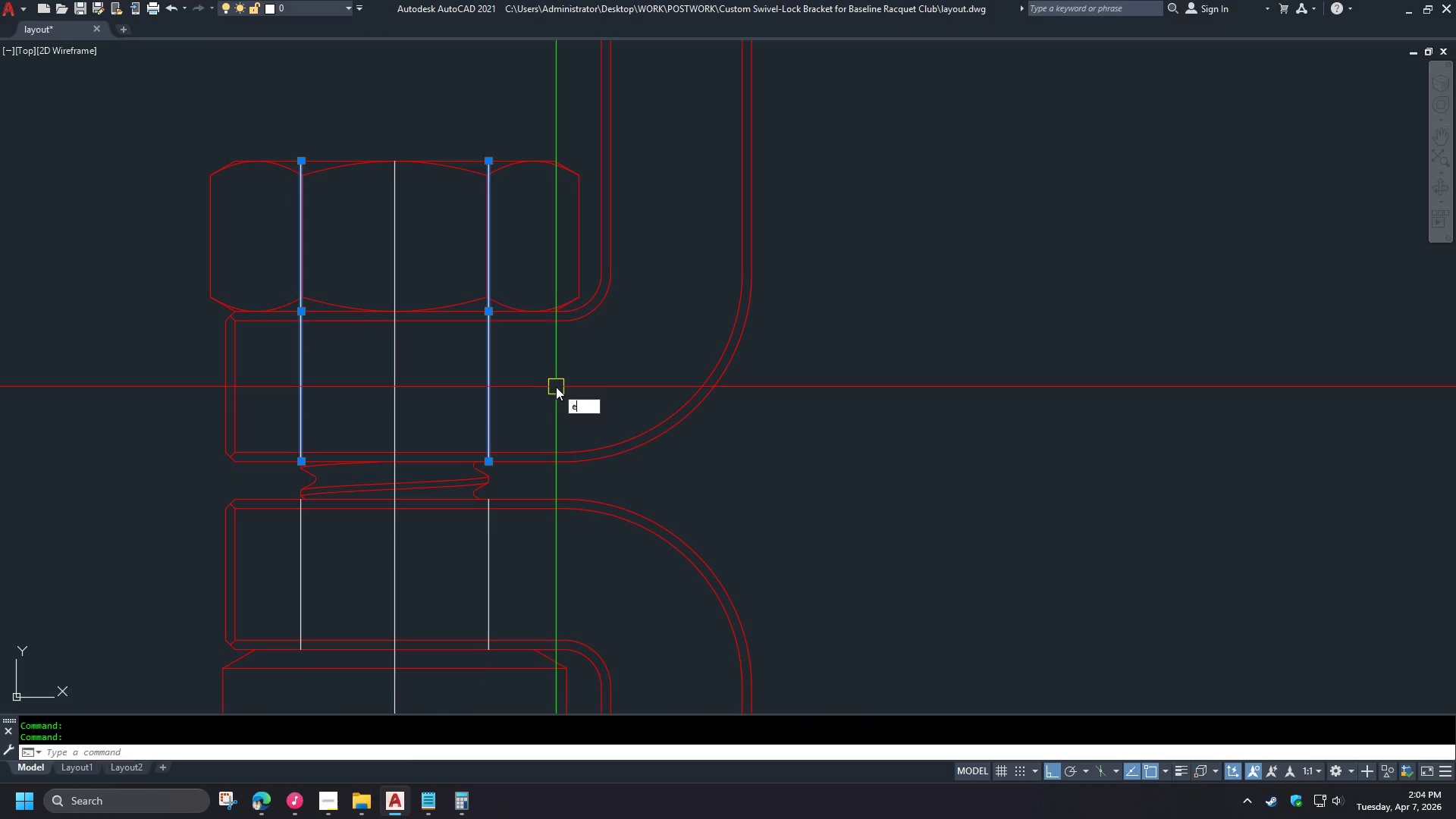 
key(Space)
 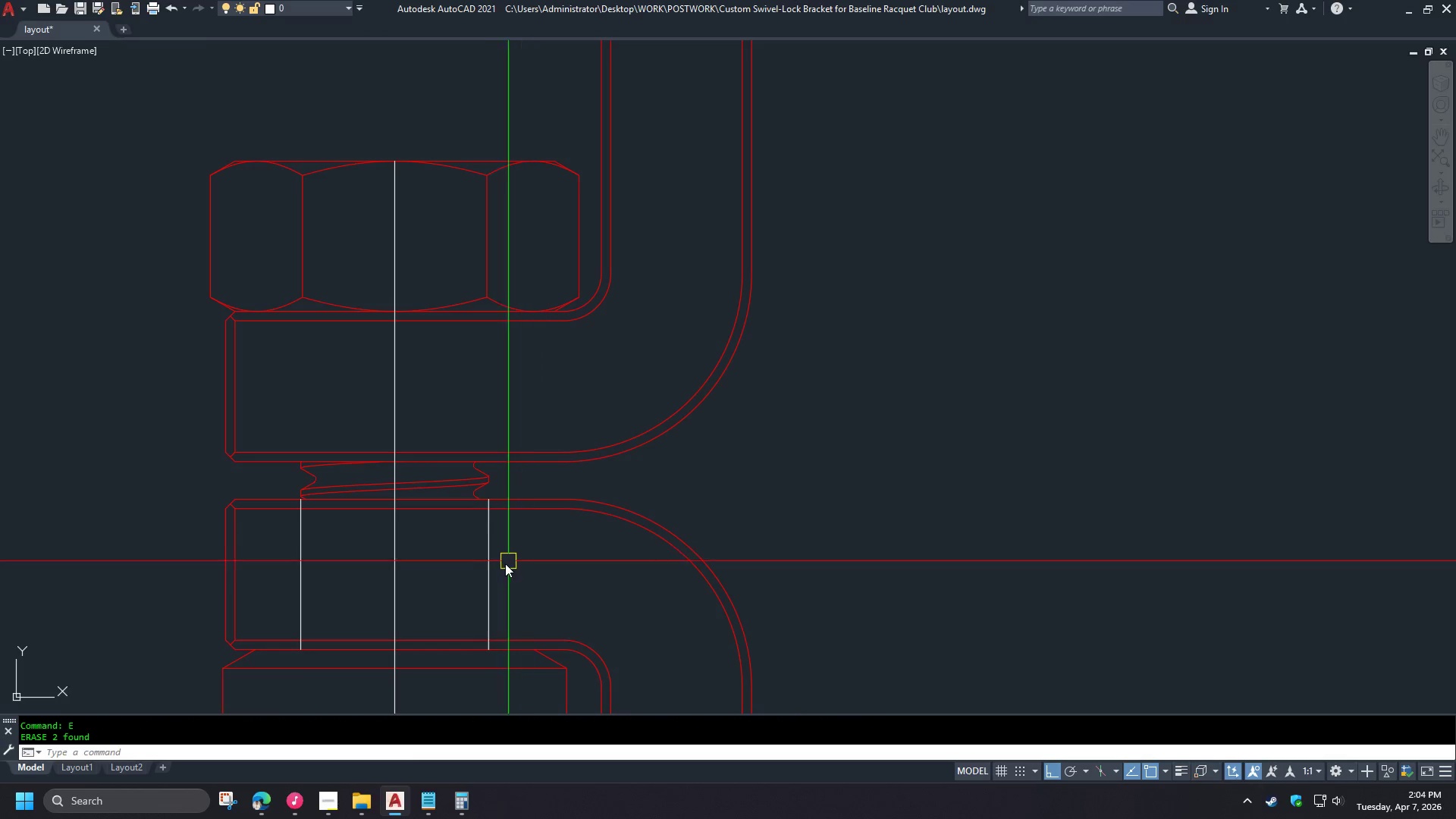 
left_click([494, 565])
 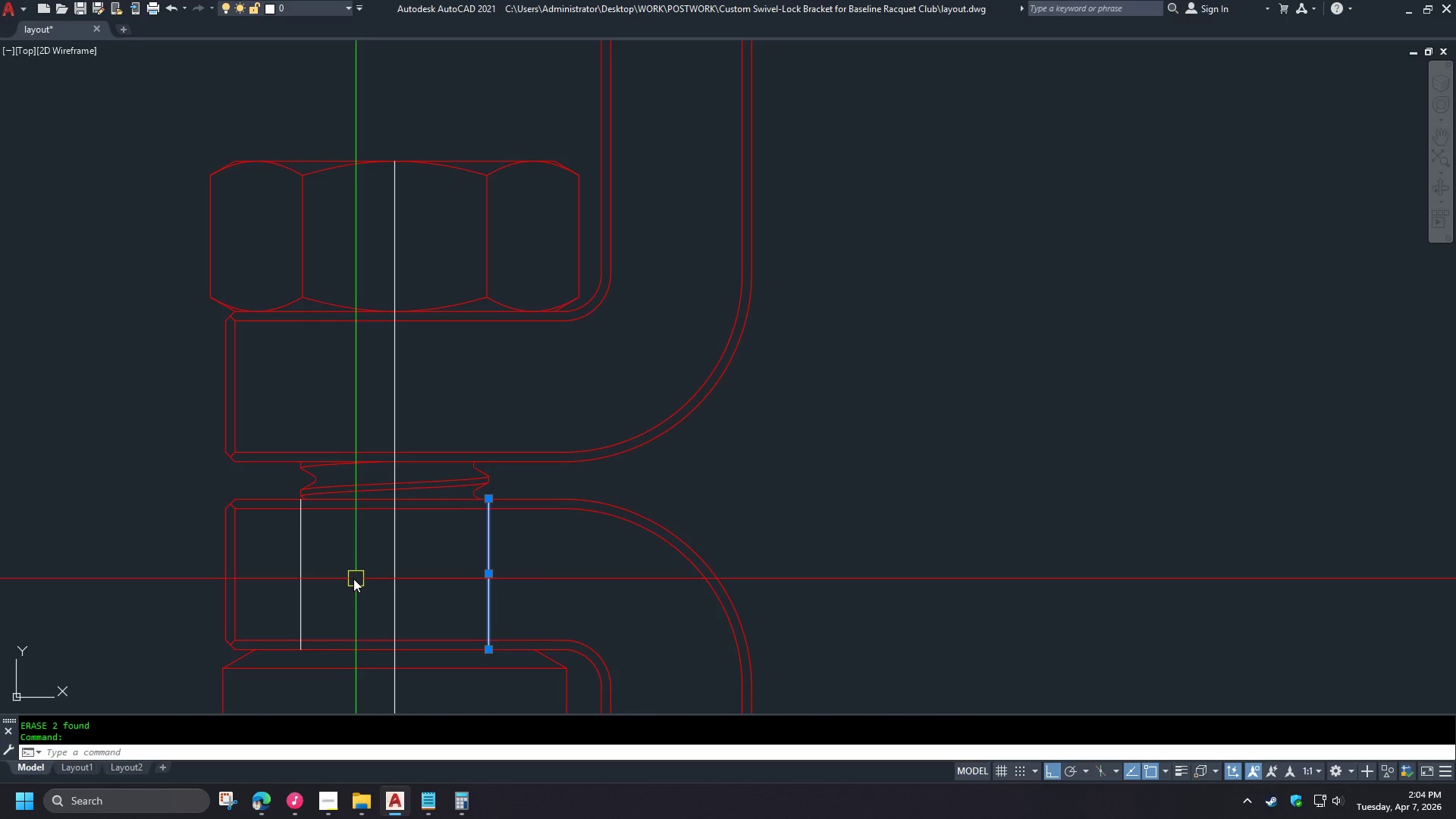 
key(E)
 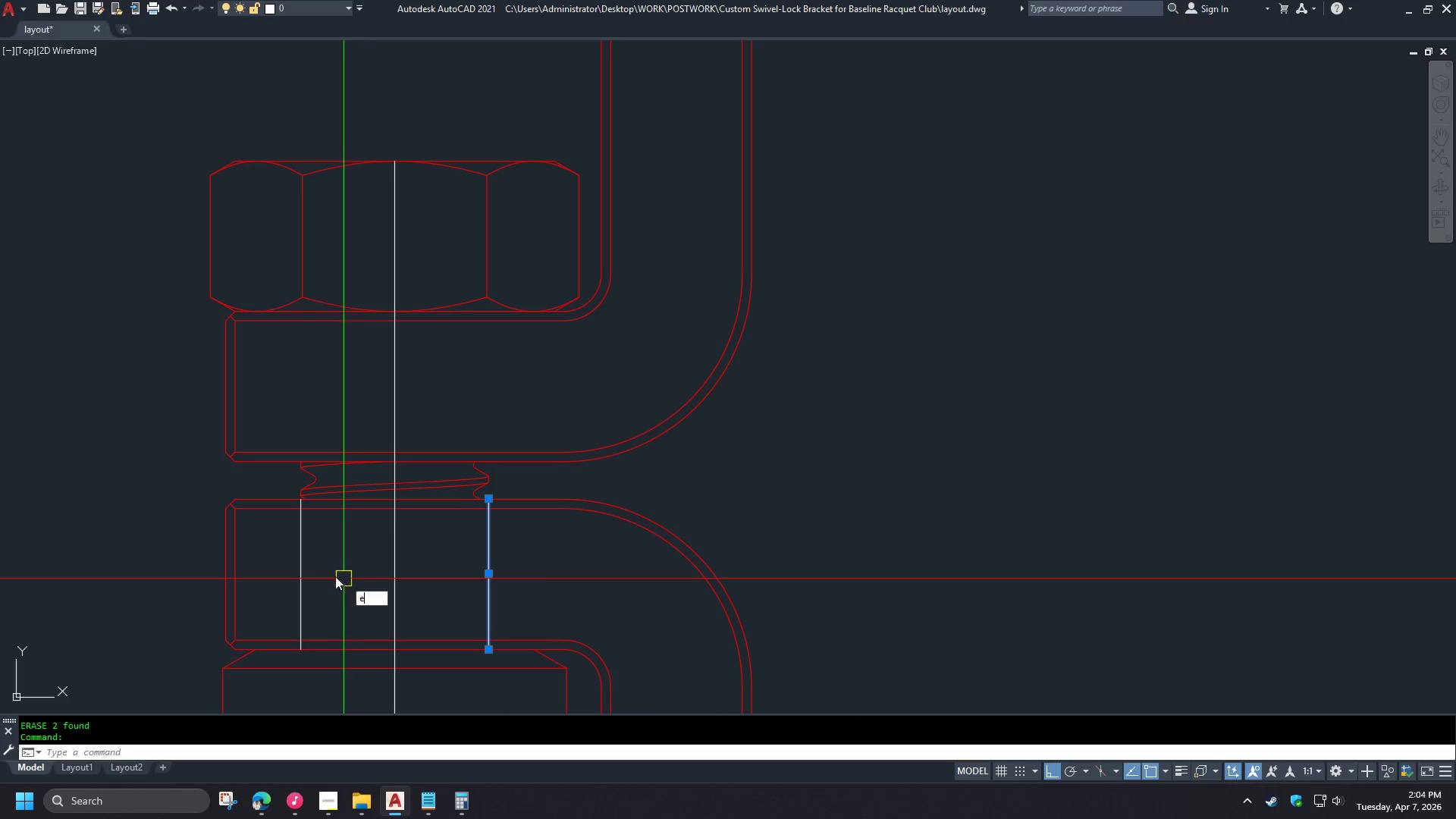 
key(Space)
 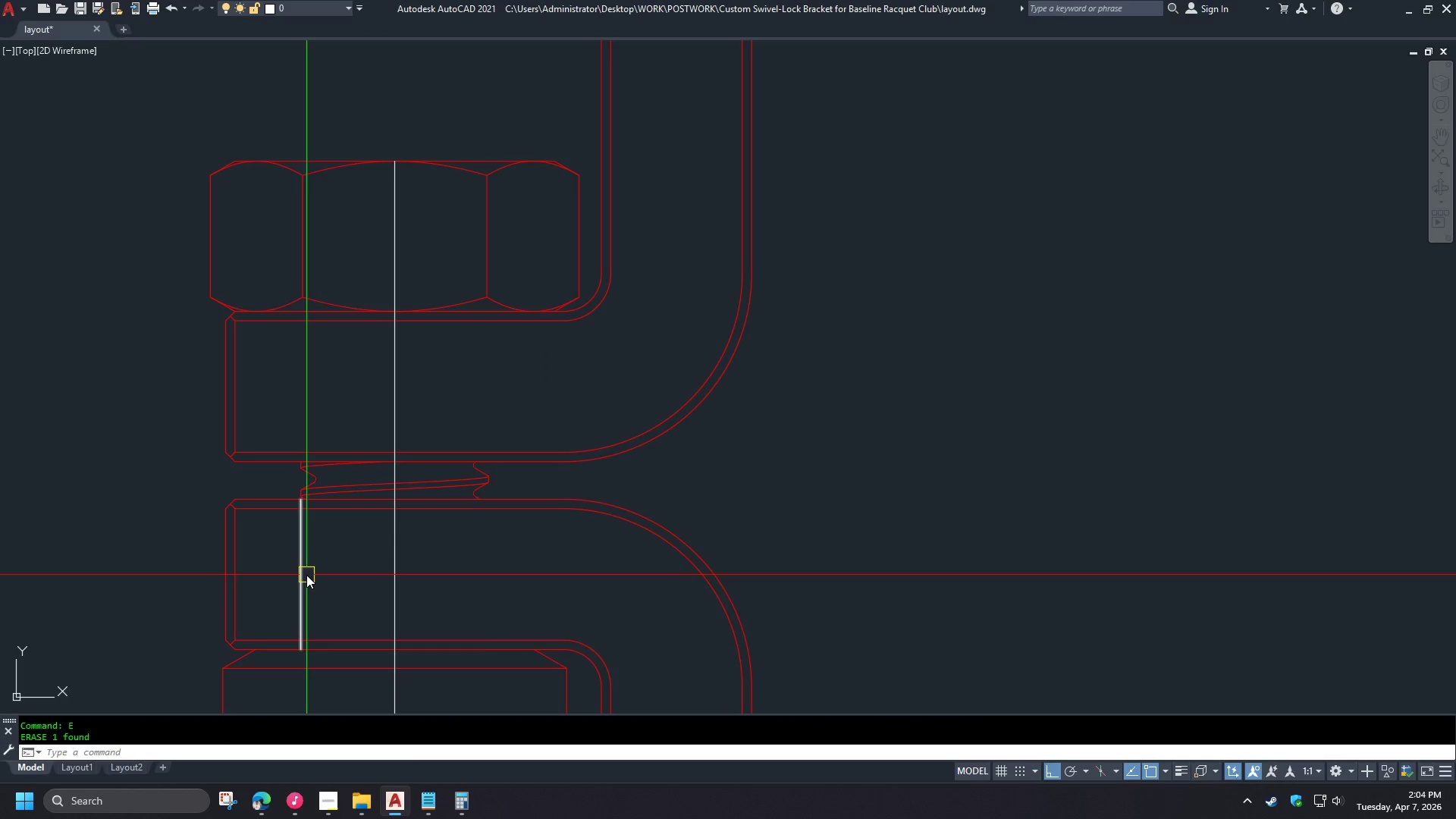 
left_click([306, 575])
 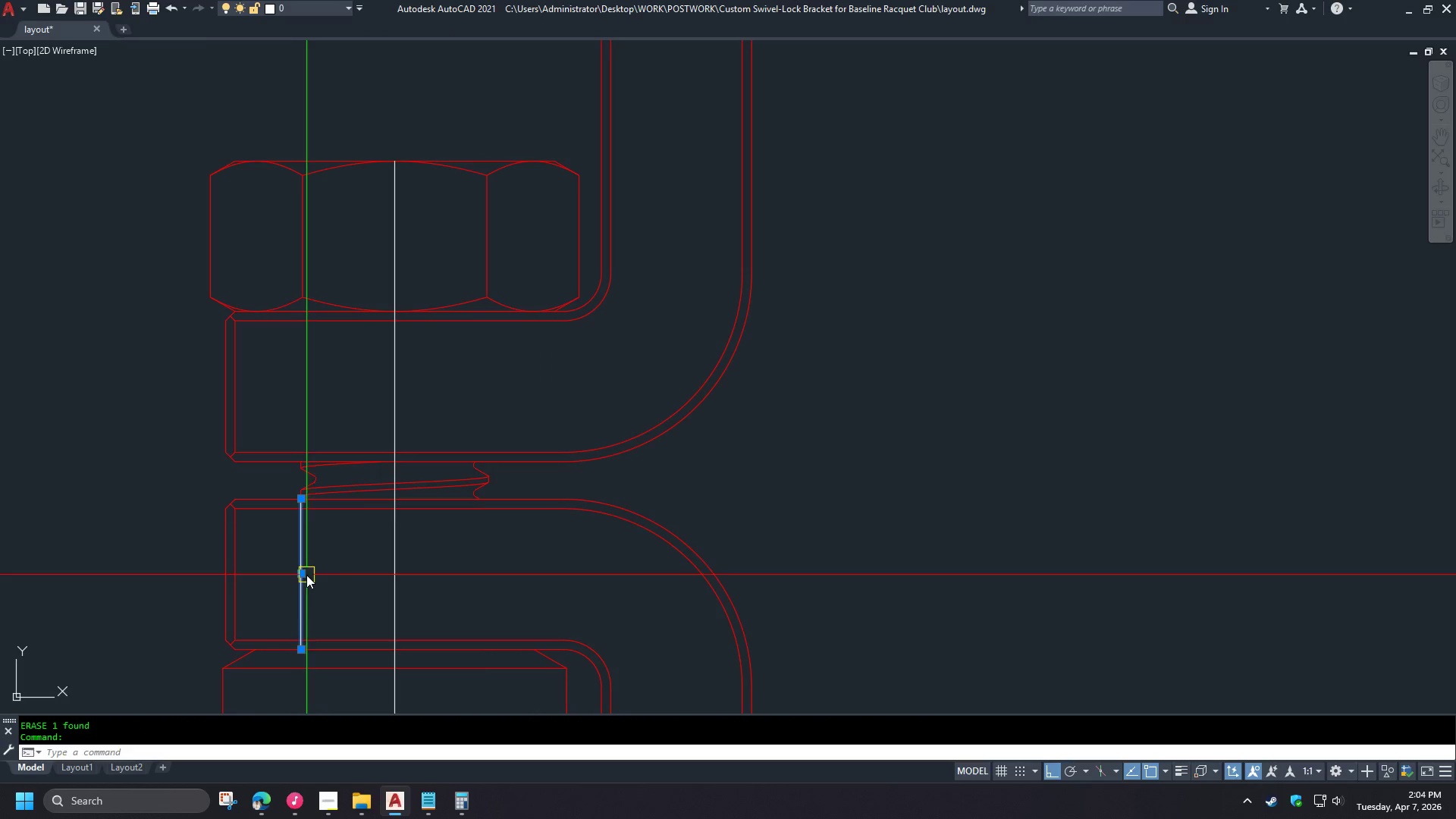 
key(E)
 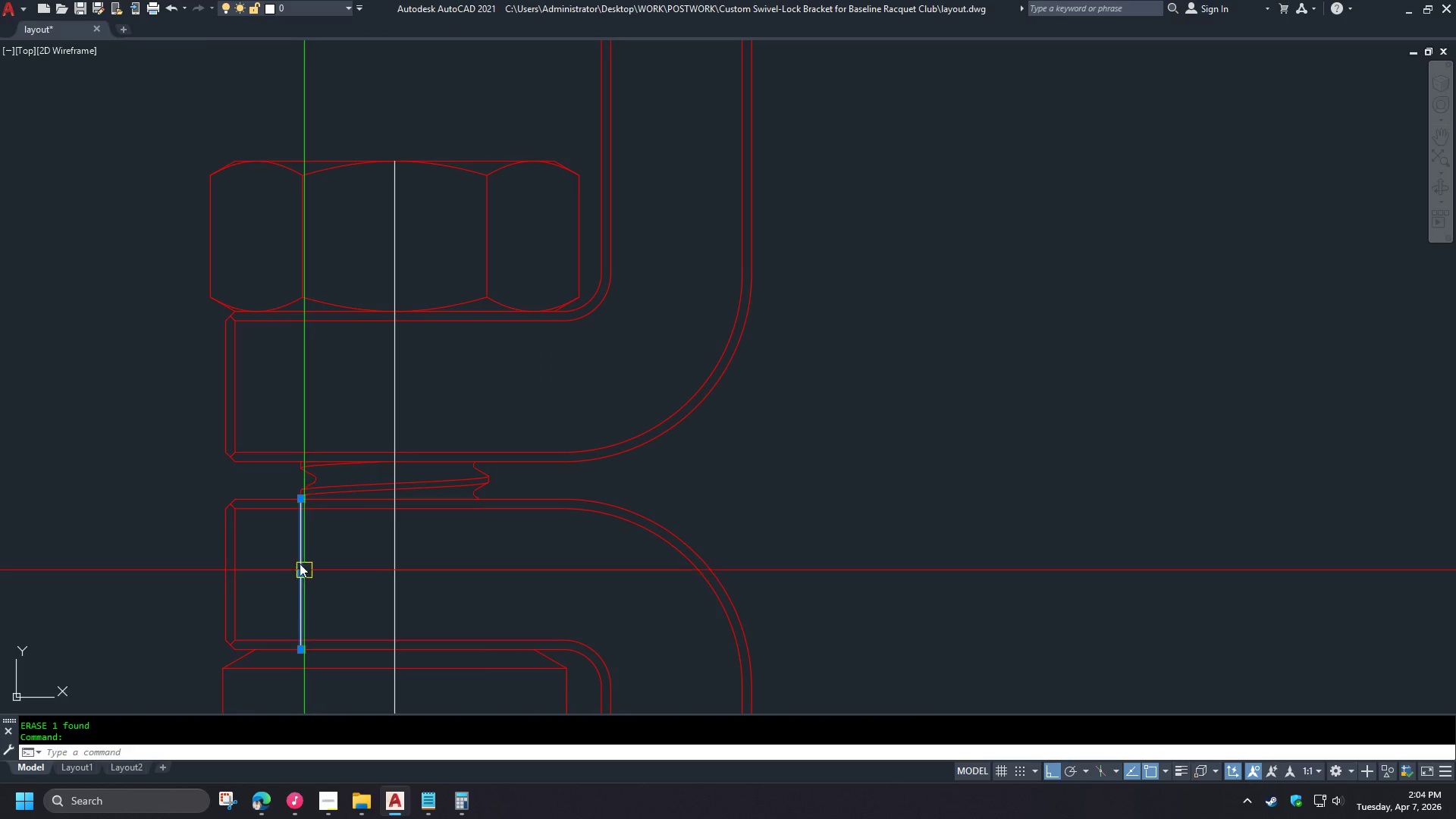 
key(Space)
 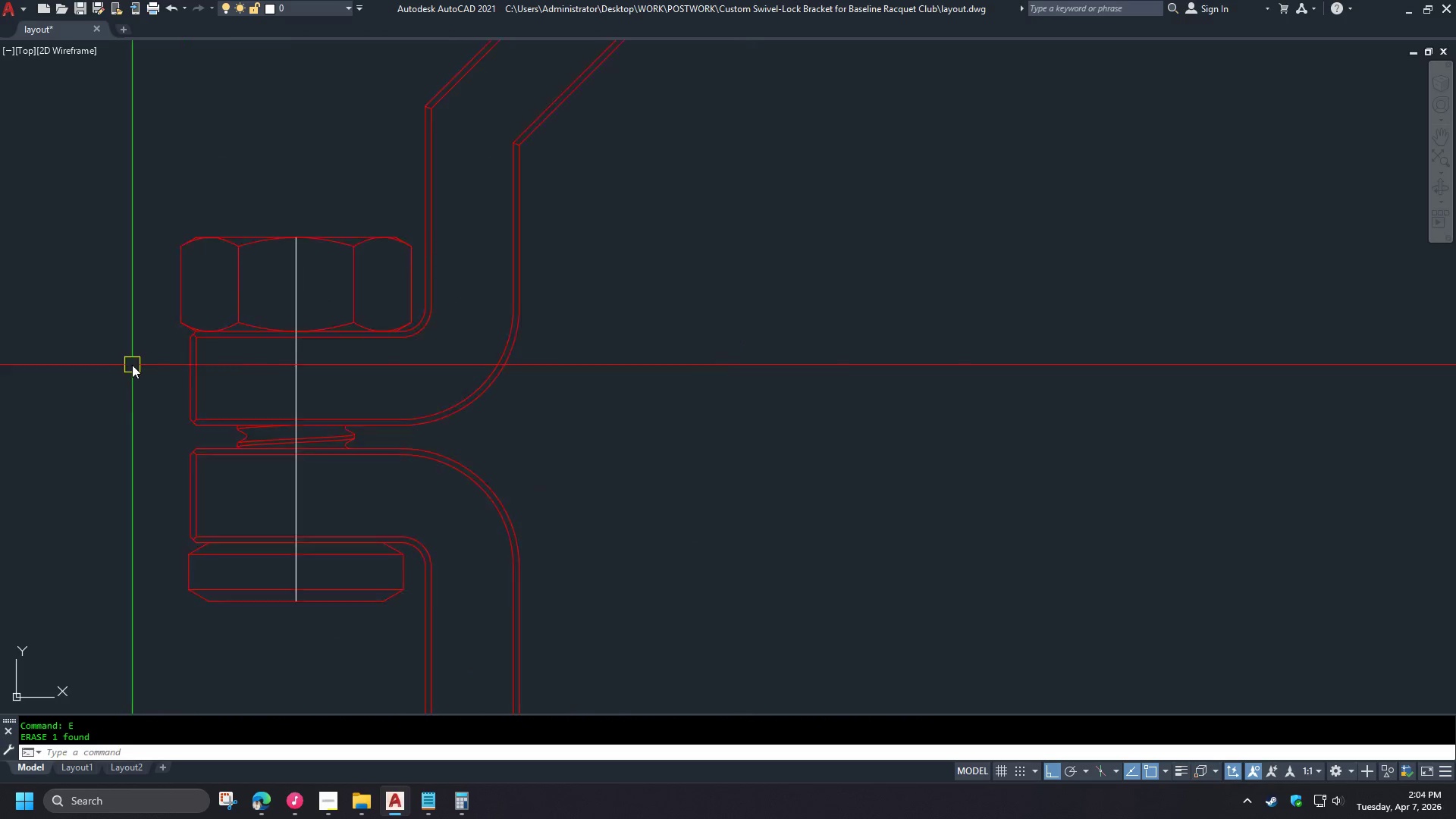 
left_click([201, 416])
 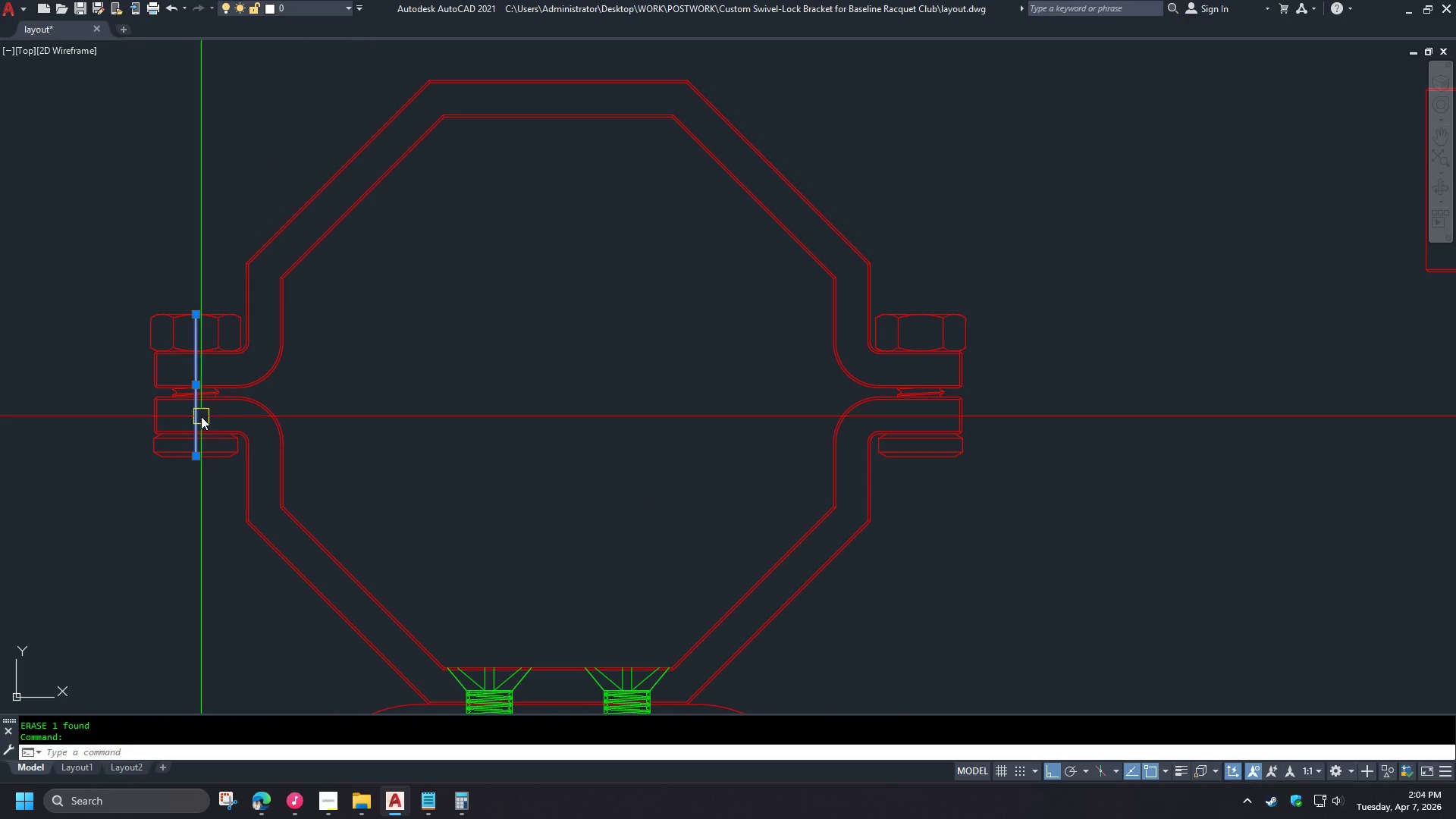 
key(E)
 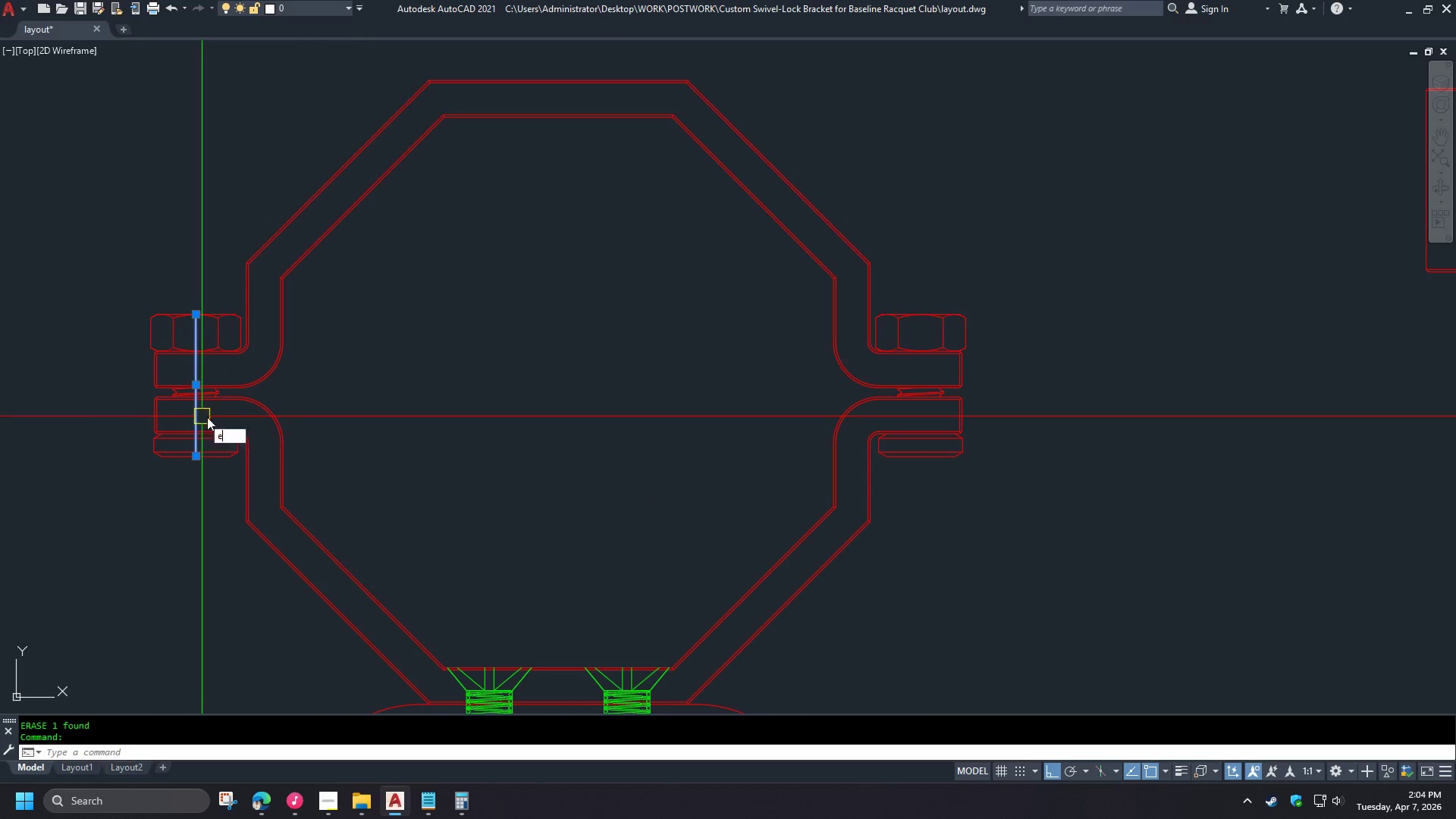 
key(Space)
 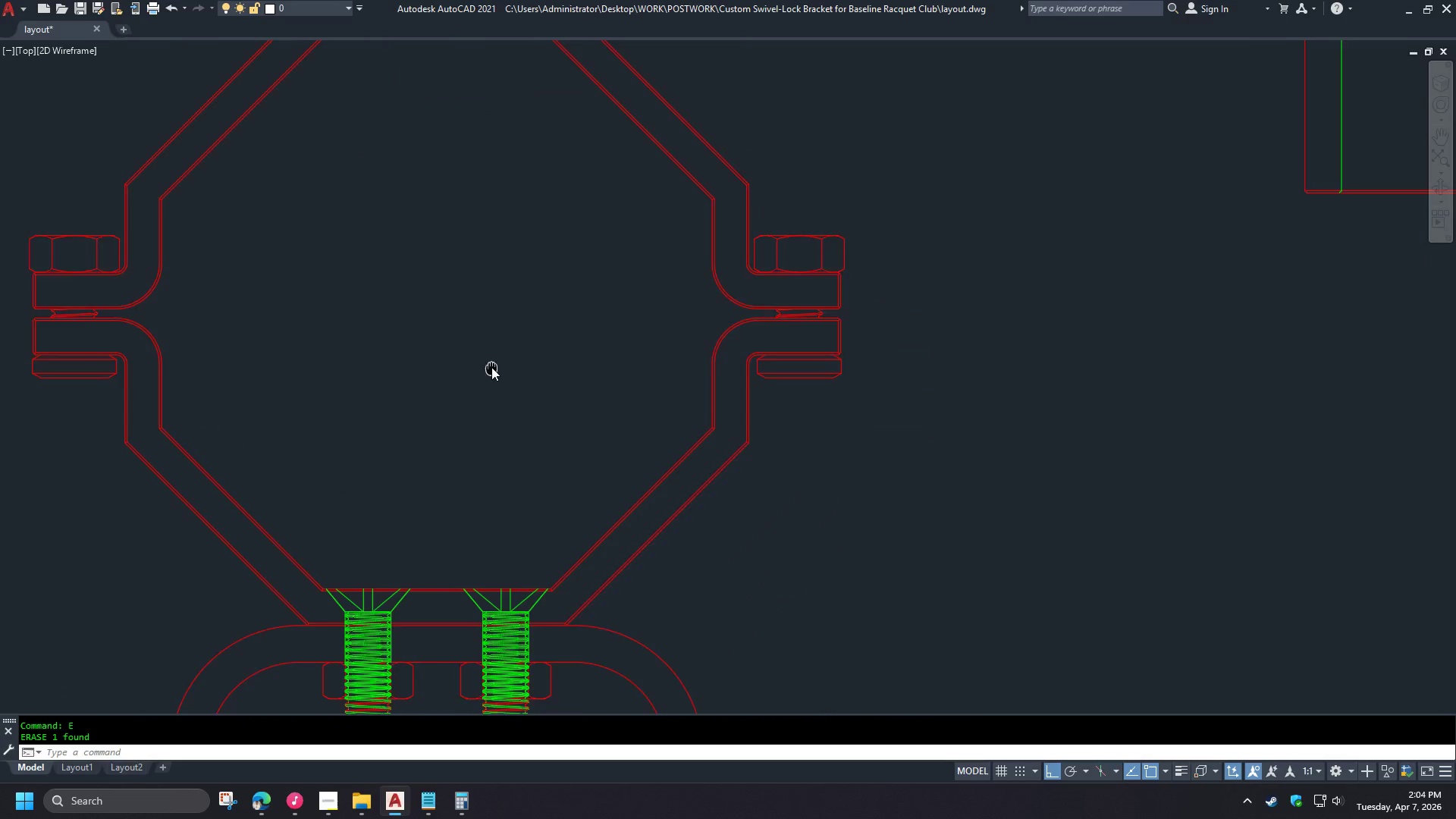 
scroll: coordinate [452, 333], scroll_direction: down, amount: 5.0
 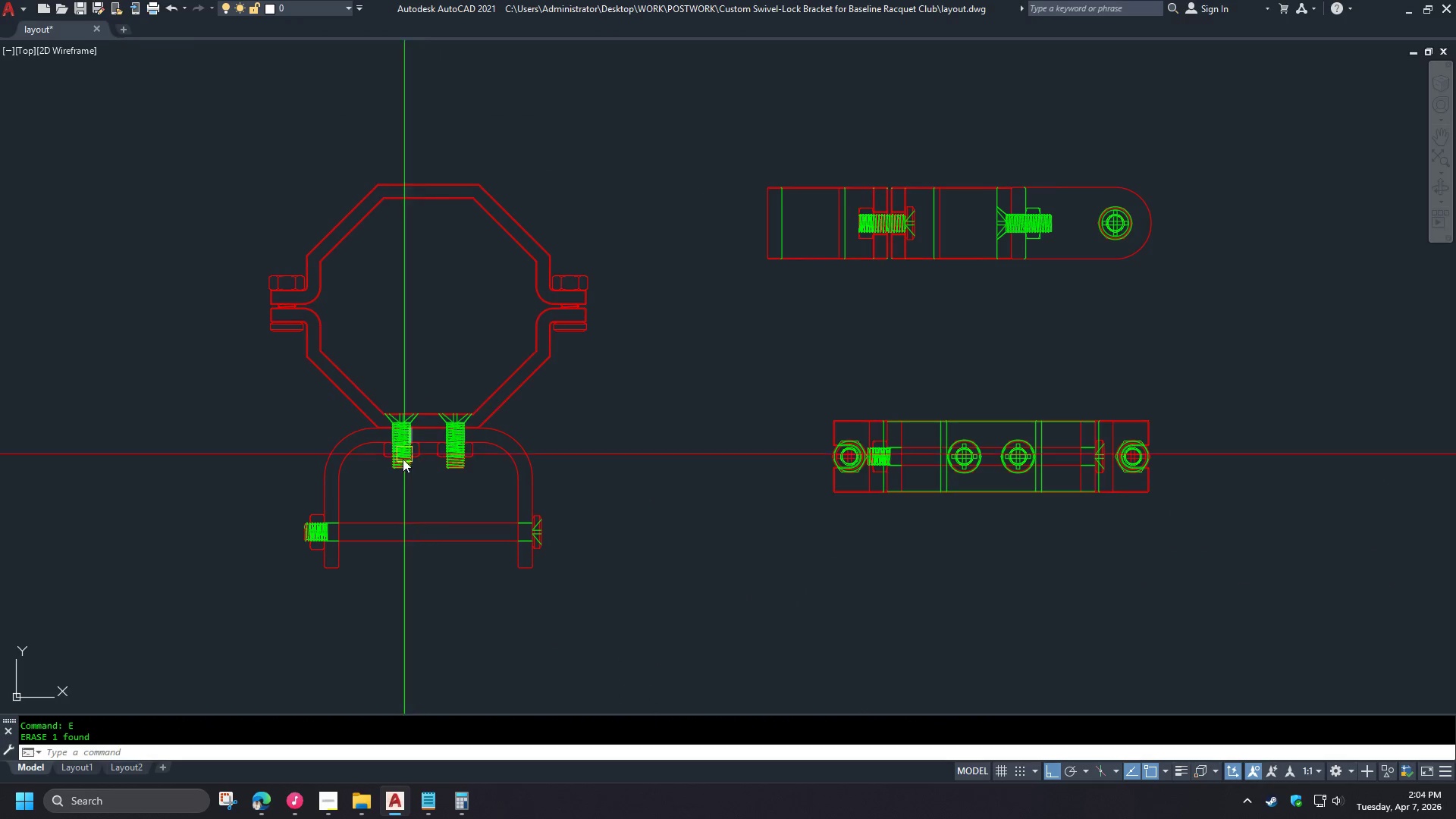 
scroll: coordinate [401, 479], scroll_direction: up, amount: 4.0
 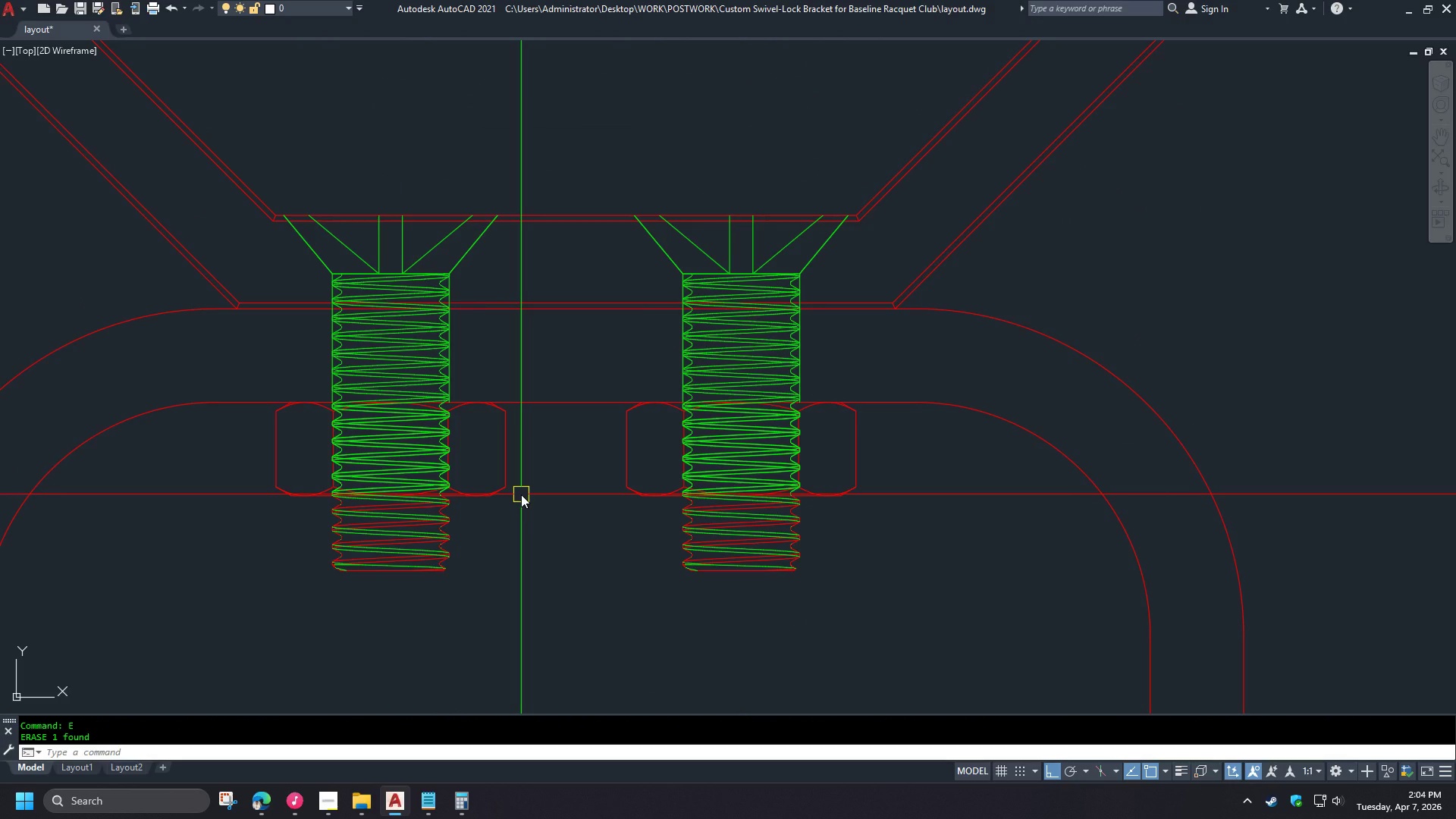 
scroll: coordinate [520, 500], scroll_direction: down, amount: 1.0
 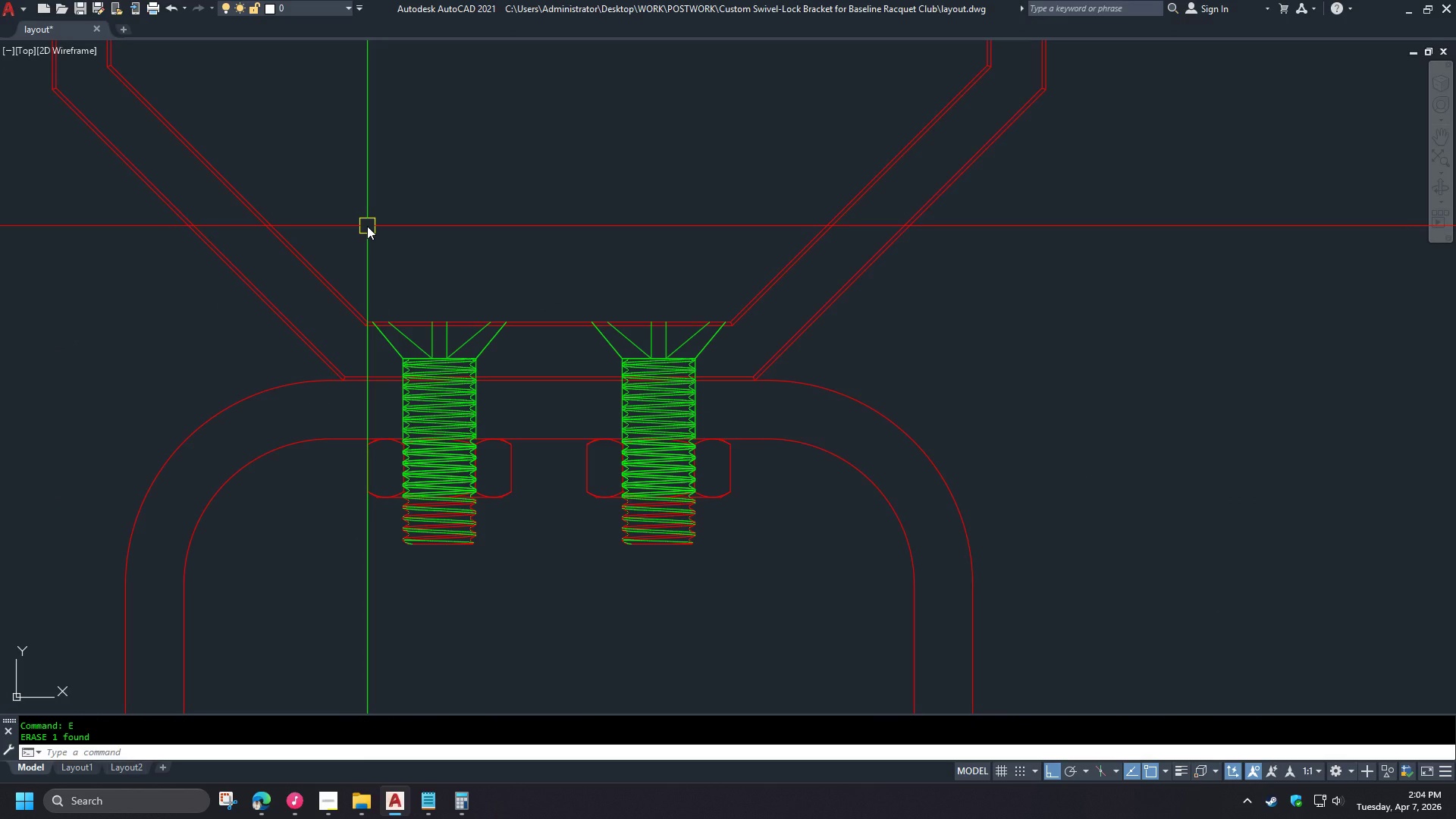 
scroll: coordinate [405, 316], scroll_direction: up, amount: 2.0
 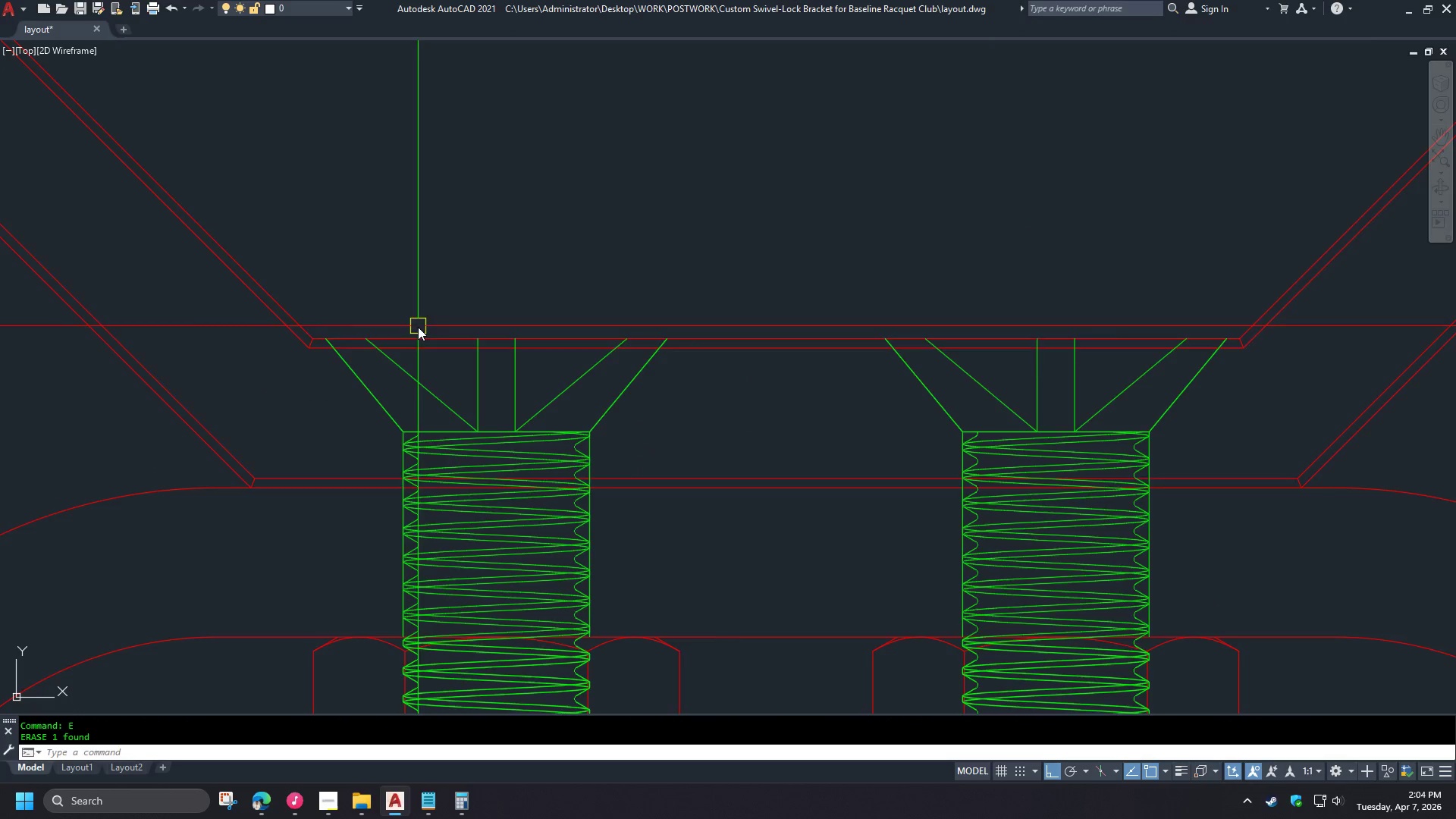 
scroll: coordinate [453, 444], scroll_direction: down, amount: 3.0
 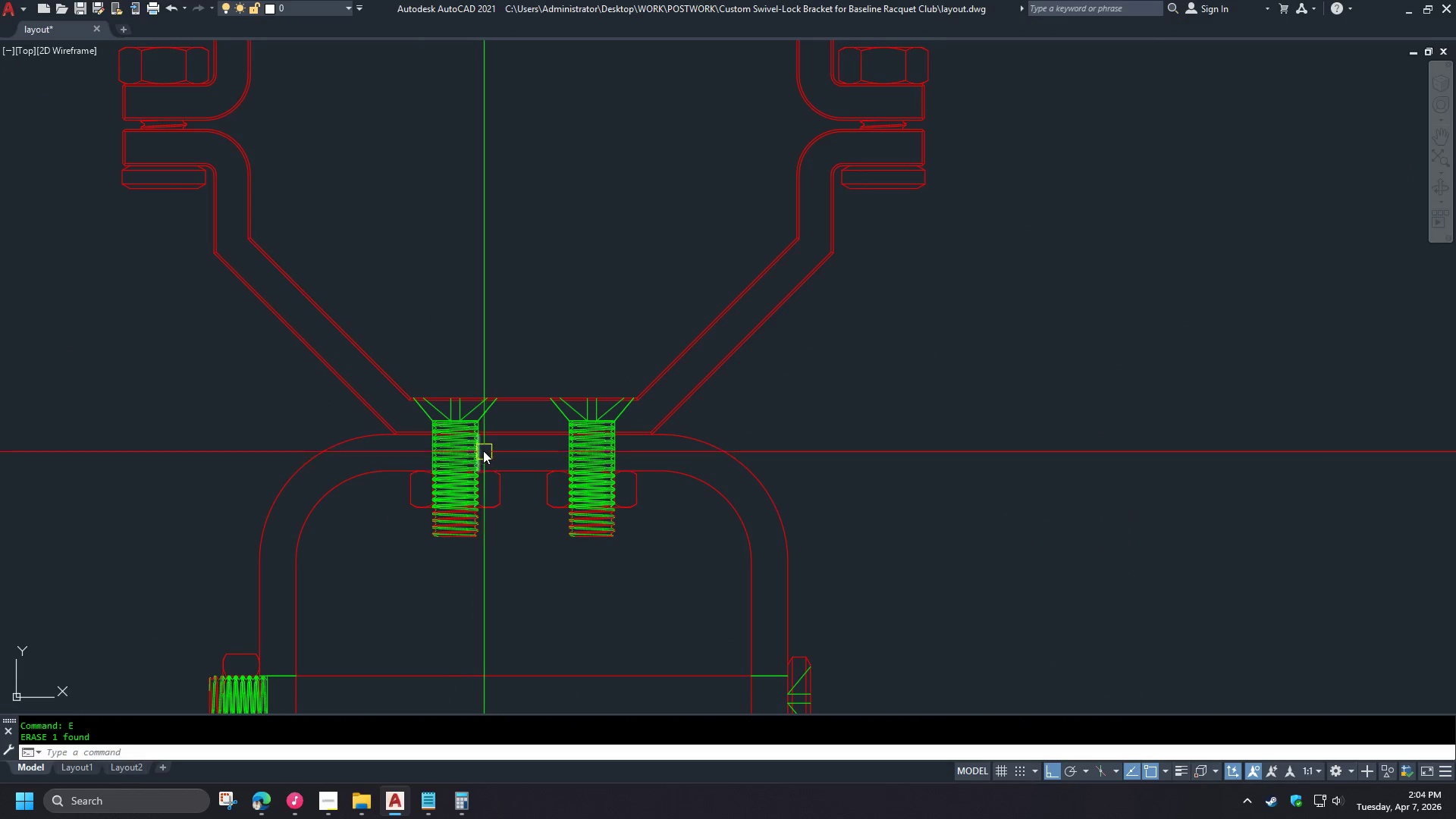 
scroll: coordinate [460, 423], scroll_direction: up, amount: 4.0
 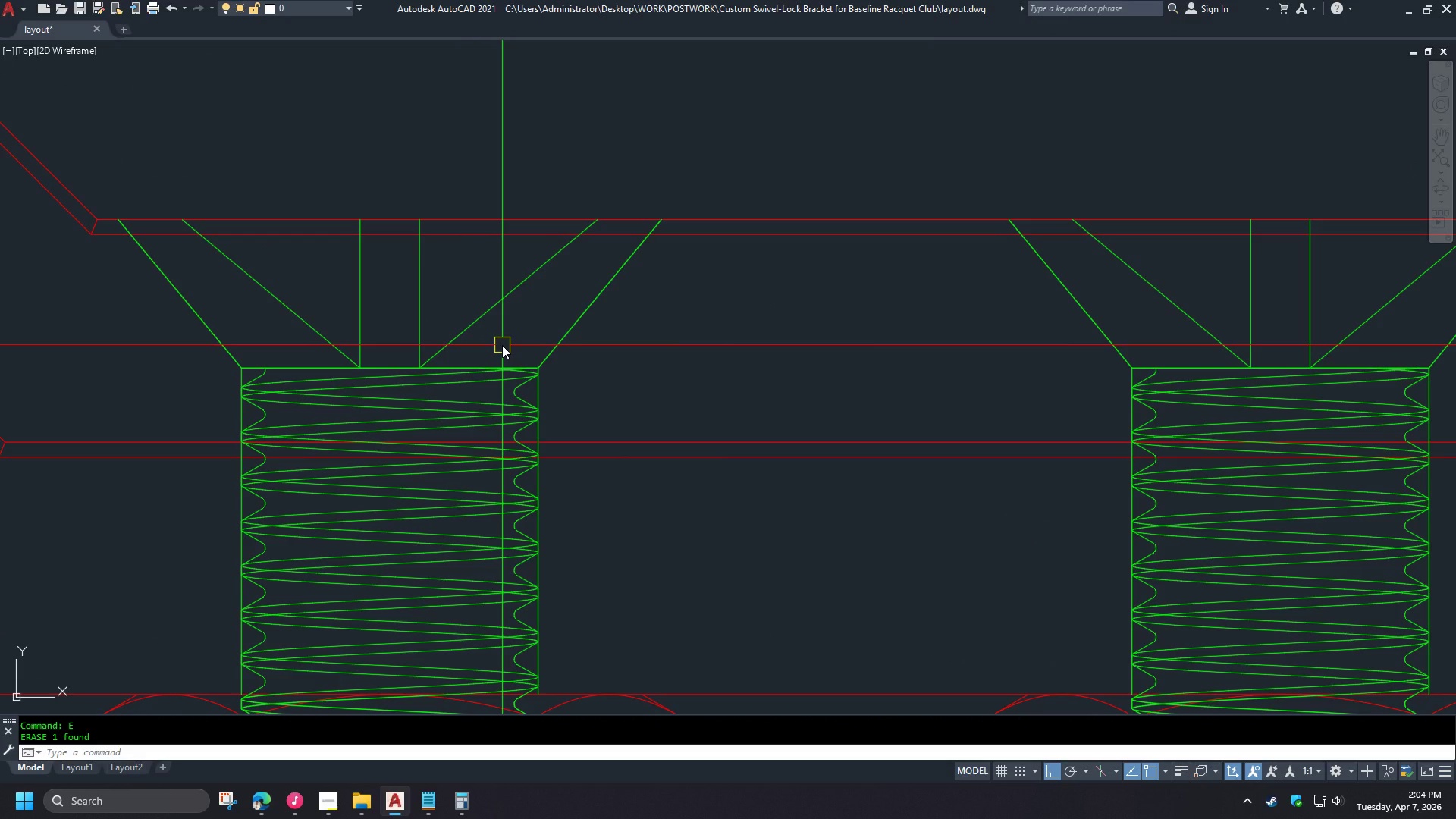 
left_click([506, 344])
 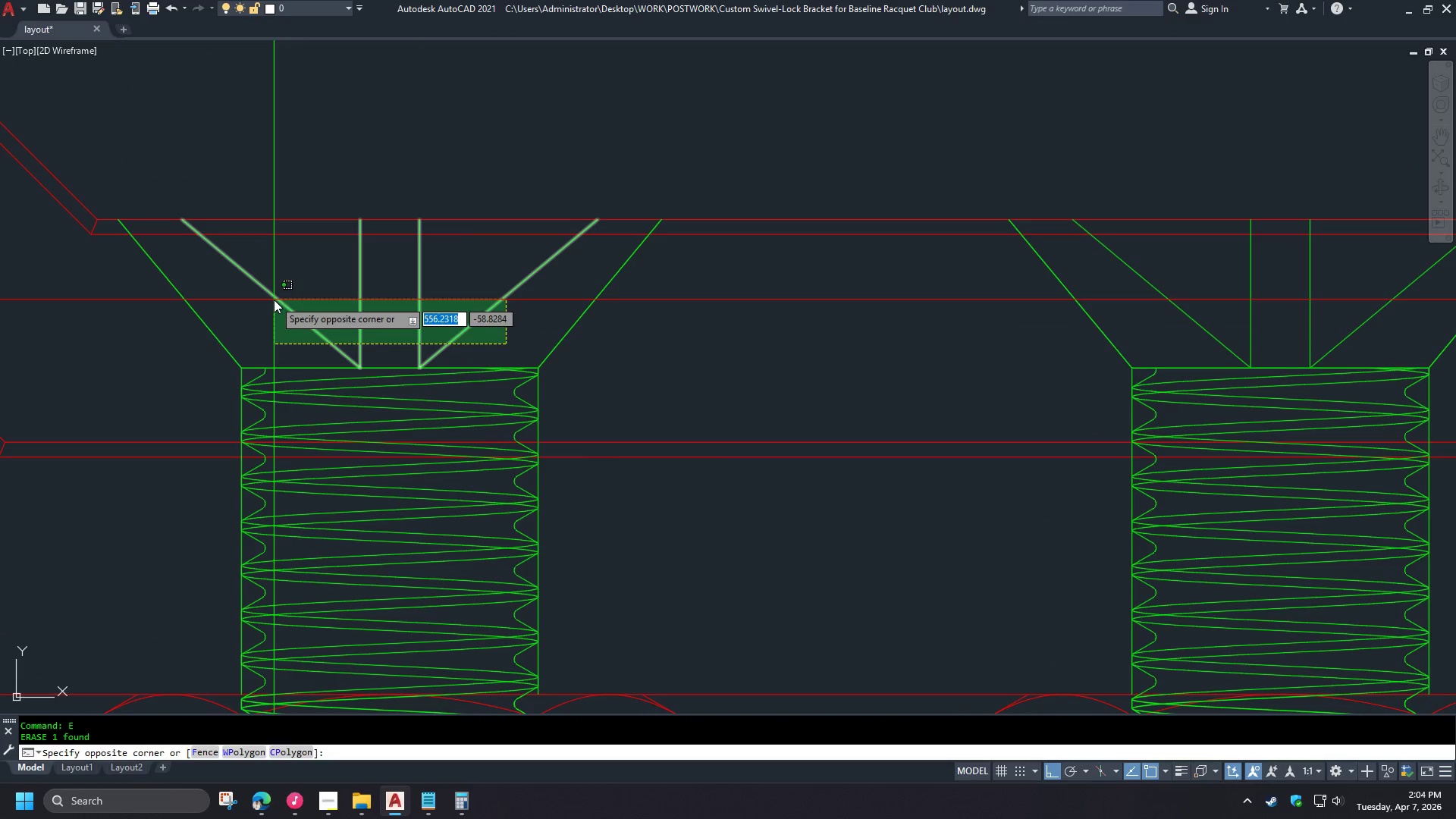 
left_click([274, 300])
 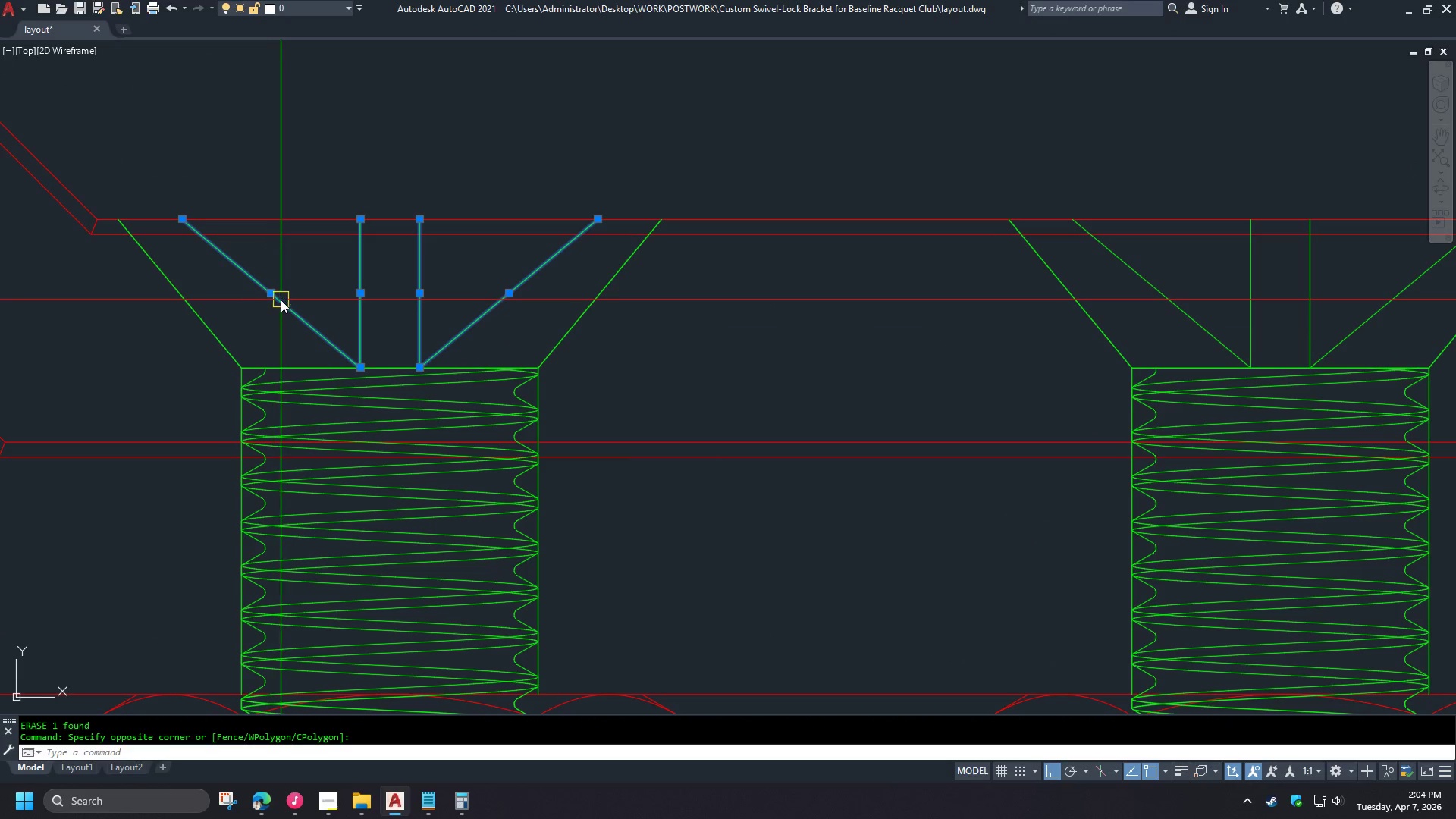 
key(E)
 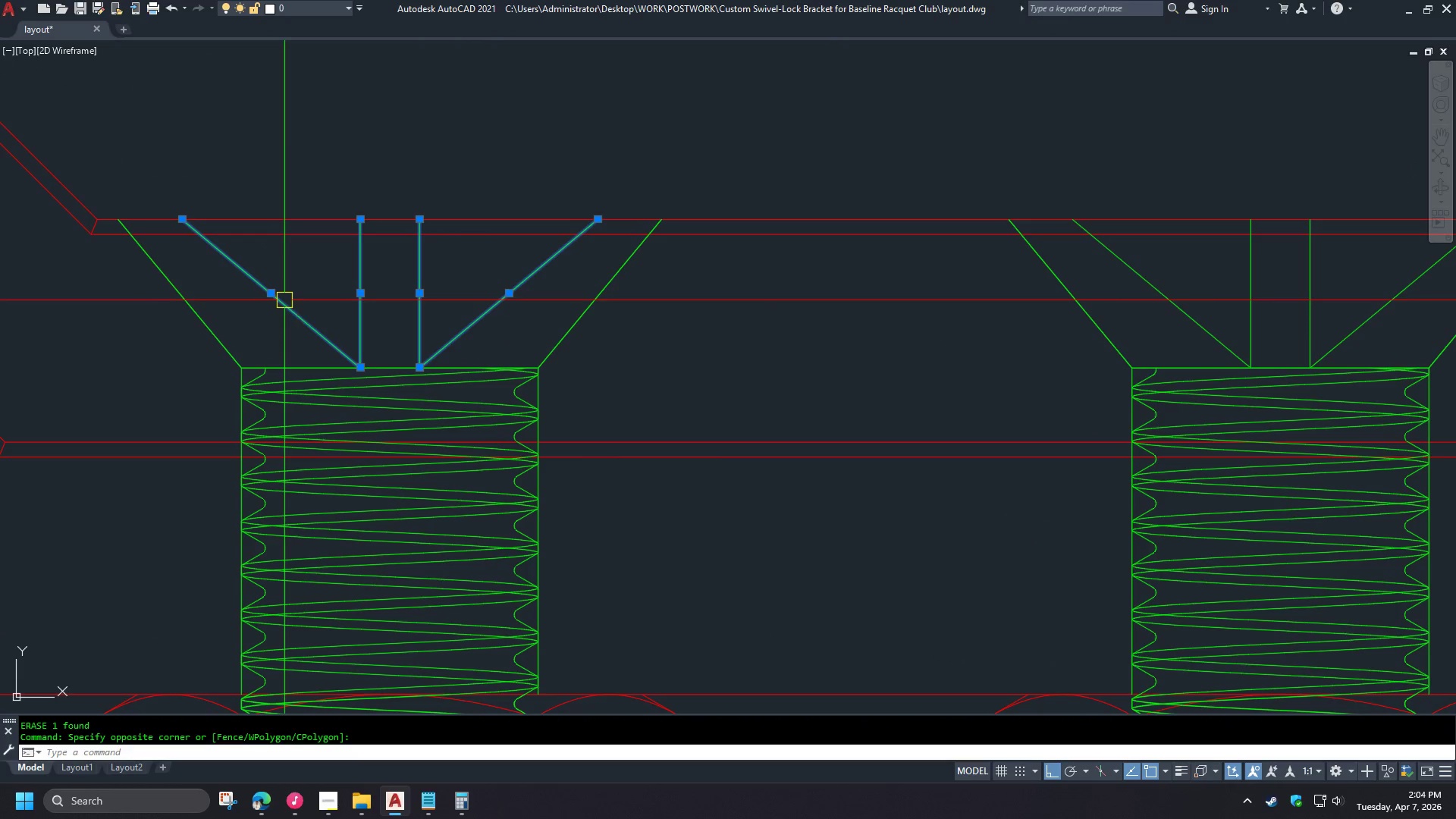 
key(Space)
 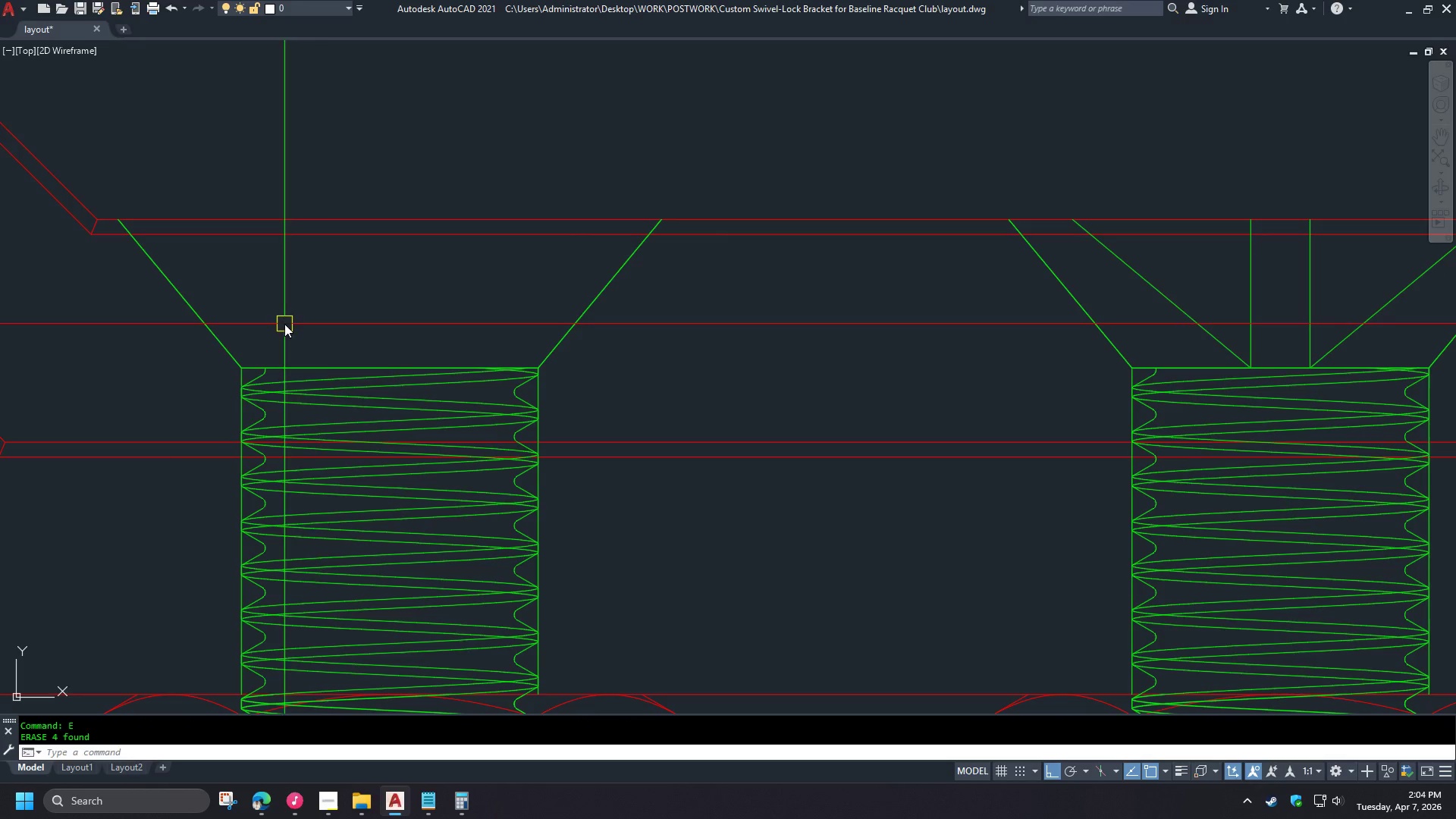 
double_click([626, 307])
 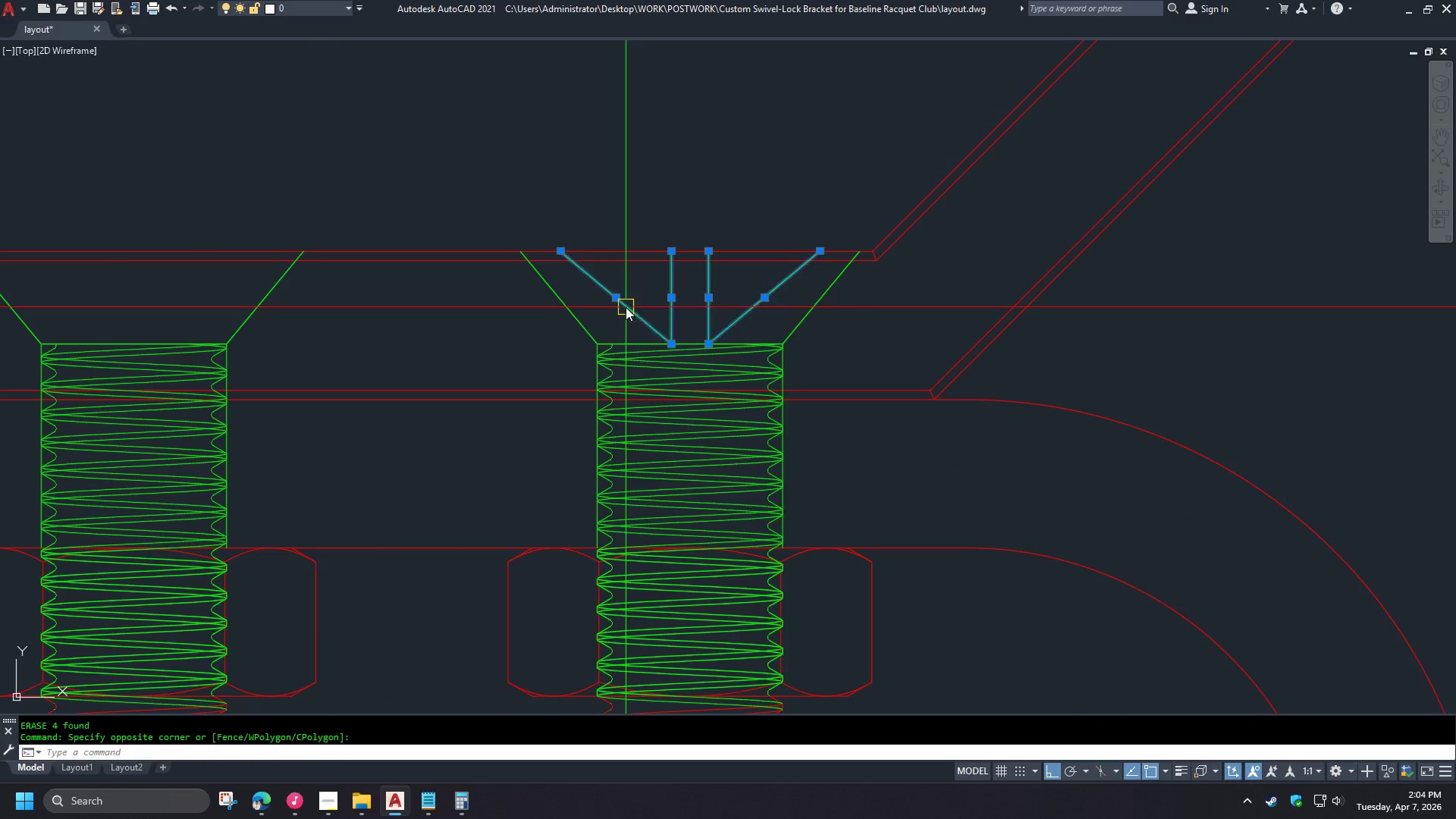 
scroll: coordinate [346, 309], scroll_direction: down, amount: 2.0
 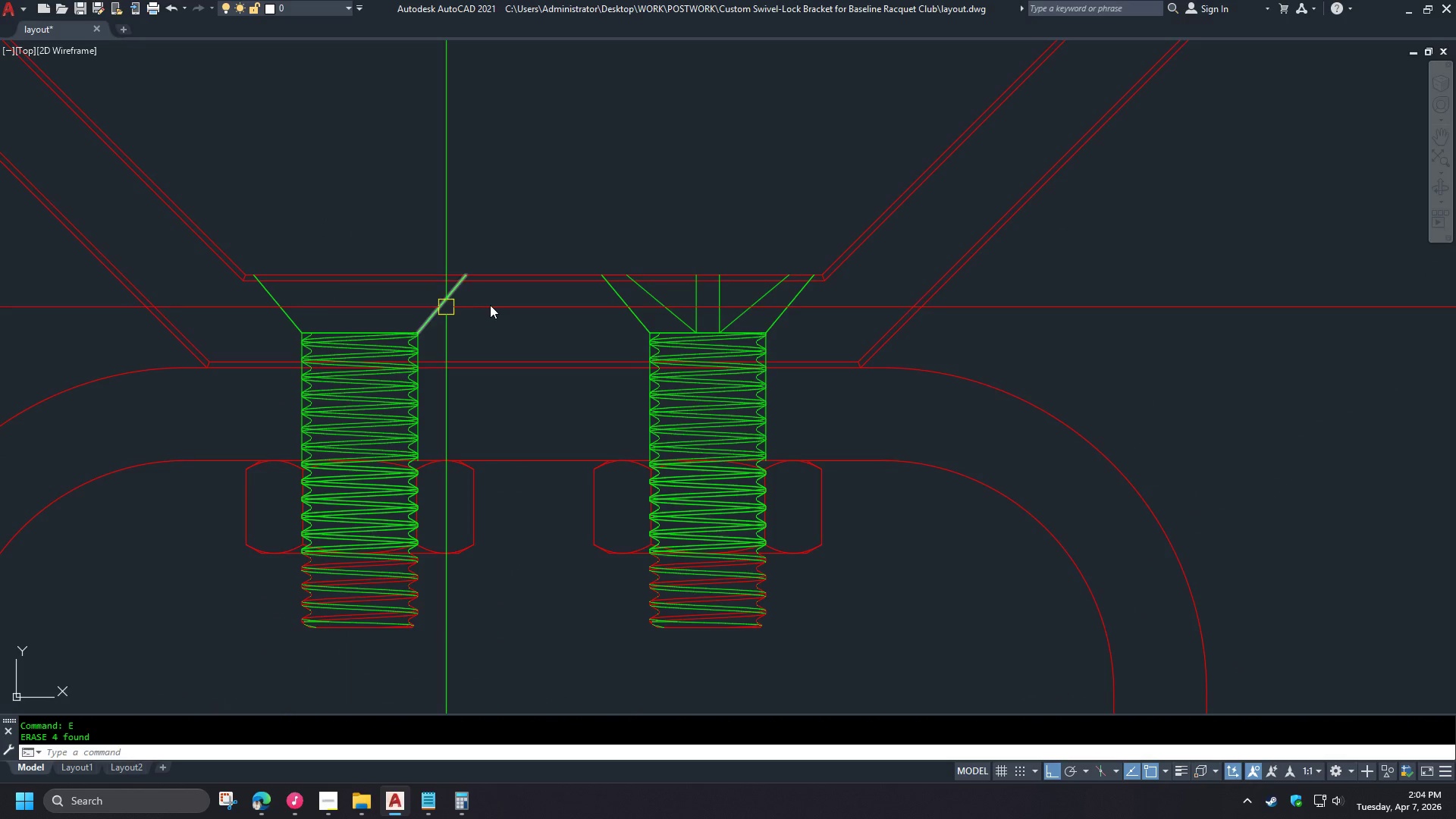 
key(E)
 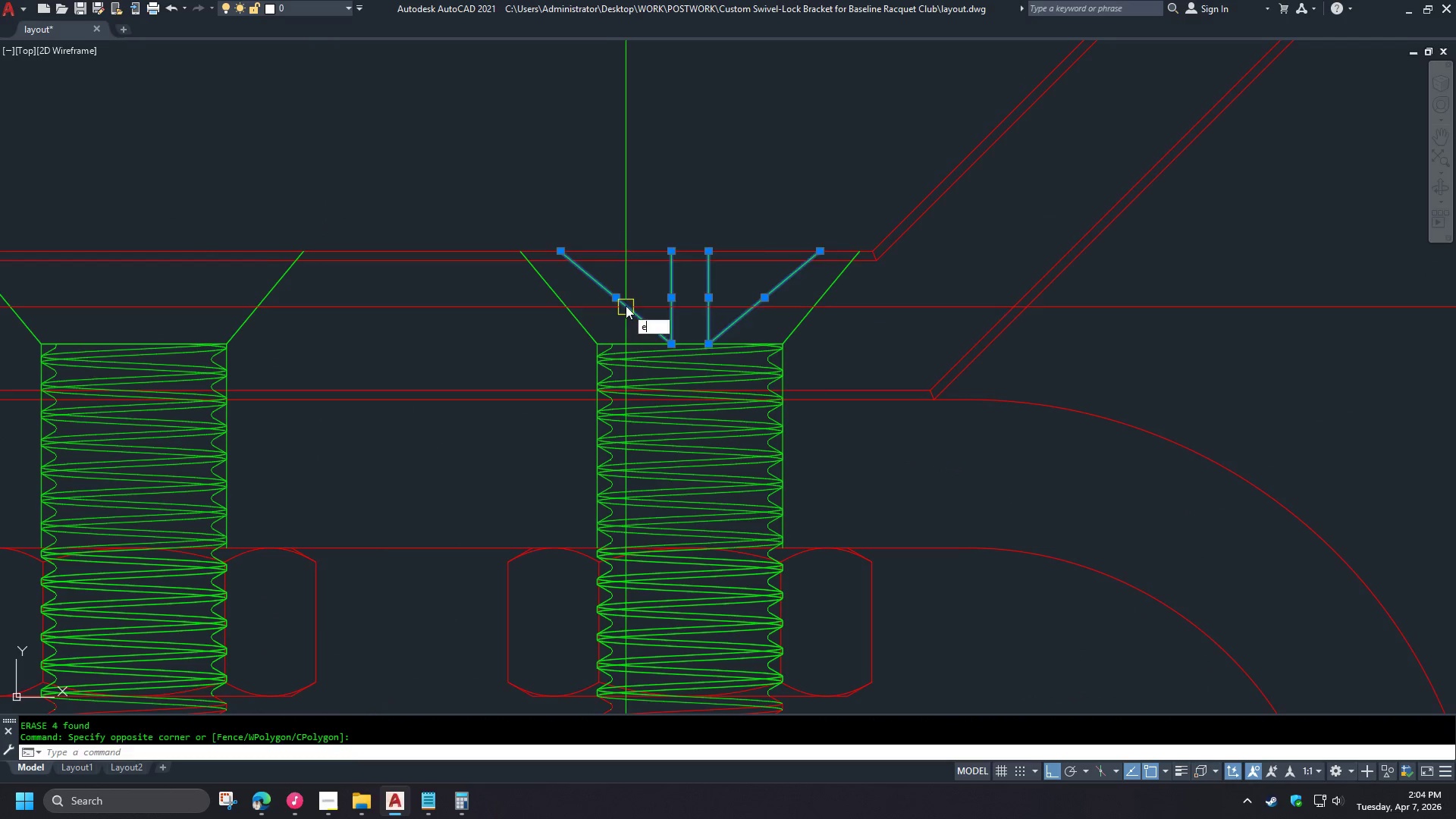 
key(Space)
 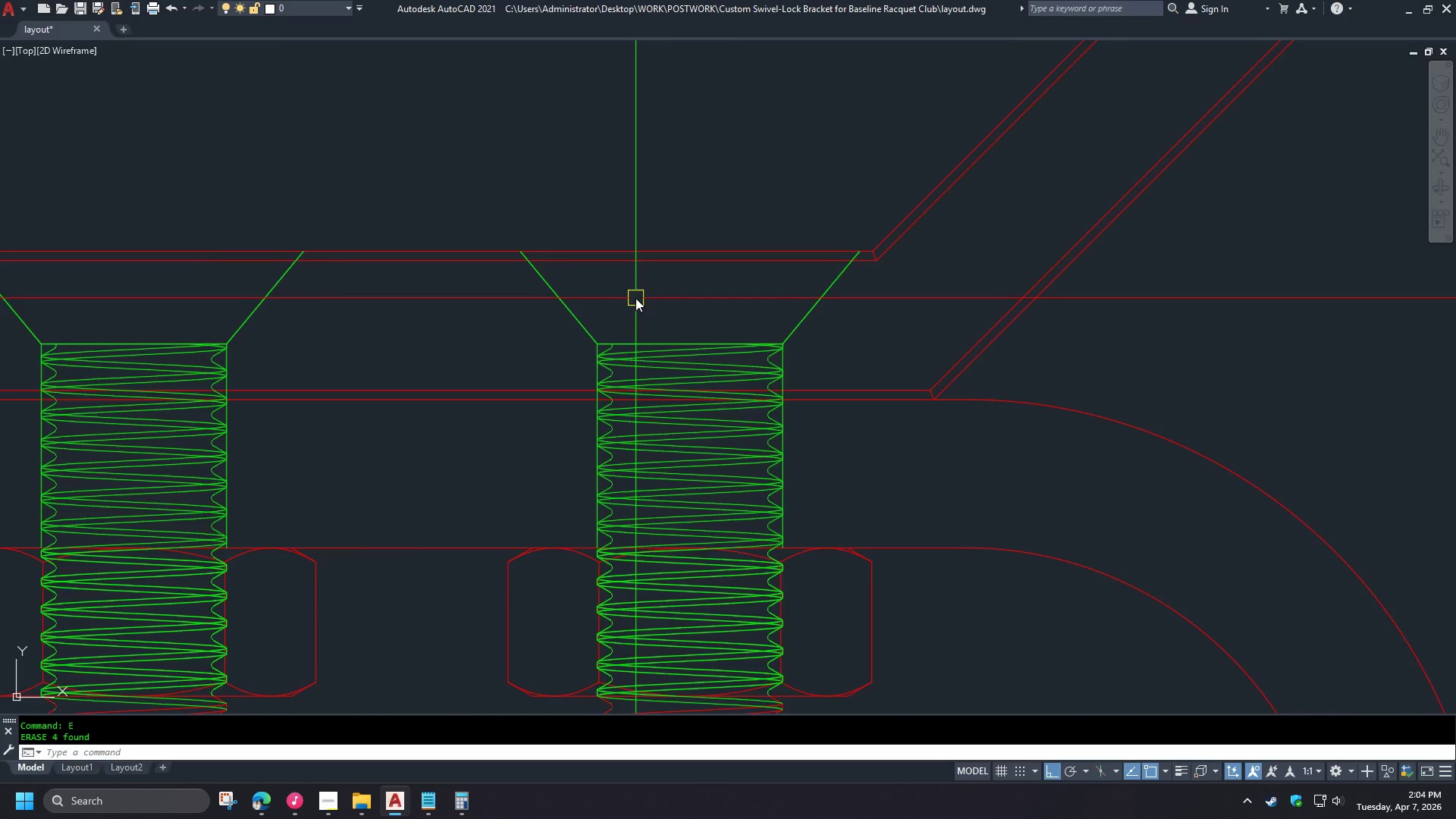 
scroll: coordinate [738, 313], scroll_direction: up, amount: 1.0
 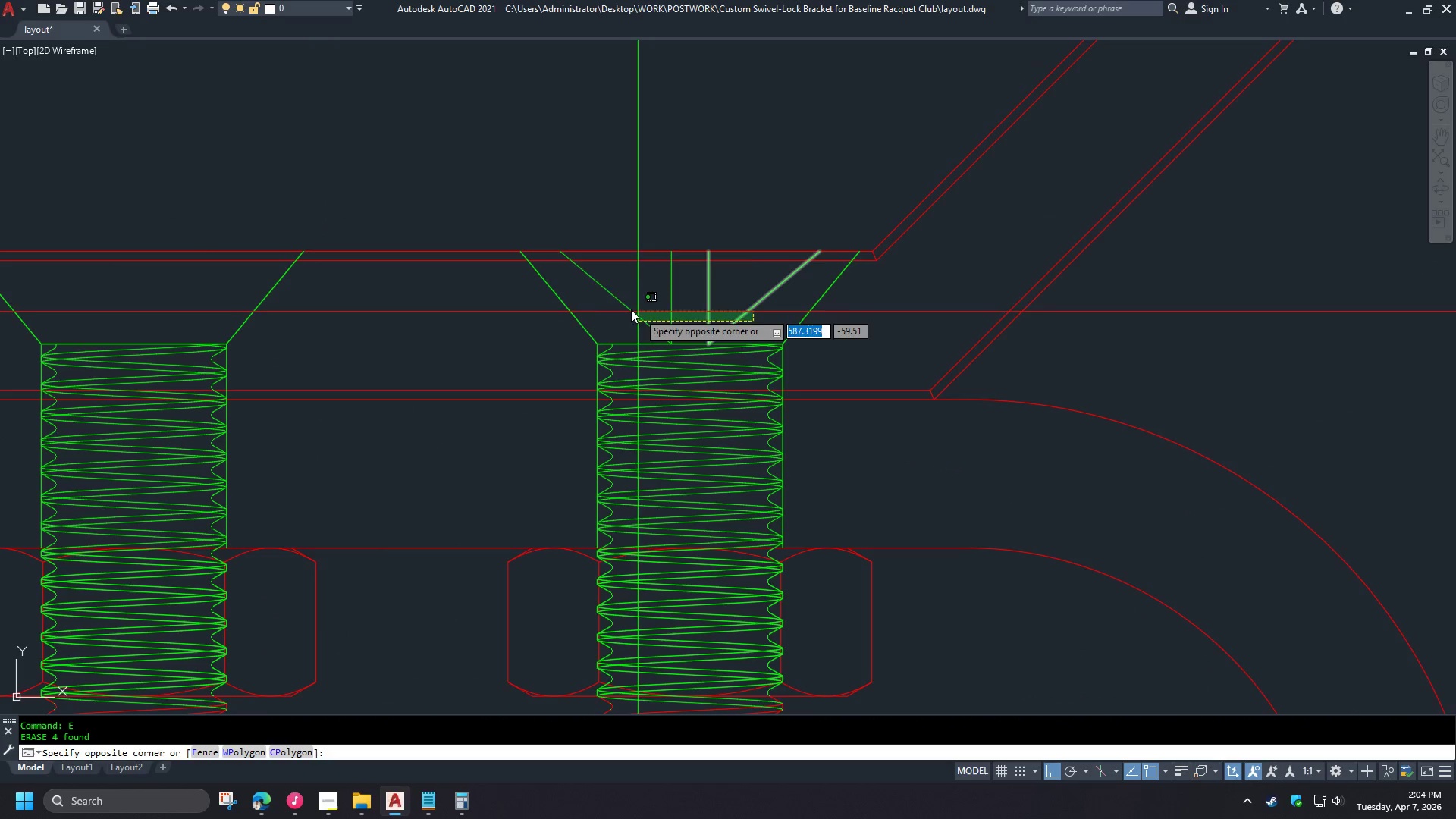 
scroll: coordinate [635, 298], scroll_direction: down, amount: 1.0
 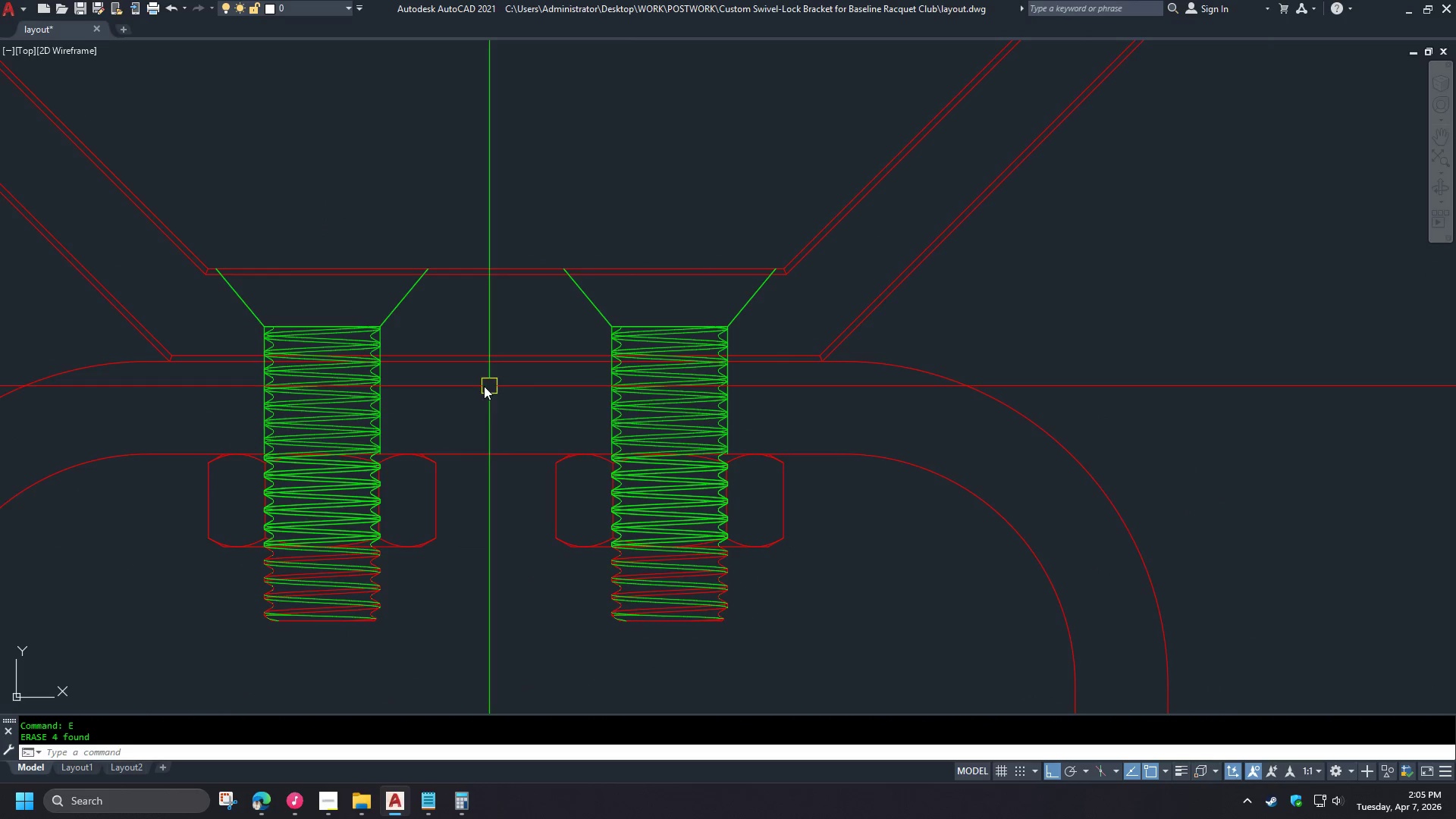 
scroll: coordinate [445, 380], scroll_direction: up, amount: 1.0
 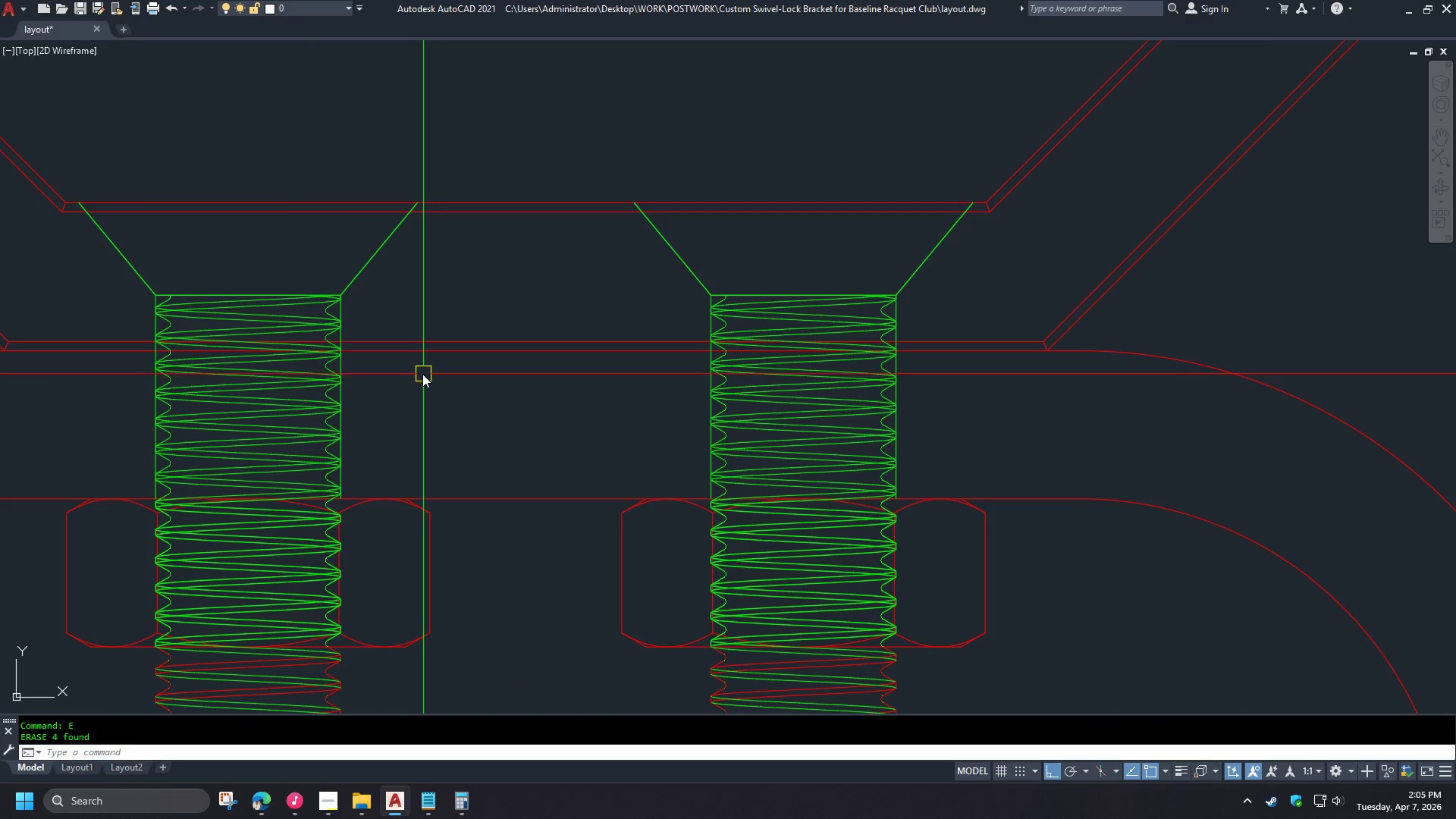 
scroll: coordinate [424, 366], scroll_direction: down, amount: 1.0
 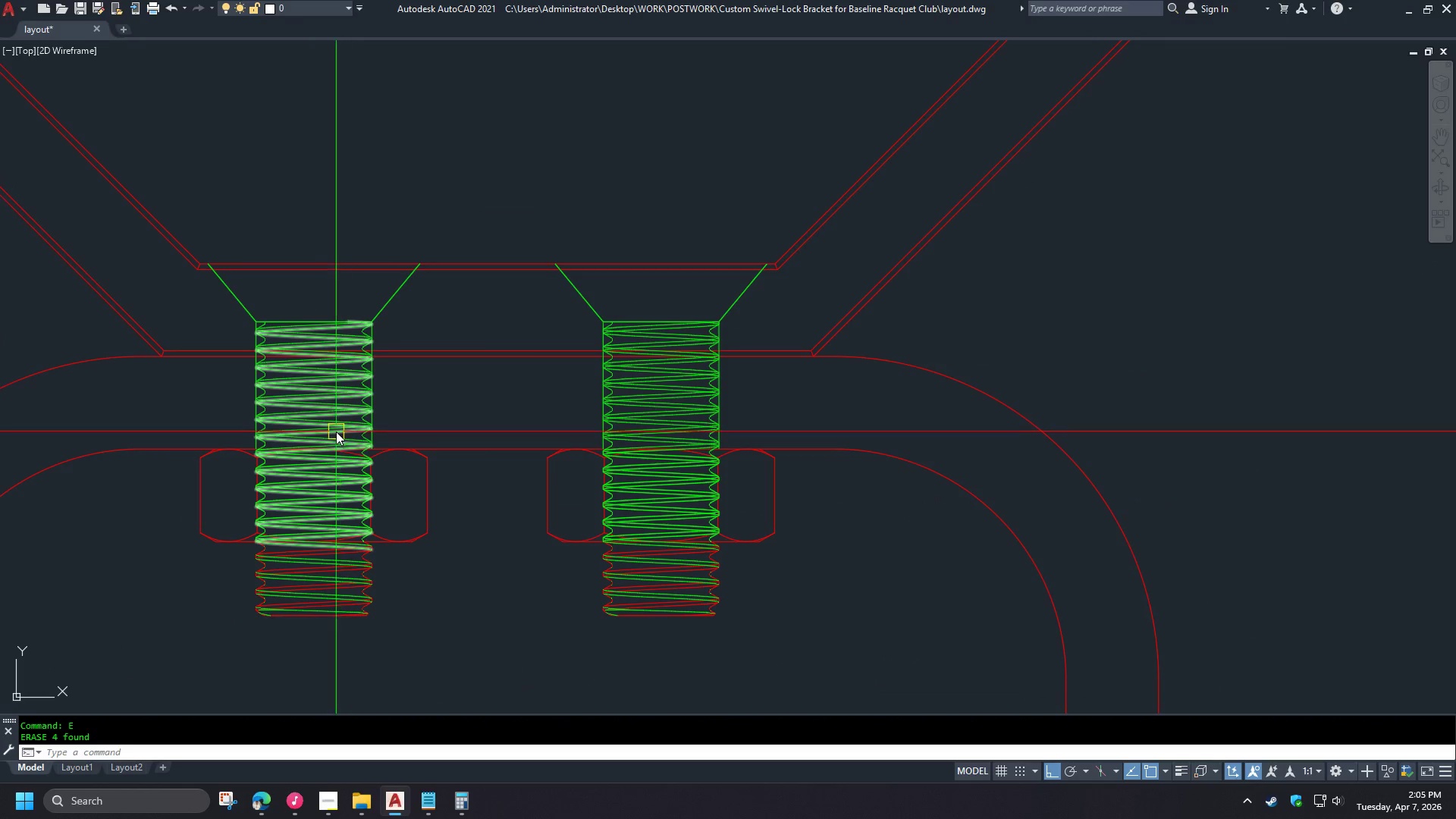 
scroll: coordinate [265, 352], scroll_direction: up, amount: 2.0
 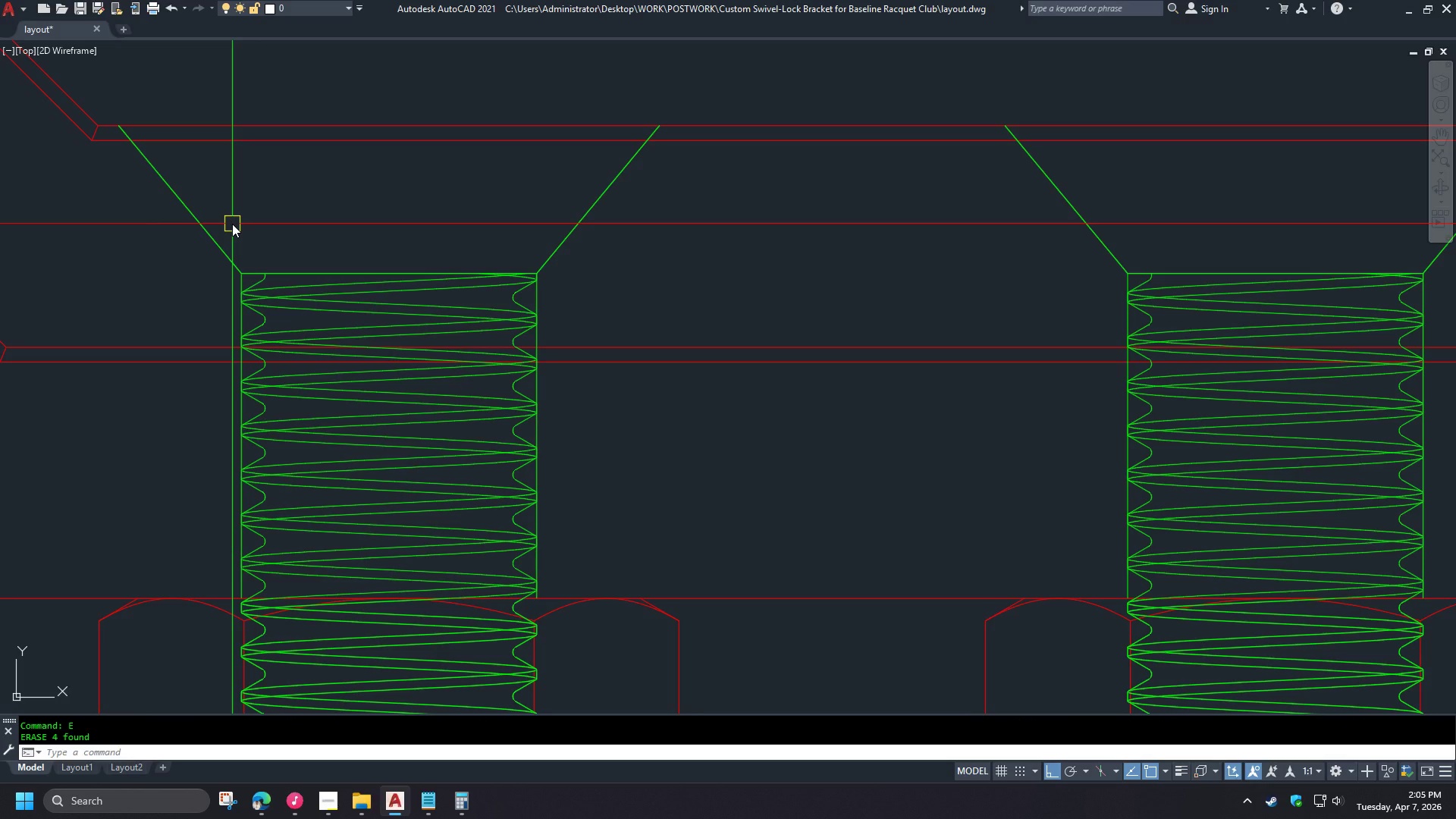 
left_click([224, 188])
 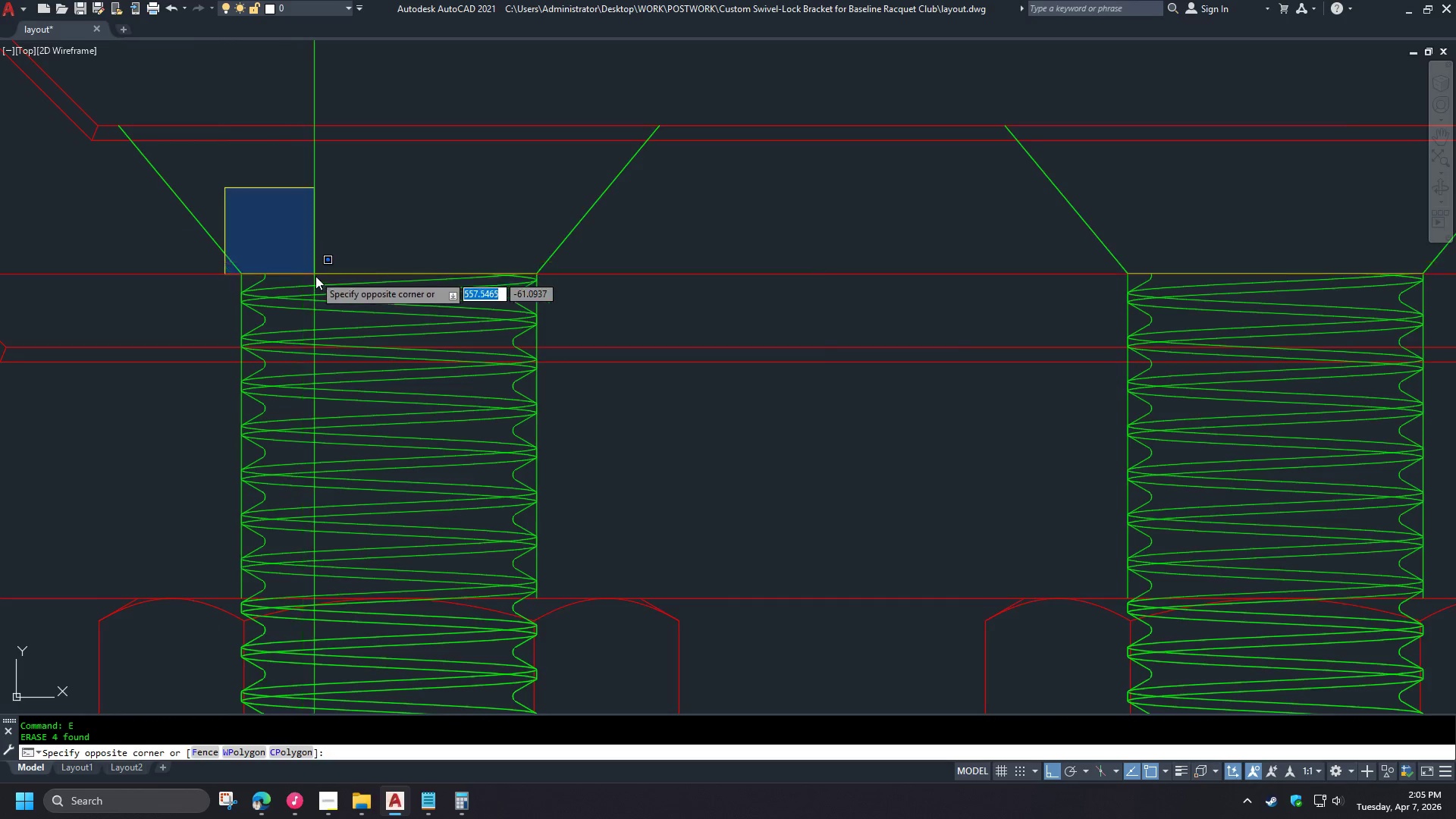 
left_click([387, 505])
 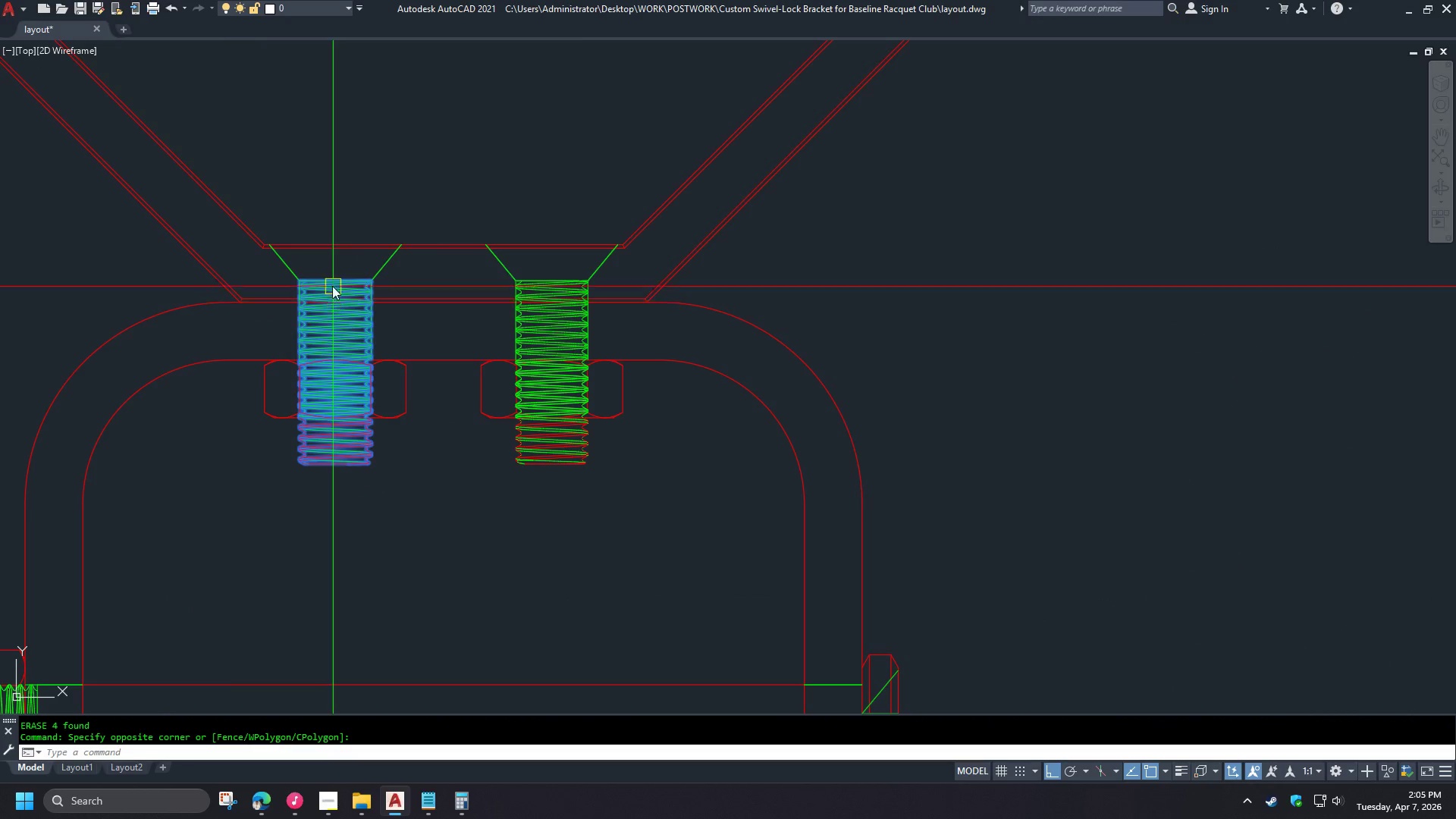 
hold_key(key=ShiftLeft, duration=0.55)
left_click([240, 271])
 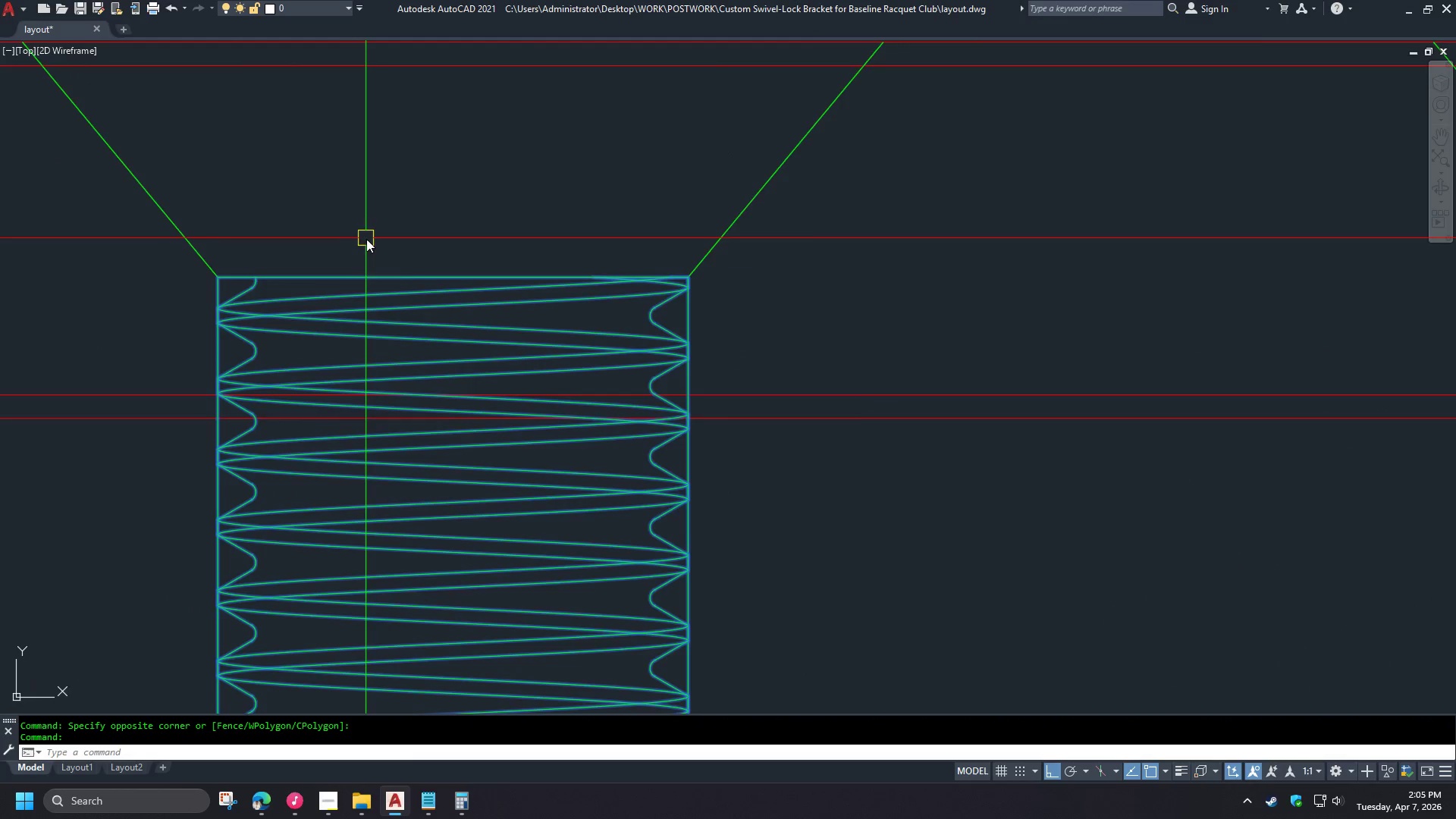 
scroll: coordinate [318, 284], scroll_direction: down, amount: 3.0
 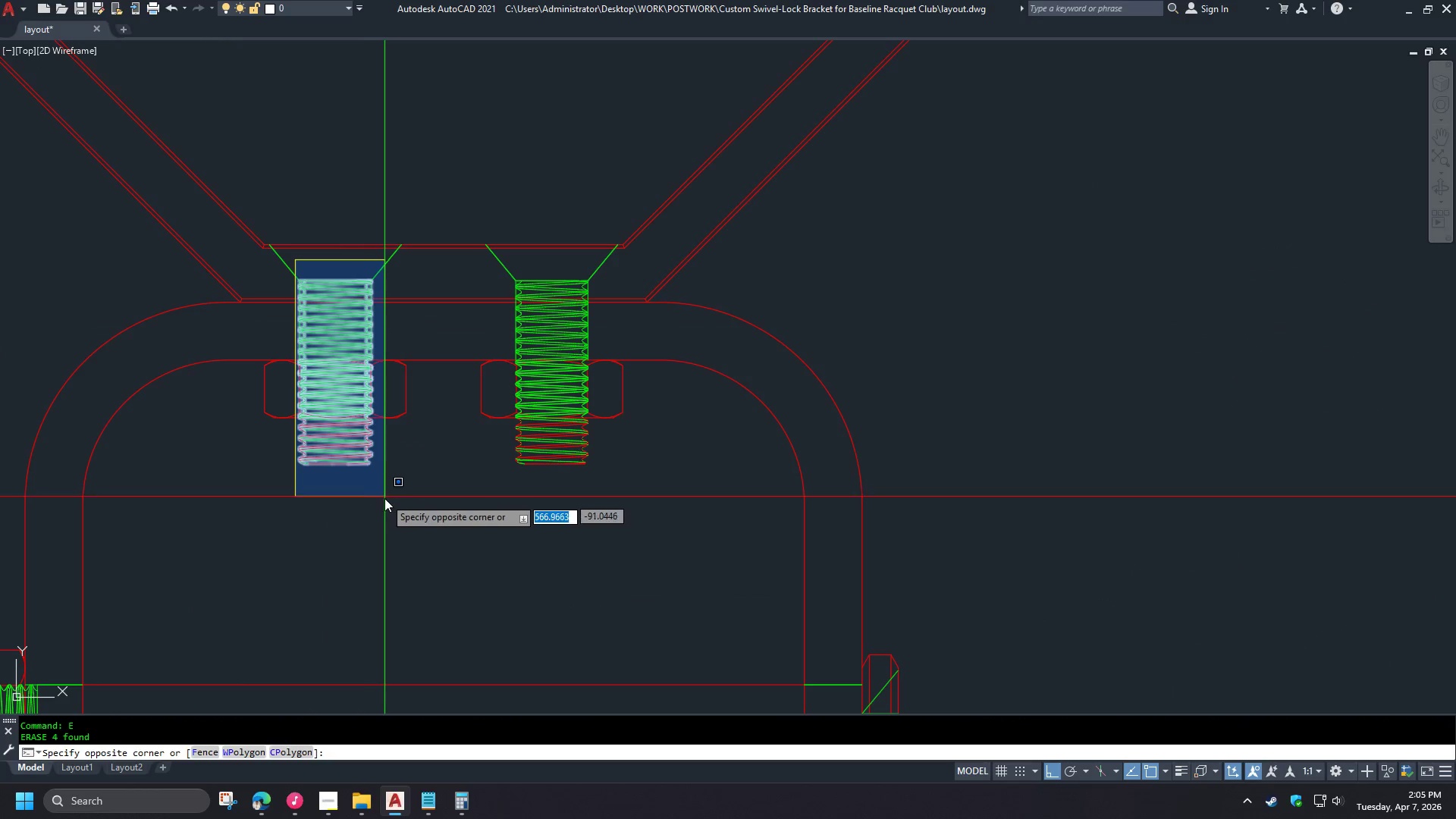 
type(qse )
 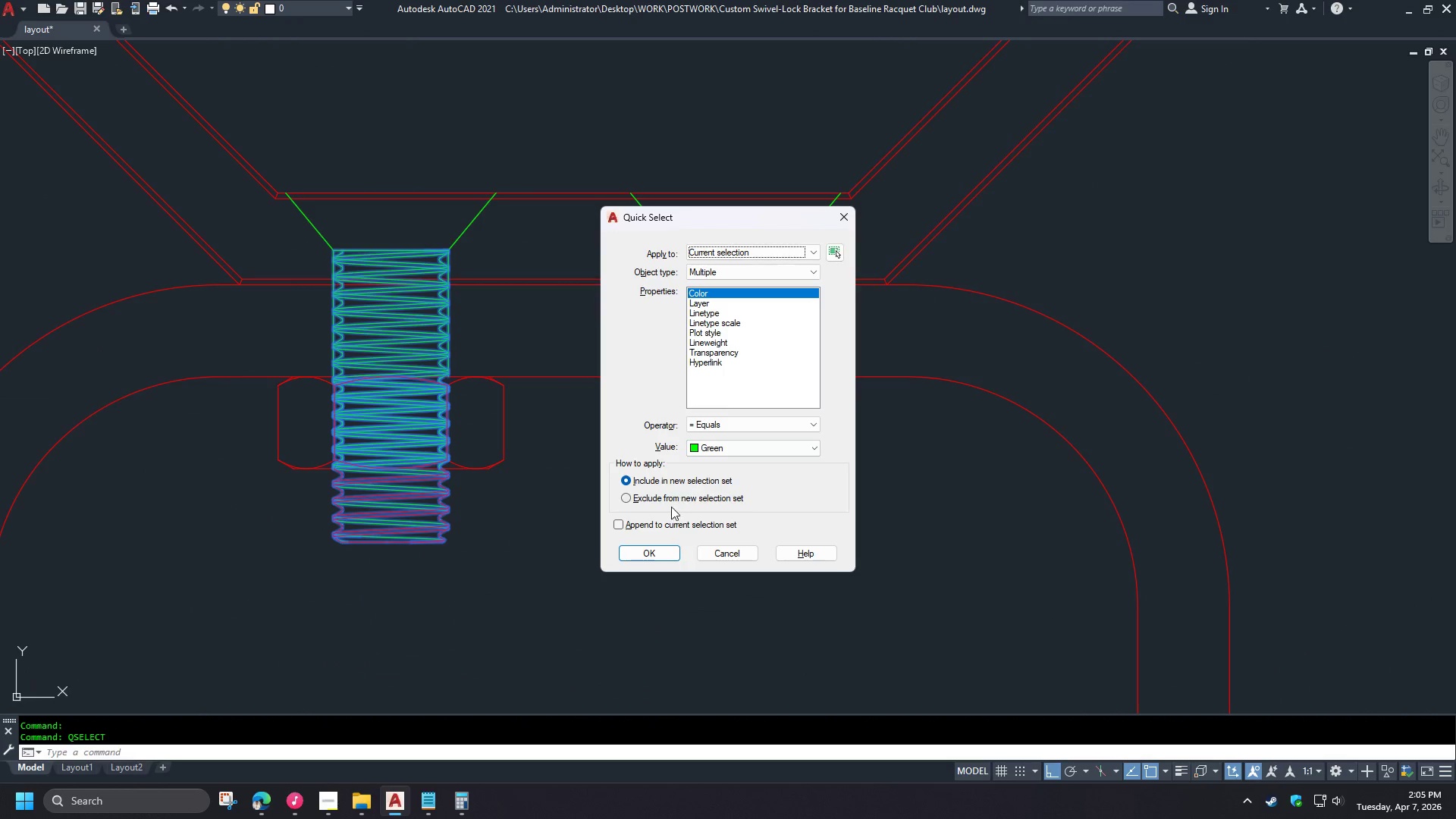 
scroll: coordinate [295, 292], scroll_direction: up, amount: 4.0
 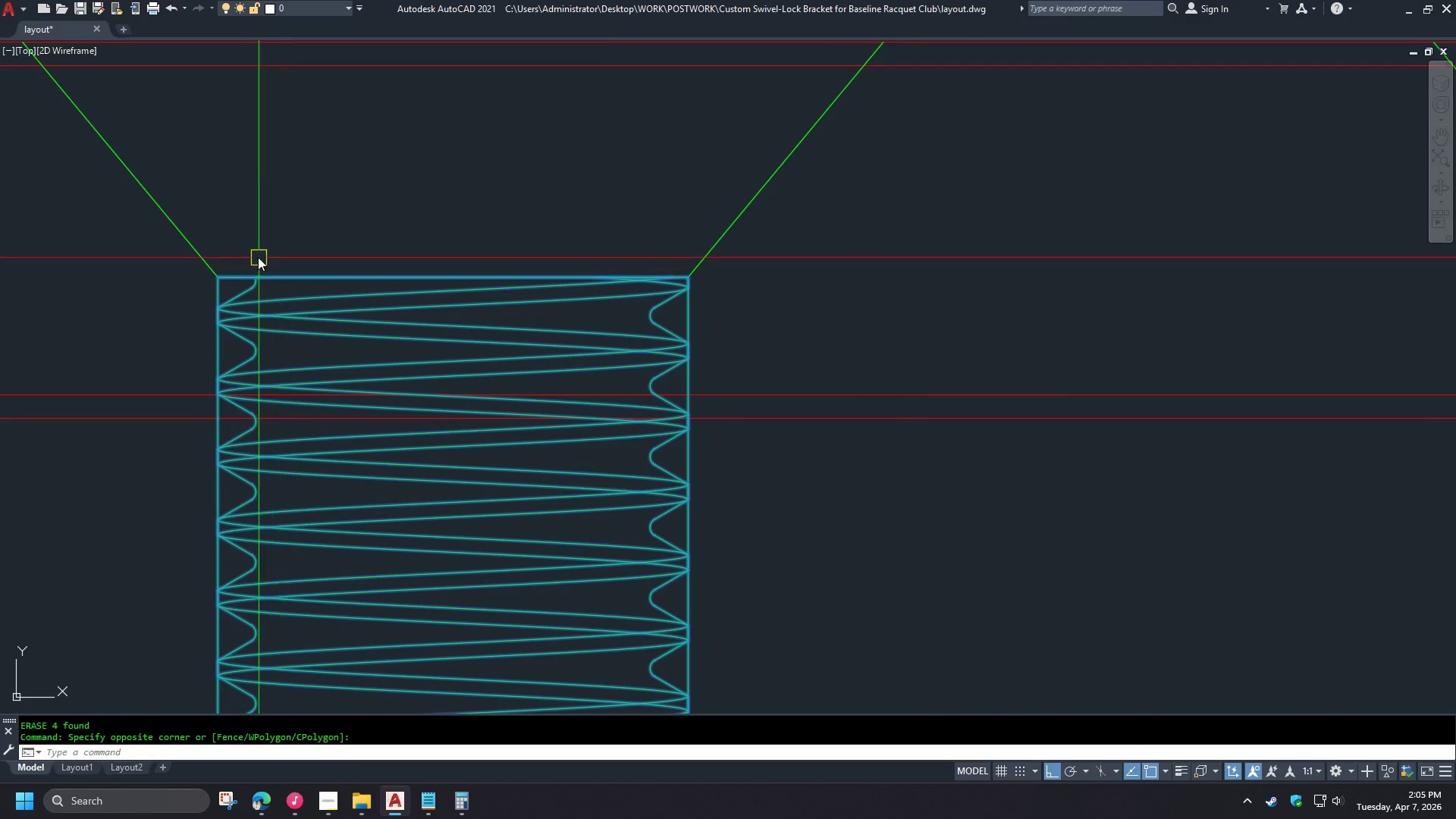 
left_click([661, 551])
 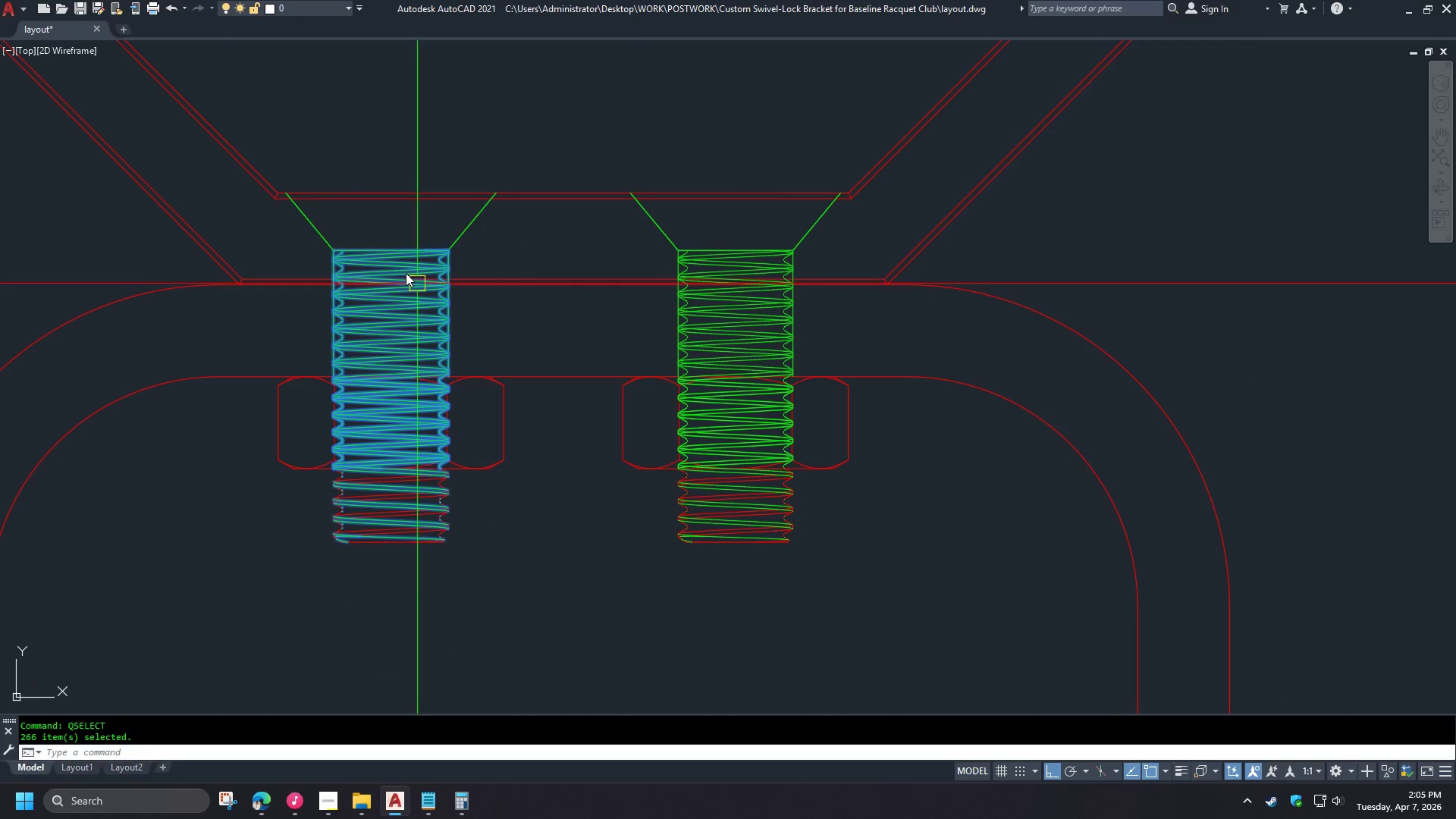 
scroll: coordinate [374, 243], scroll_direction: down, amount: 3.0
 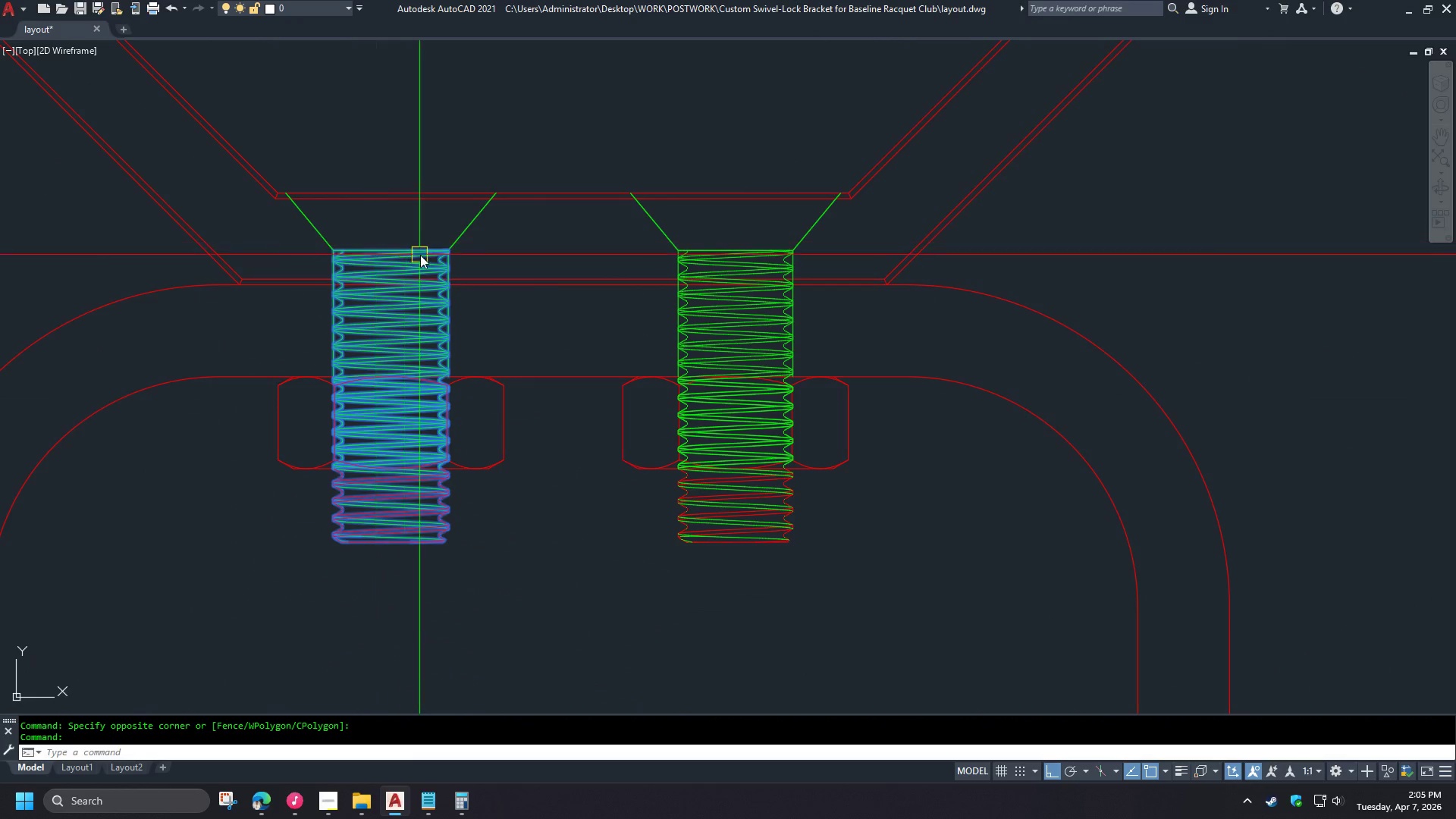 
hold_key(key=ShiftLeft, duration=1.33)
left_click([307, 340])
 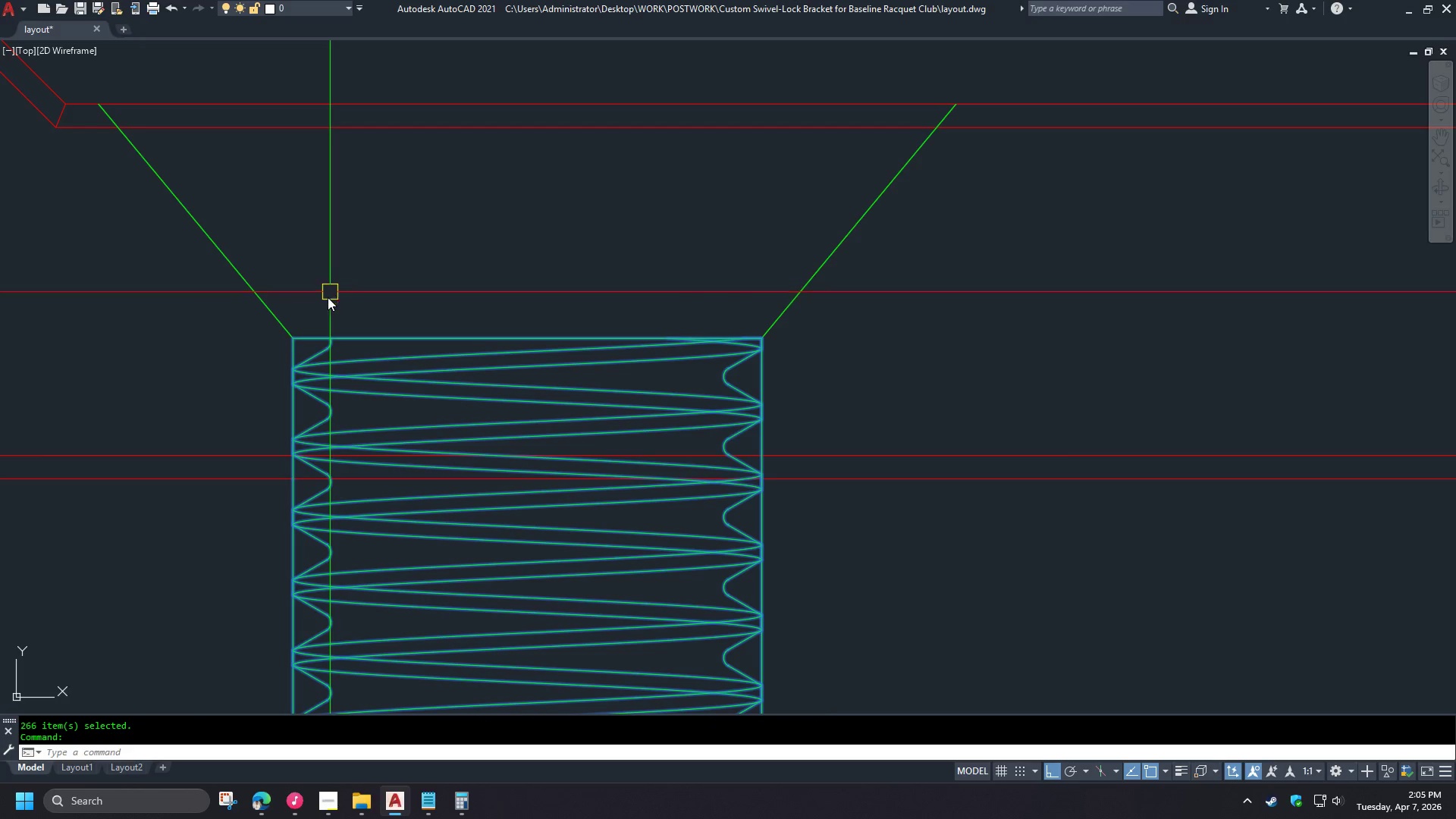 
hold_key(key=ShiftLeft, duration=1.11)
 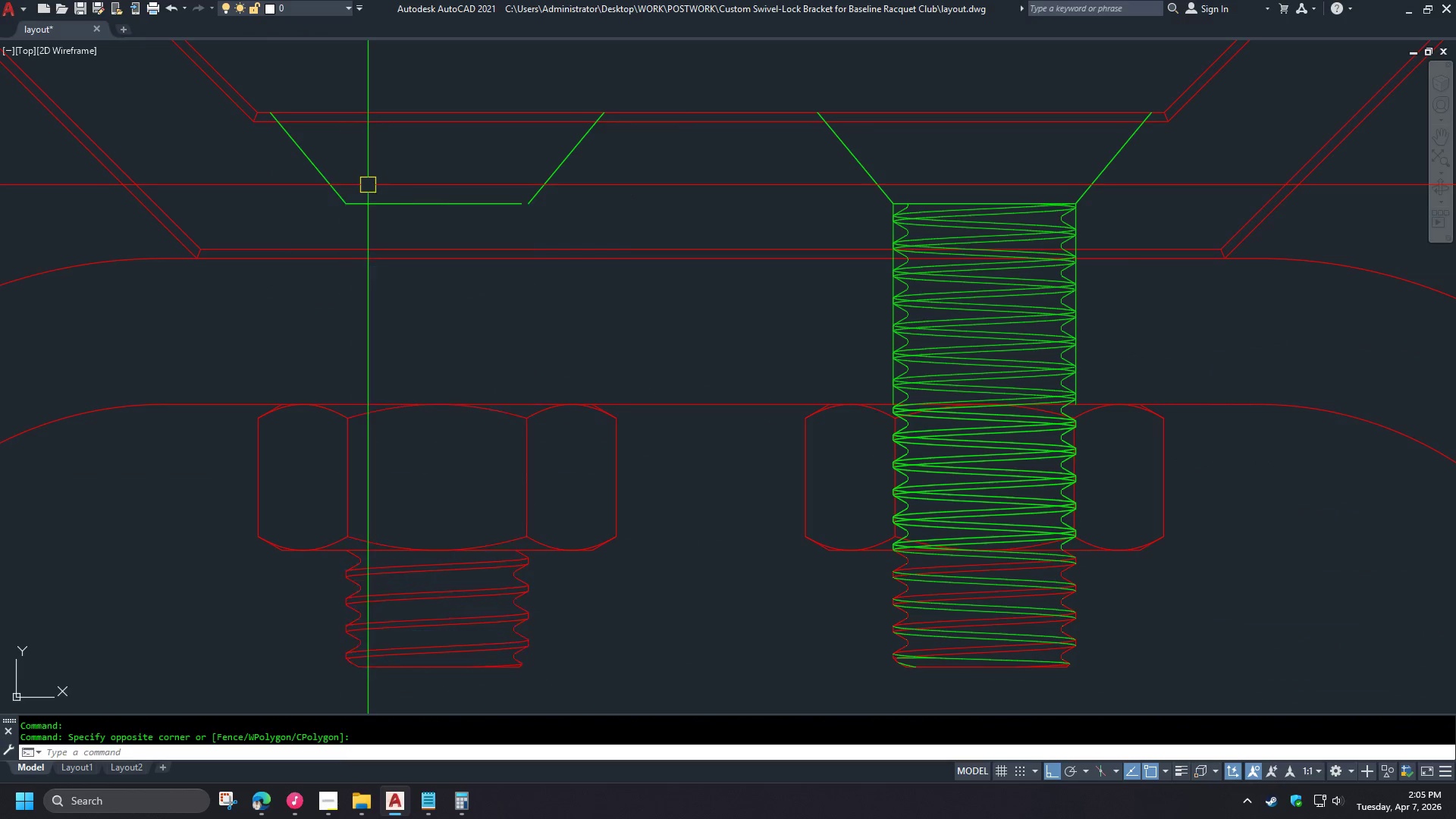 
scroll: coordinate [346, 224], scroll_direction: up, amount: 3.0
 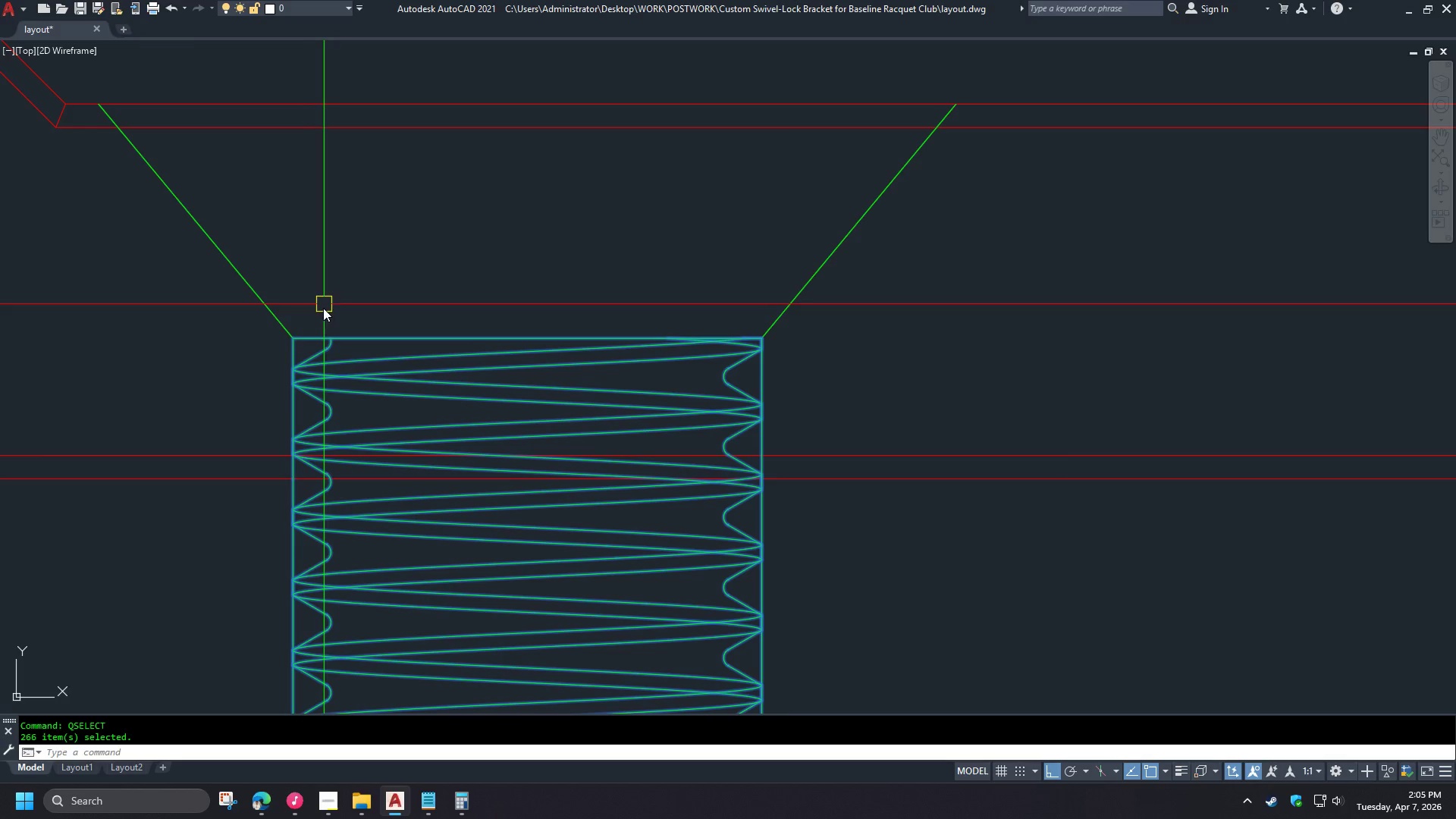 
left_click_drag(start_coordinate=[271, 238], to_coordinate=[271, 234])
 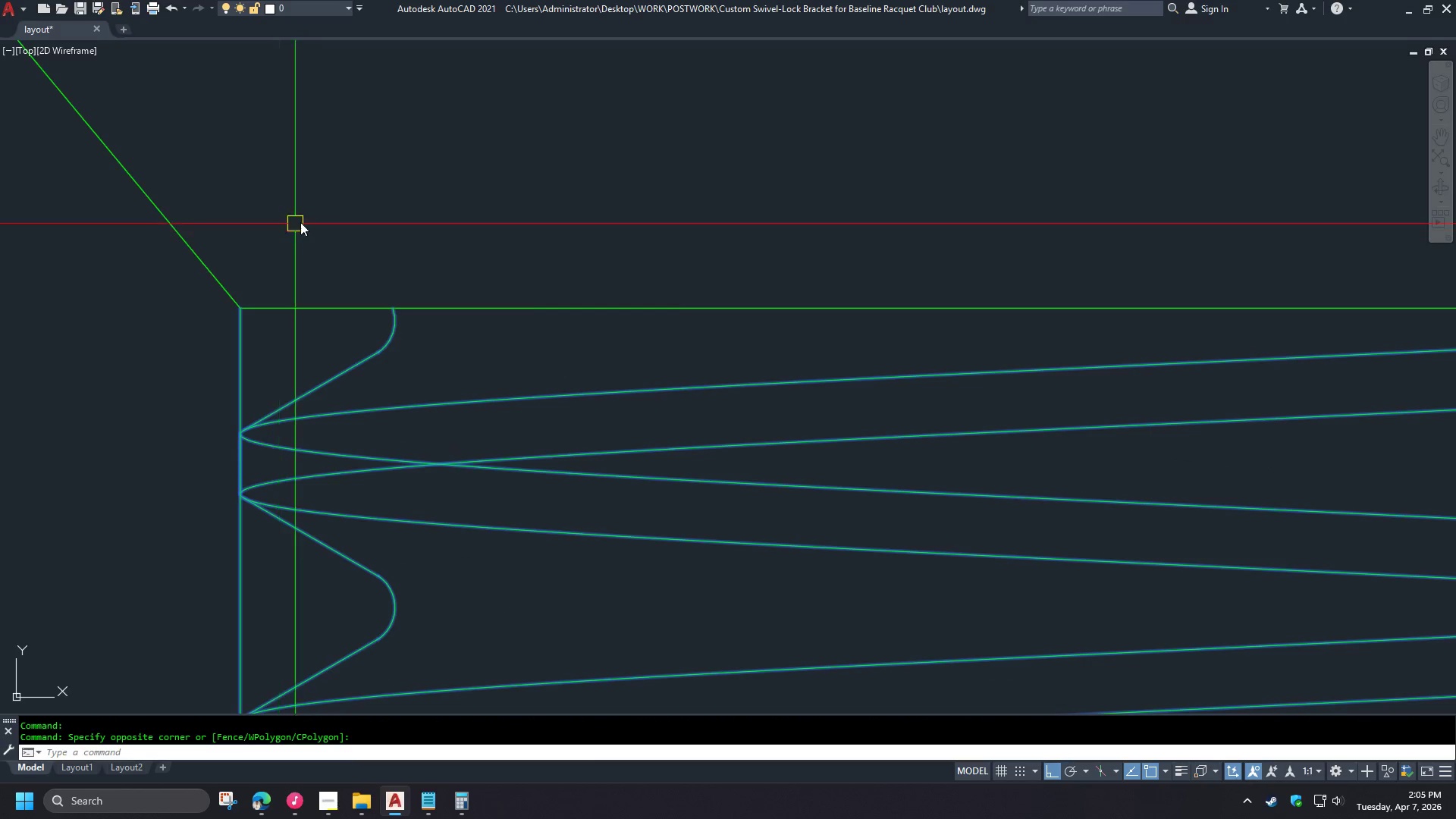 
key(E)
 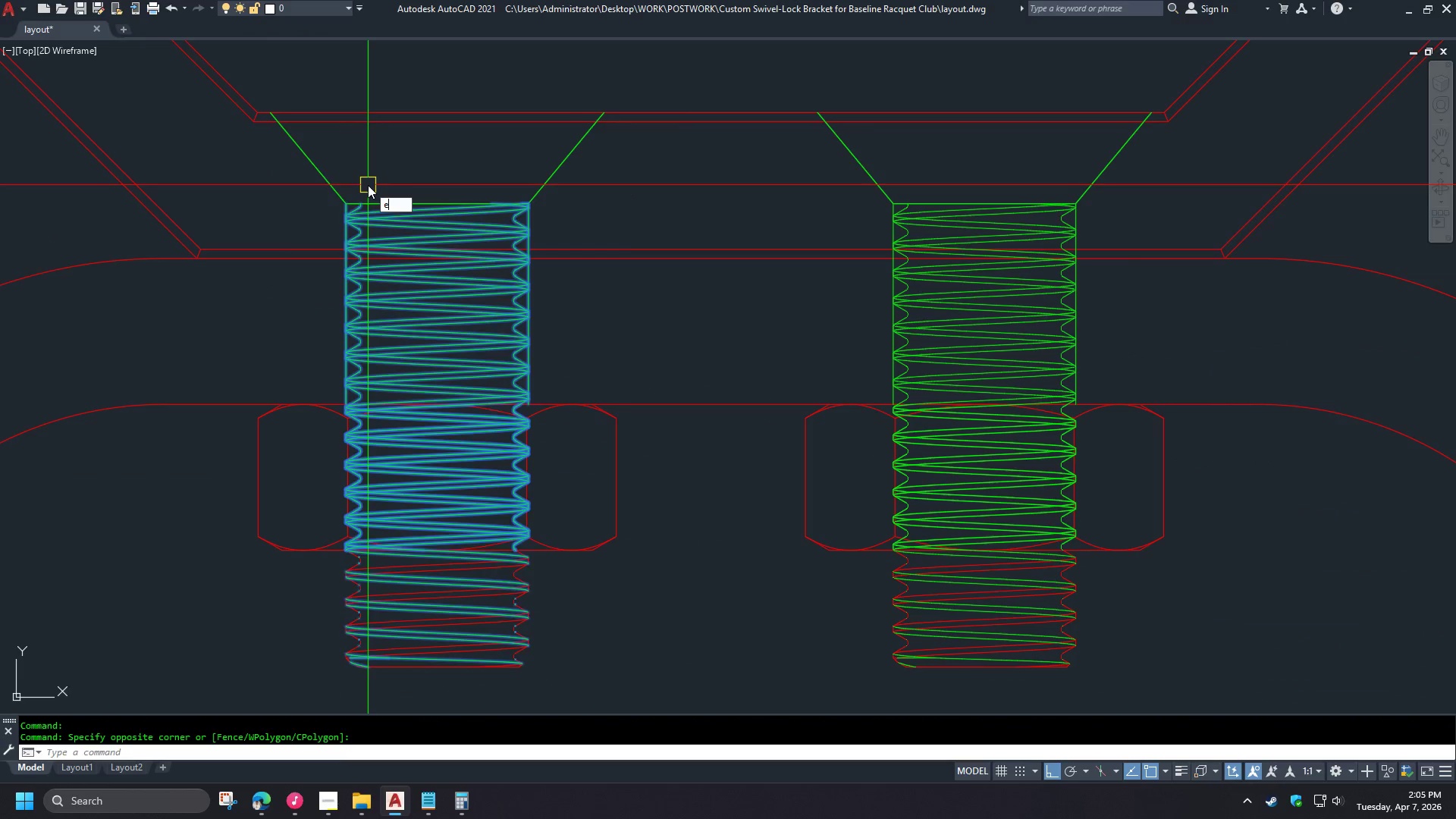 
key(Space)
 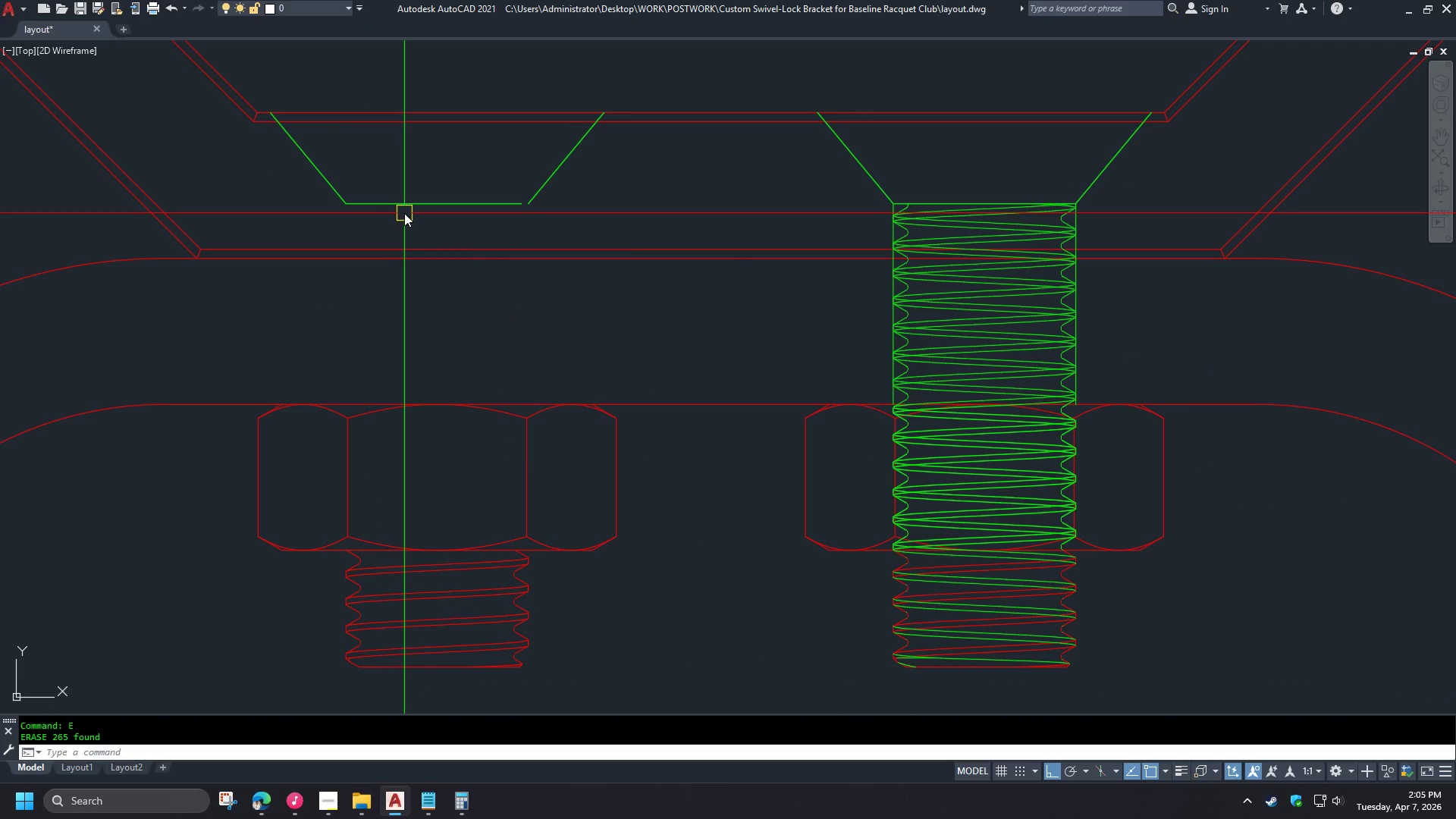 
left_click([406, 204])
 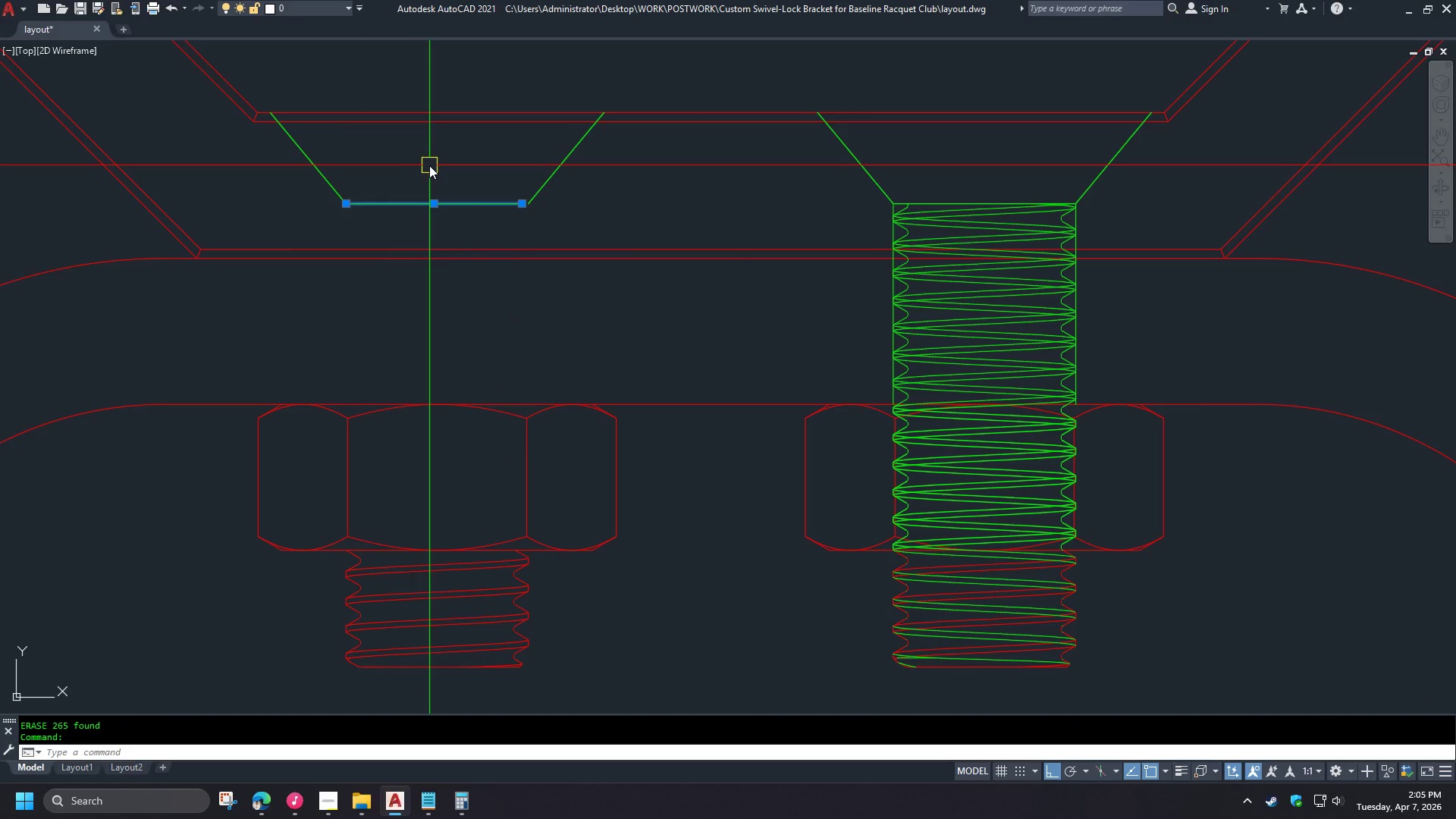 
scroll: coordinate [310, 350], scroll_direction: up, amount: 3.0
 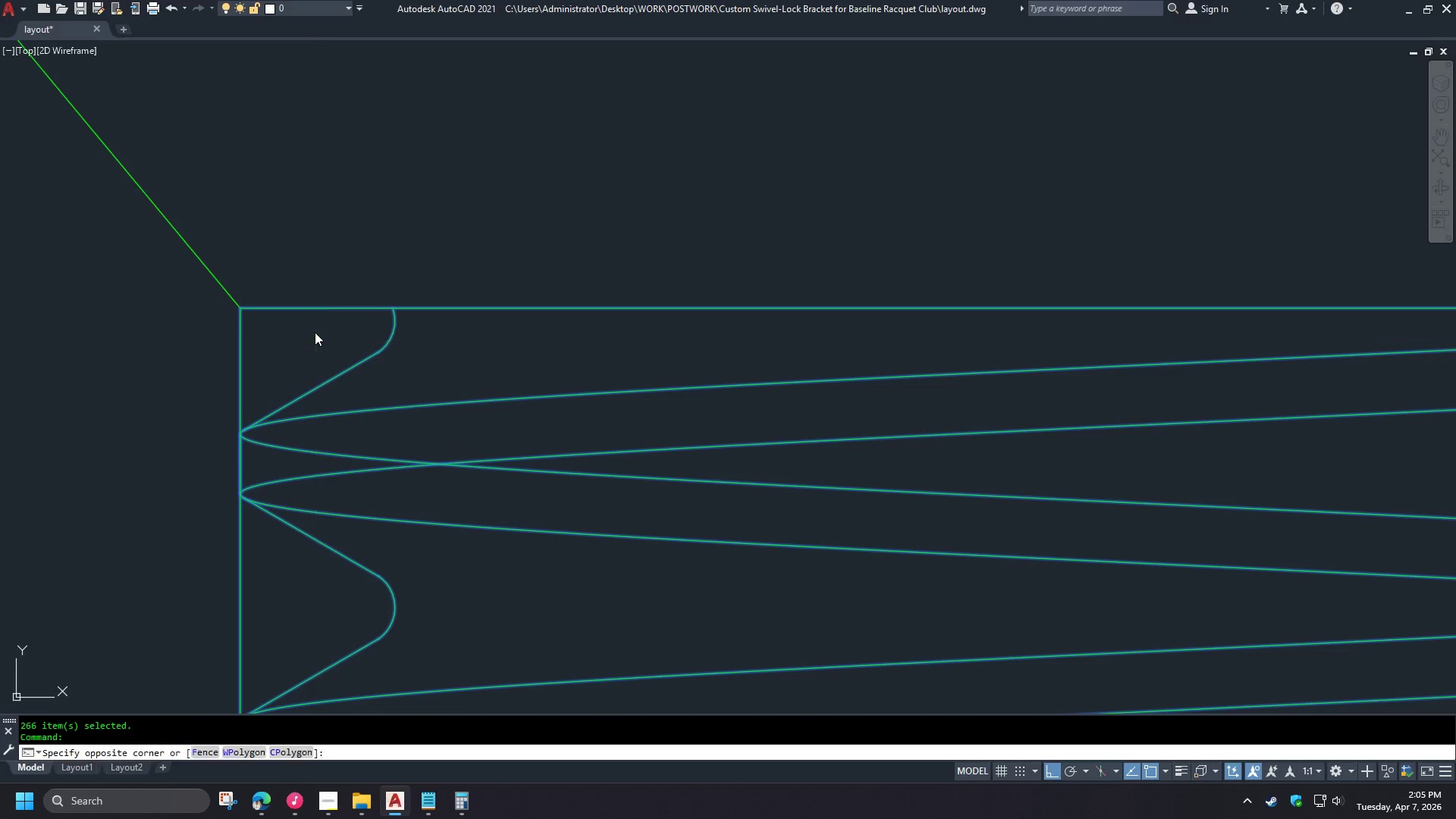 
key(Escape)
type(fd)
 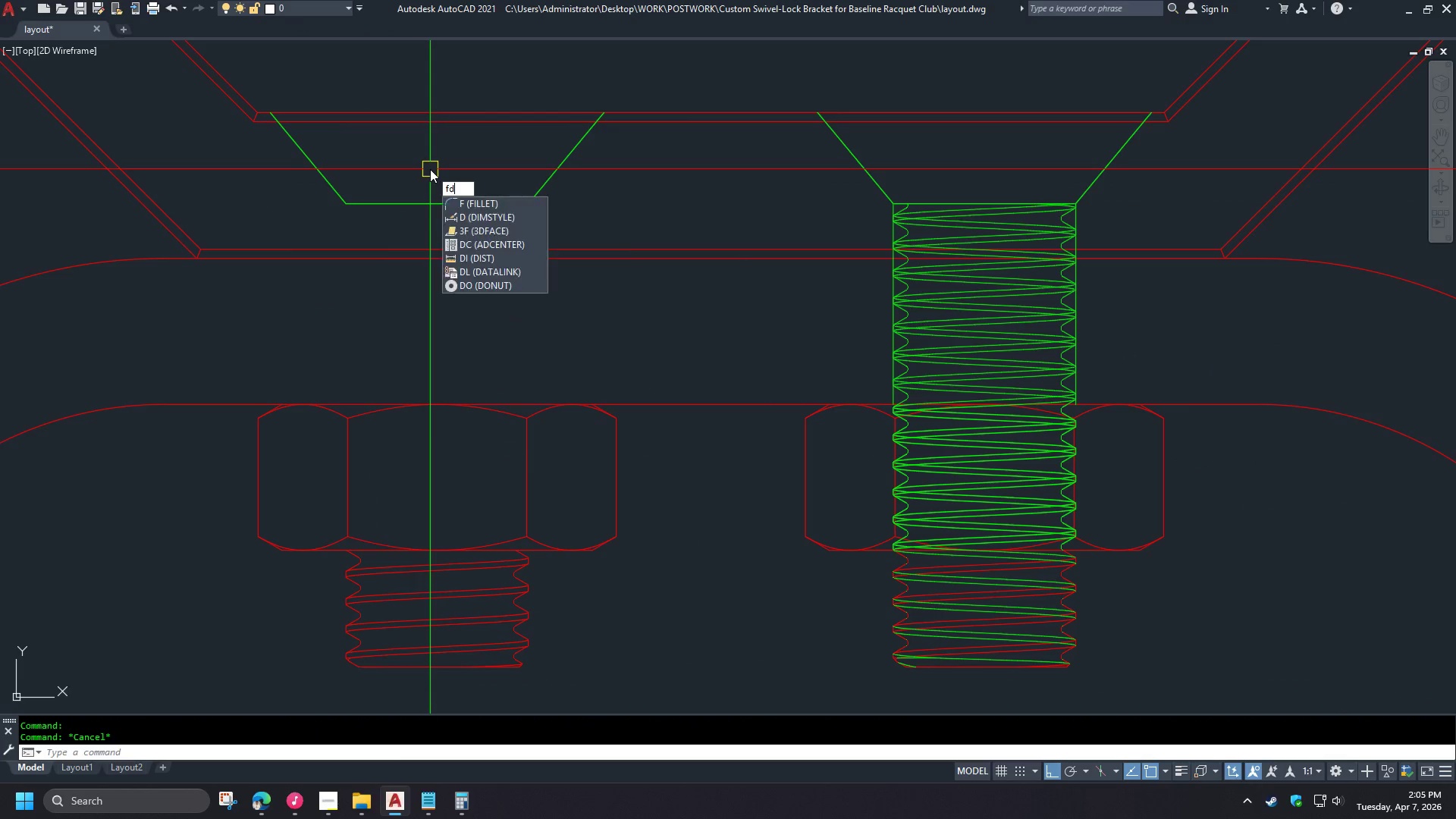 
scroll: coordinate [365, 187], scroll_direction: down, amount: 5.0
 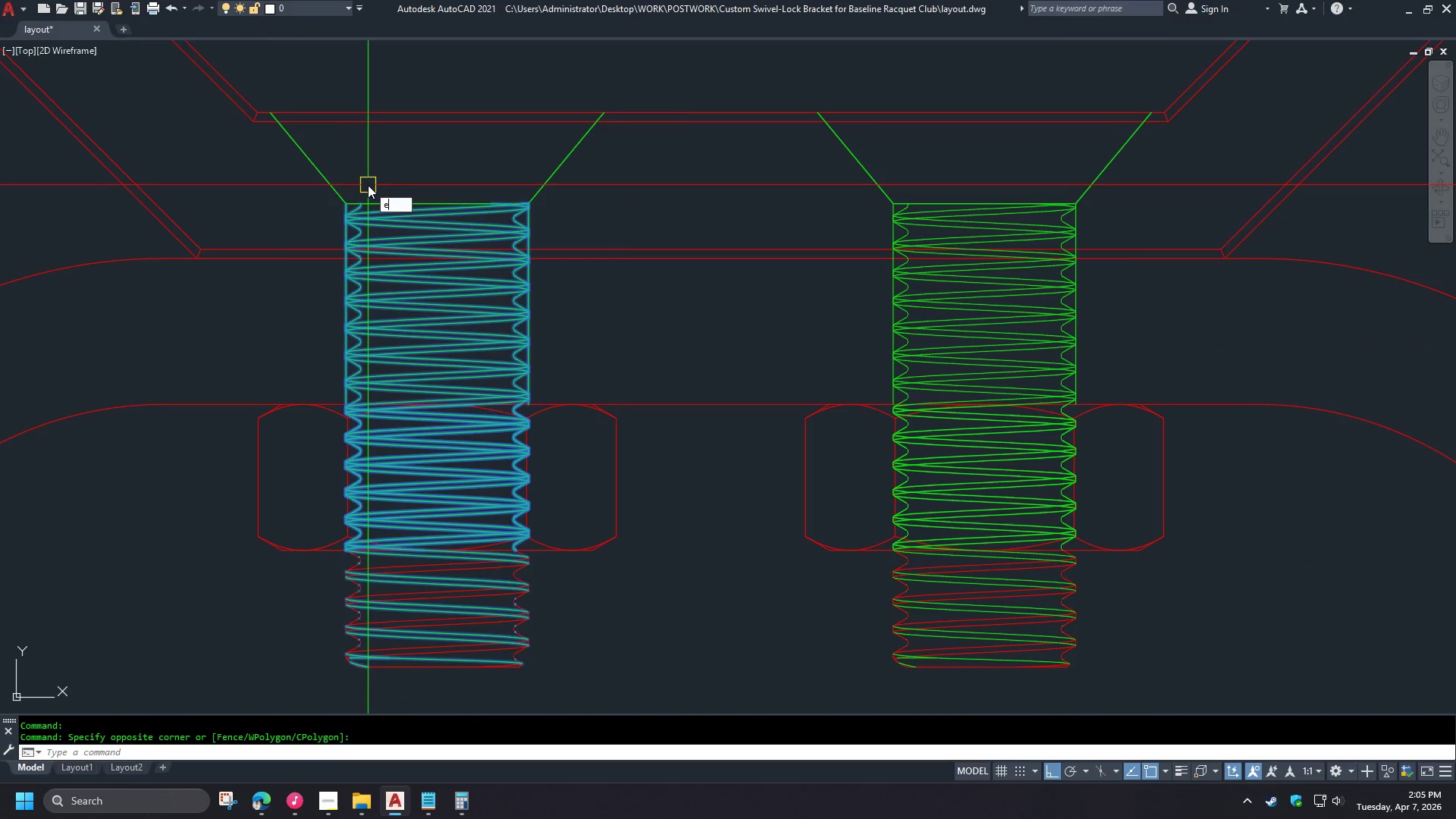 
key(Escape)
 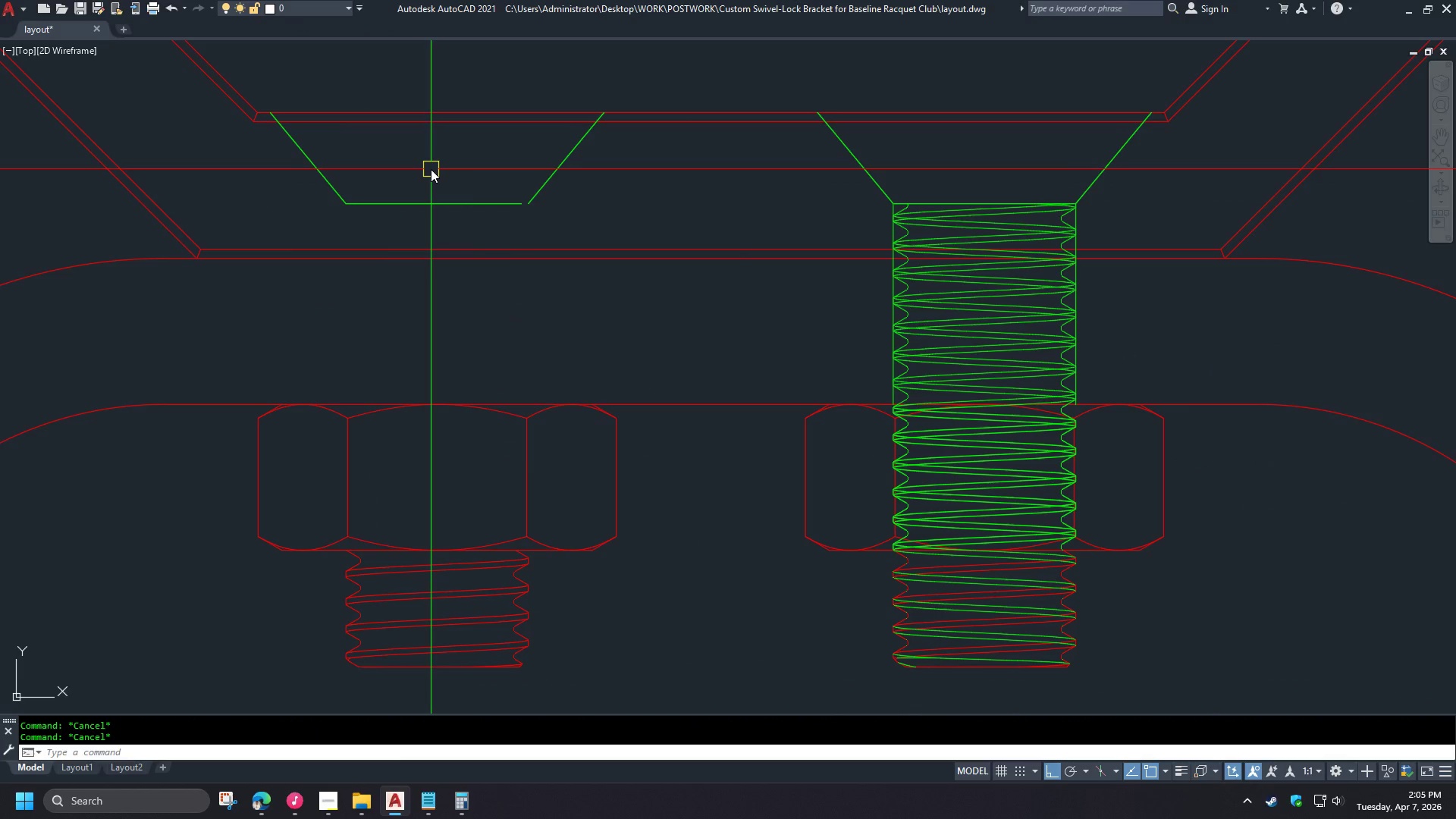 
key(F)
 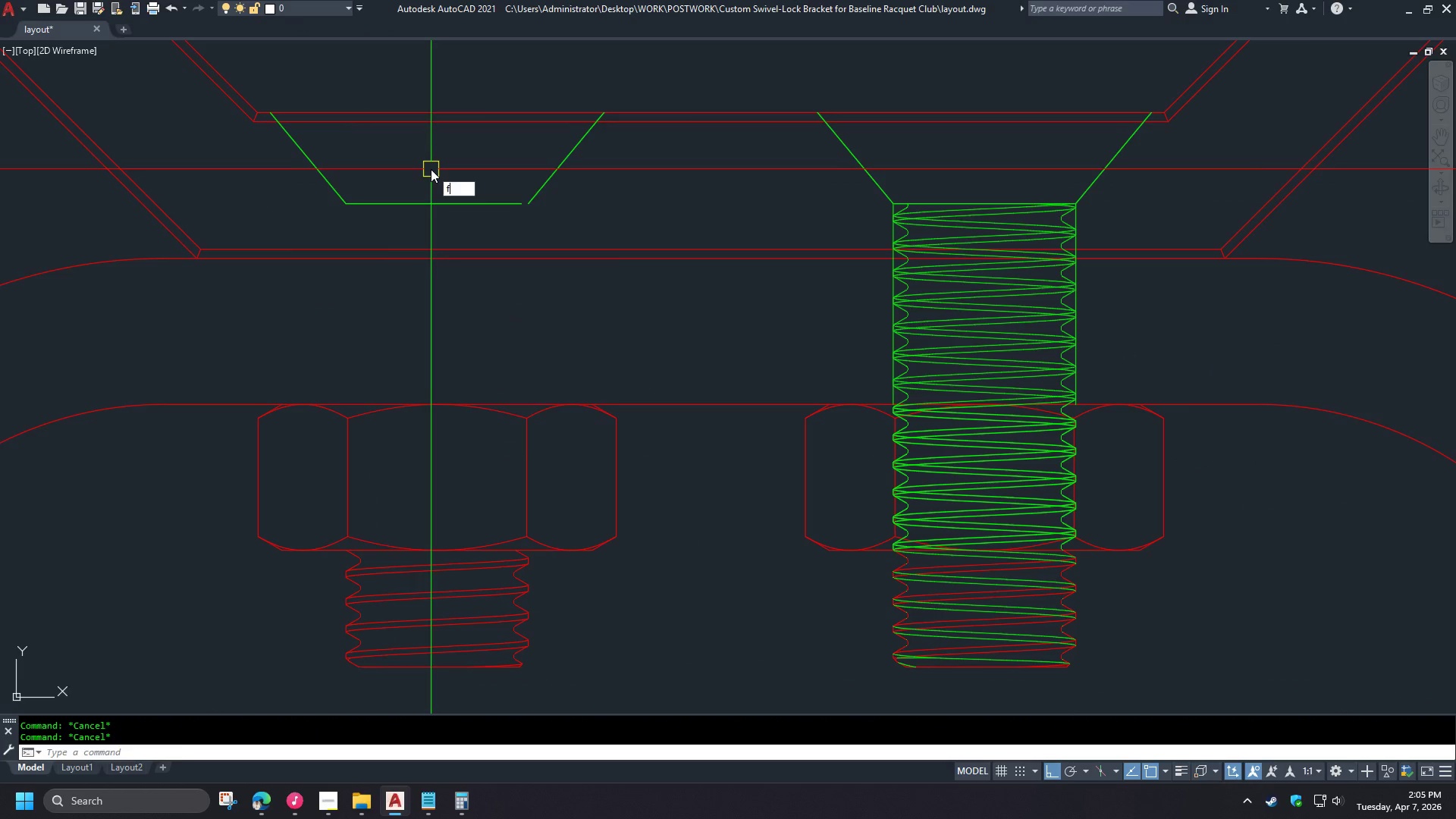 
key(Space)
 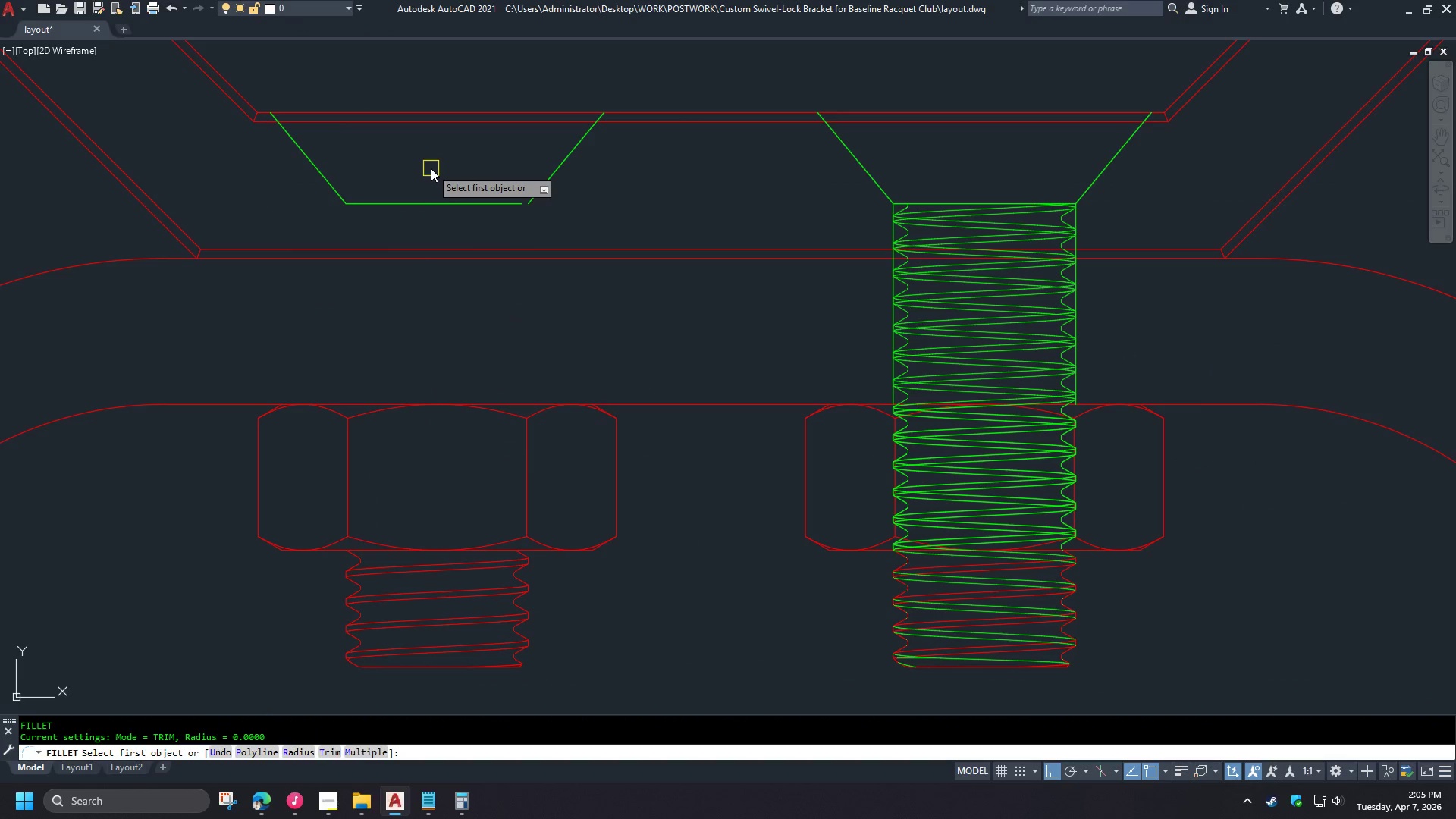 
key(R)
 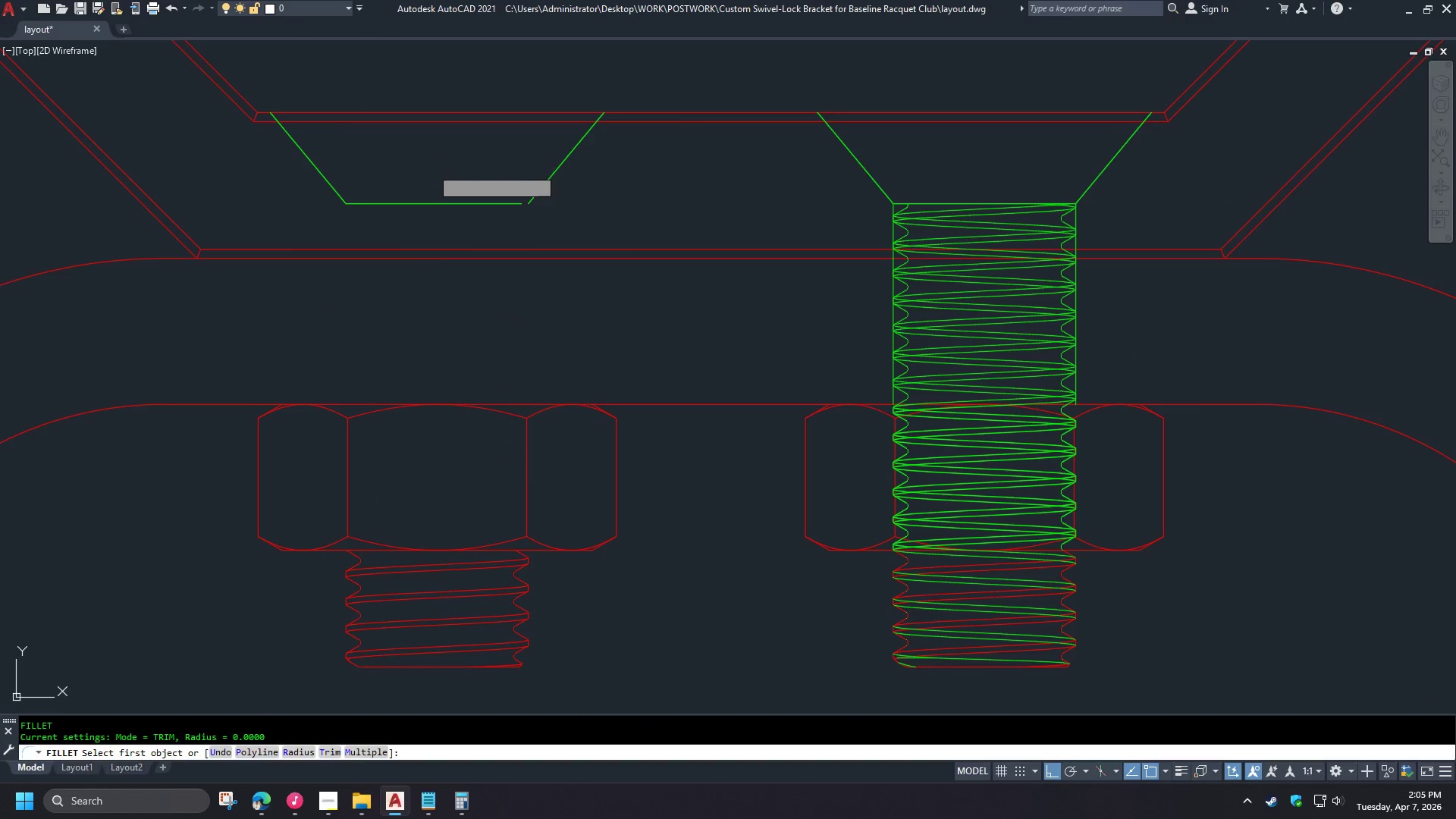 
key(Space)
 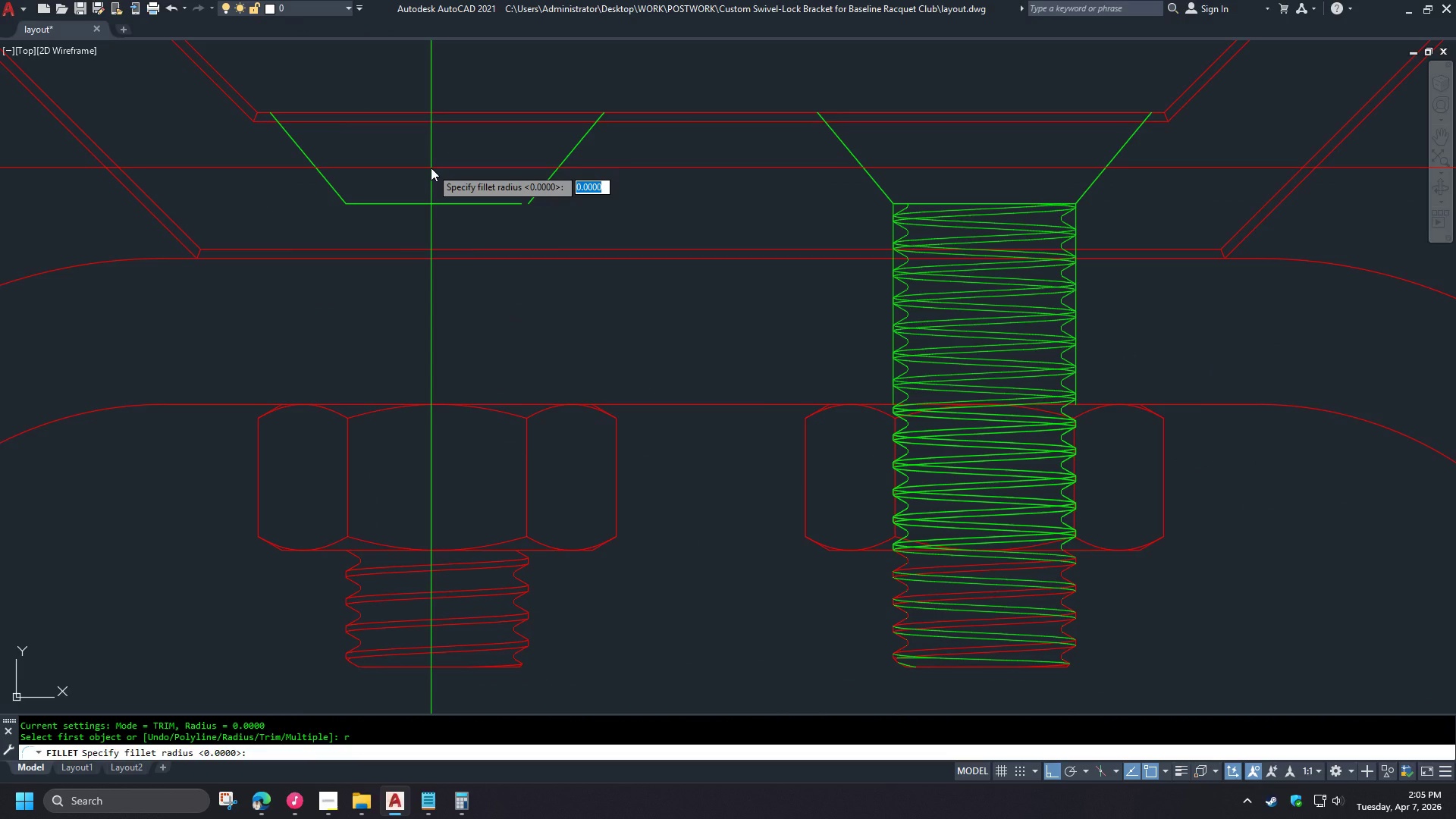 
key(1)
 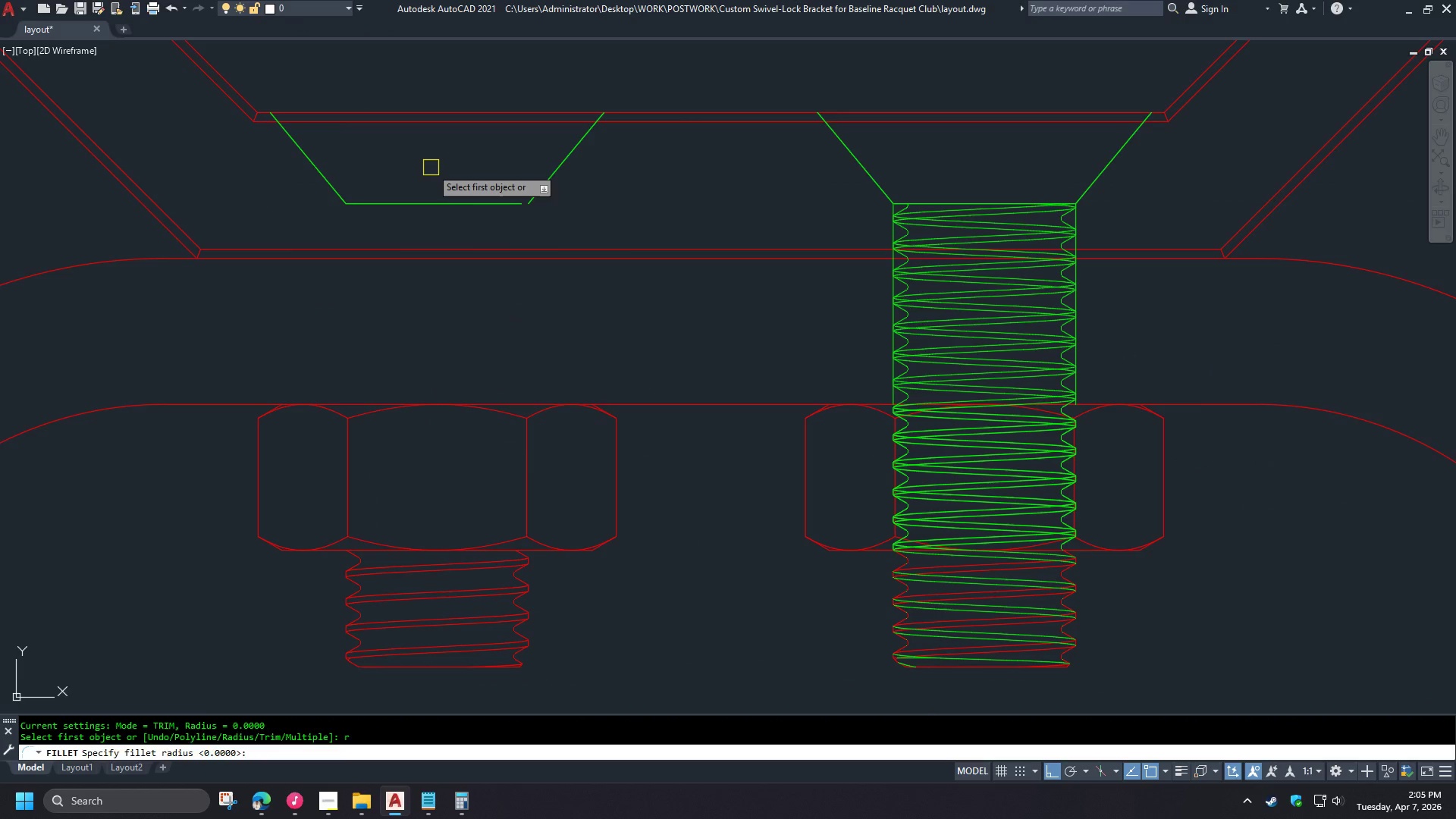 
key(Space)
 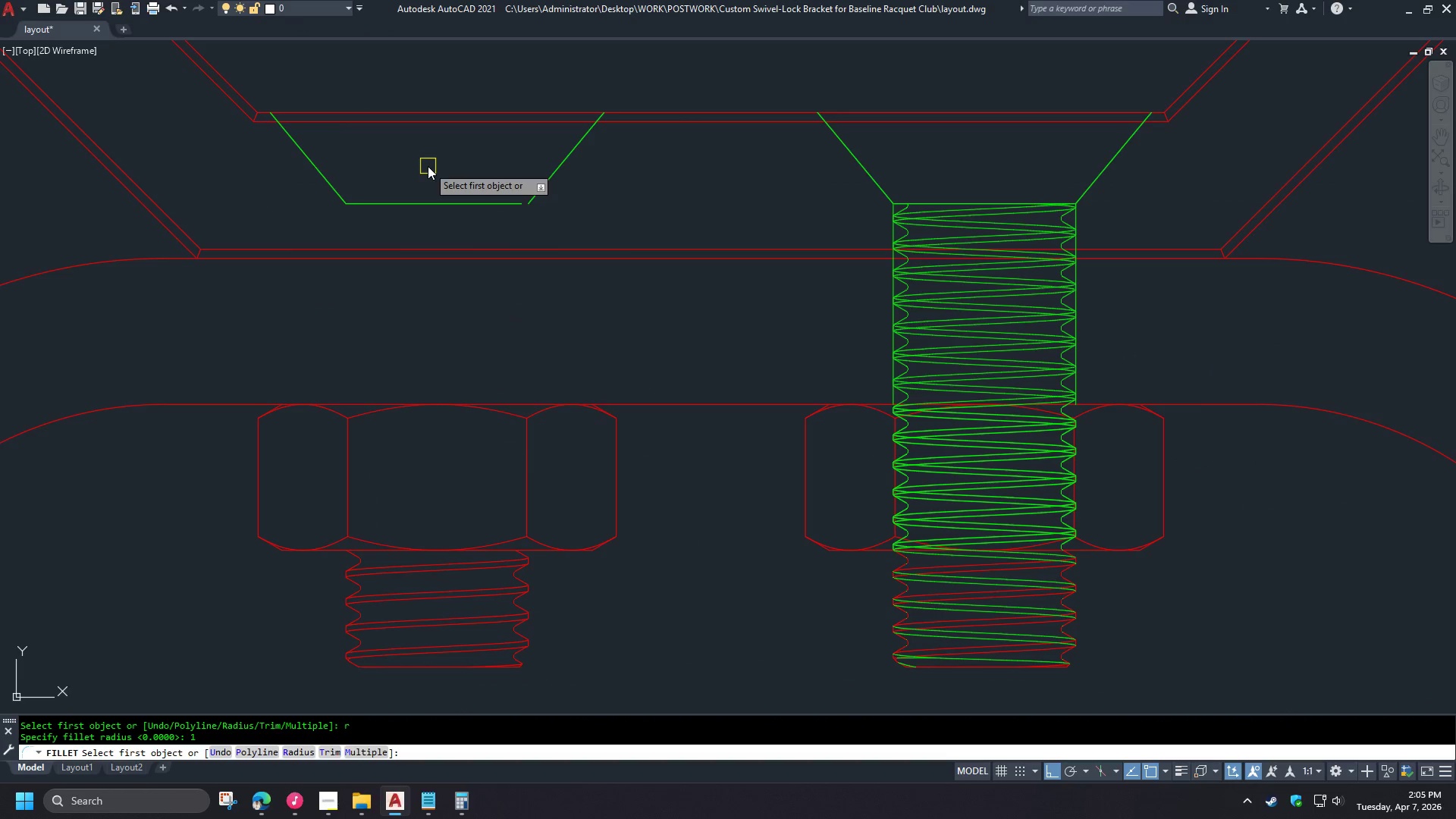 
key(Escape)
 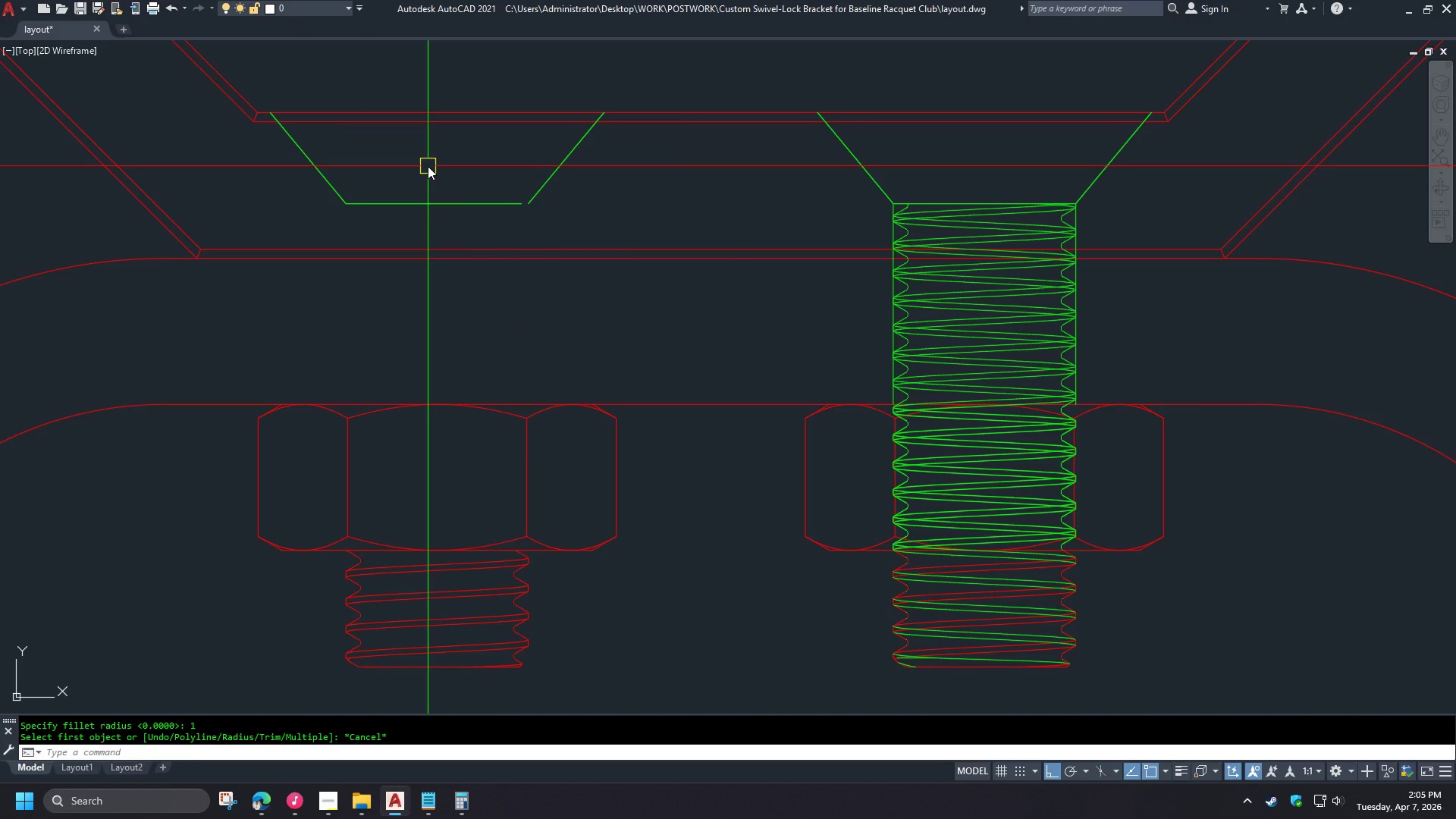 
key(F)
 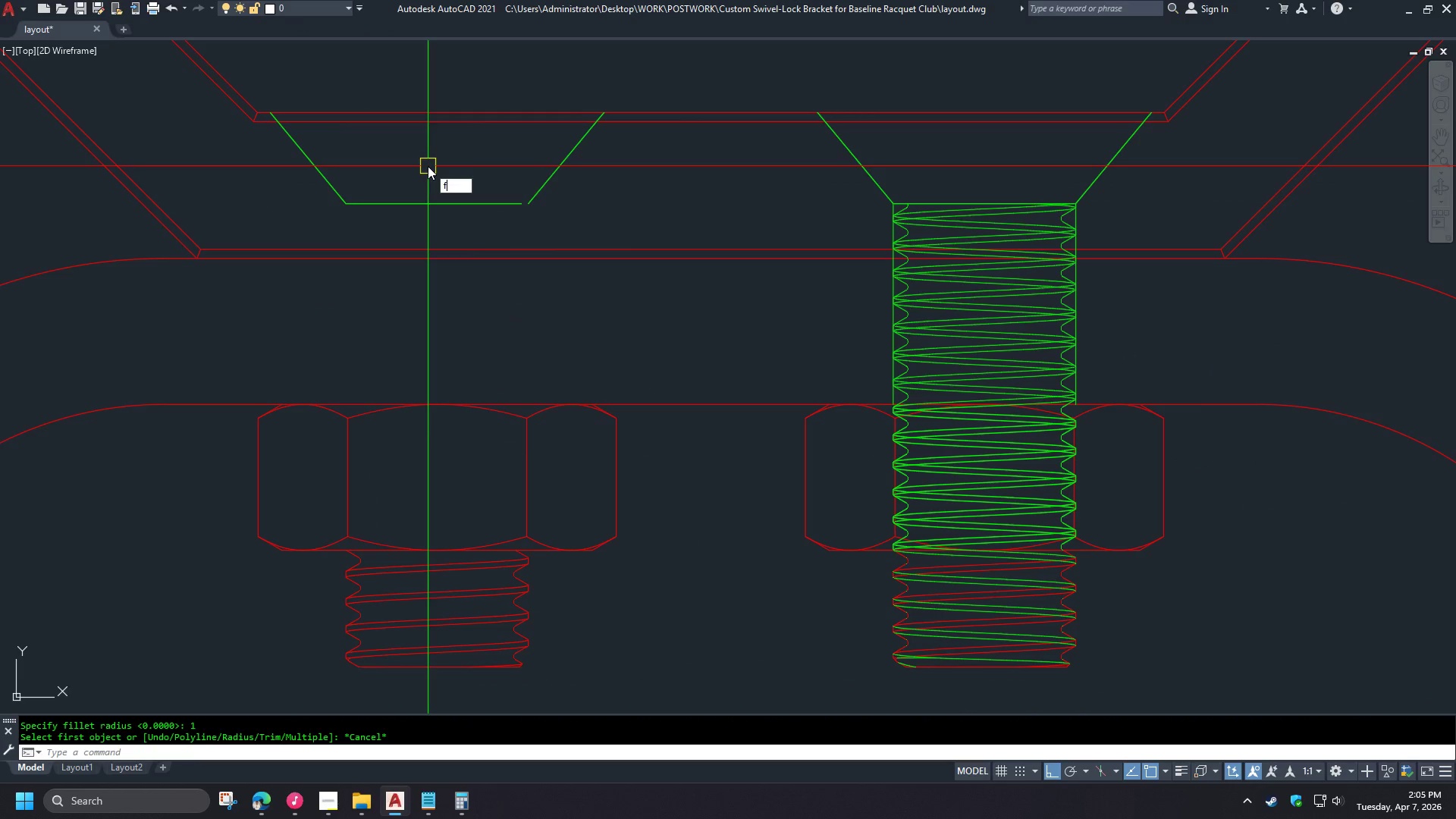 
key(Space)
 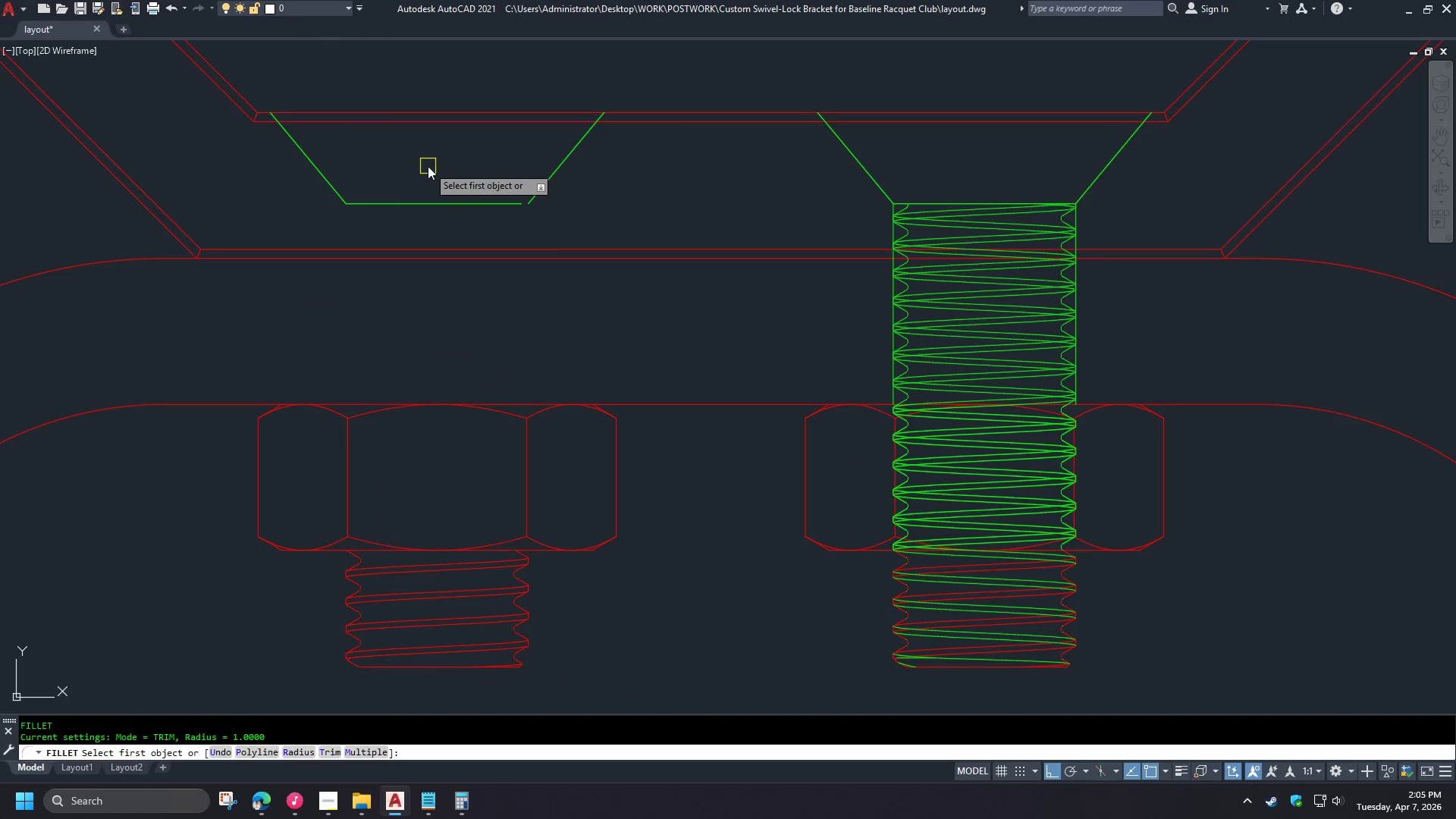 
key(R)
 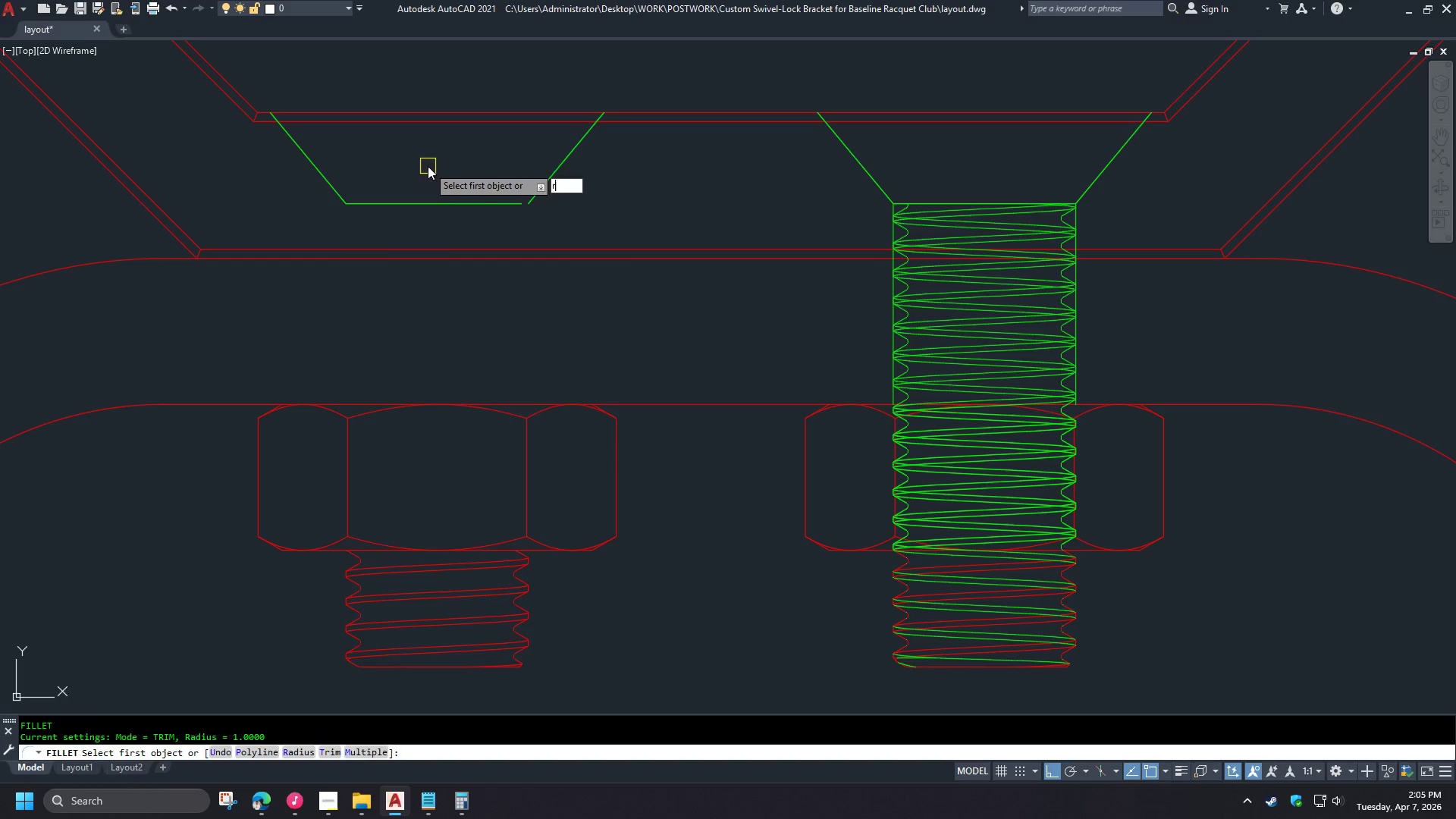 
key(Space)
 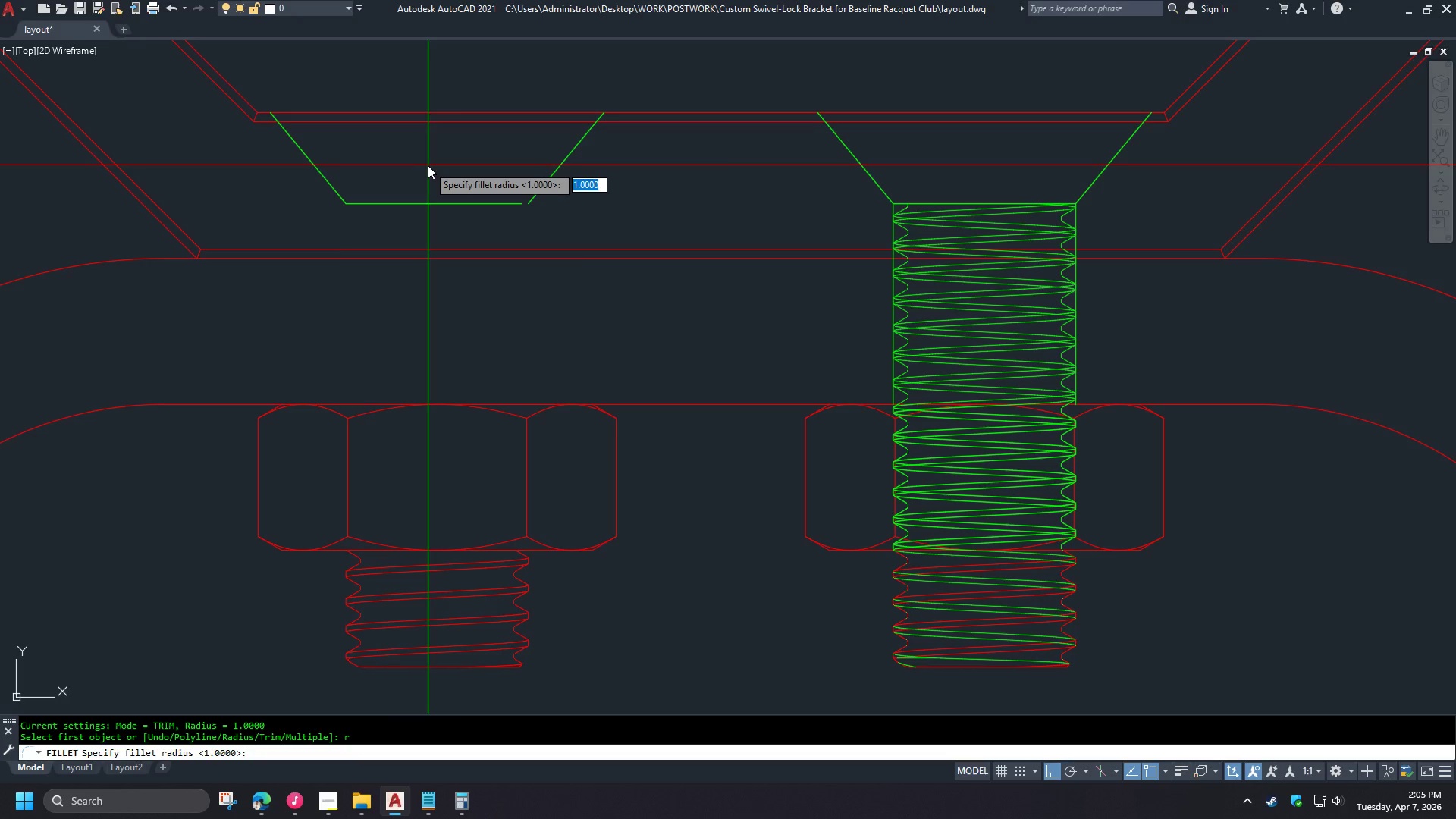 
key(0)
 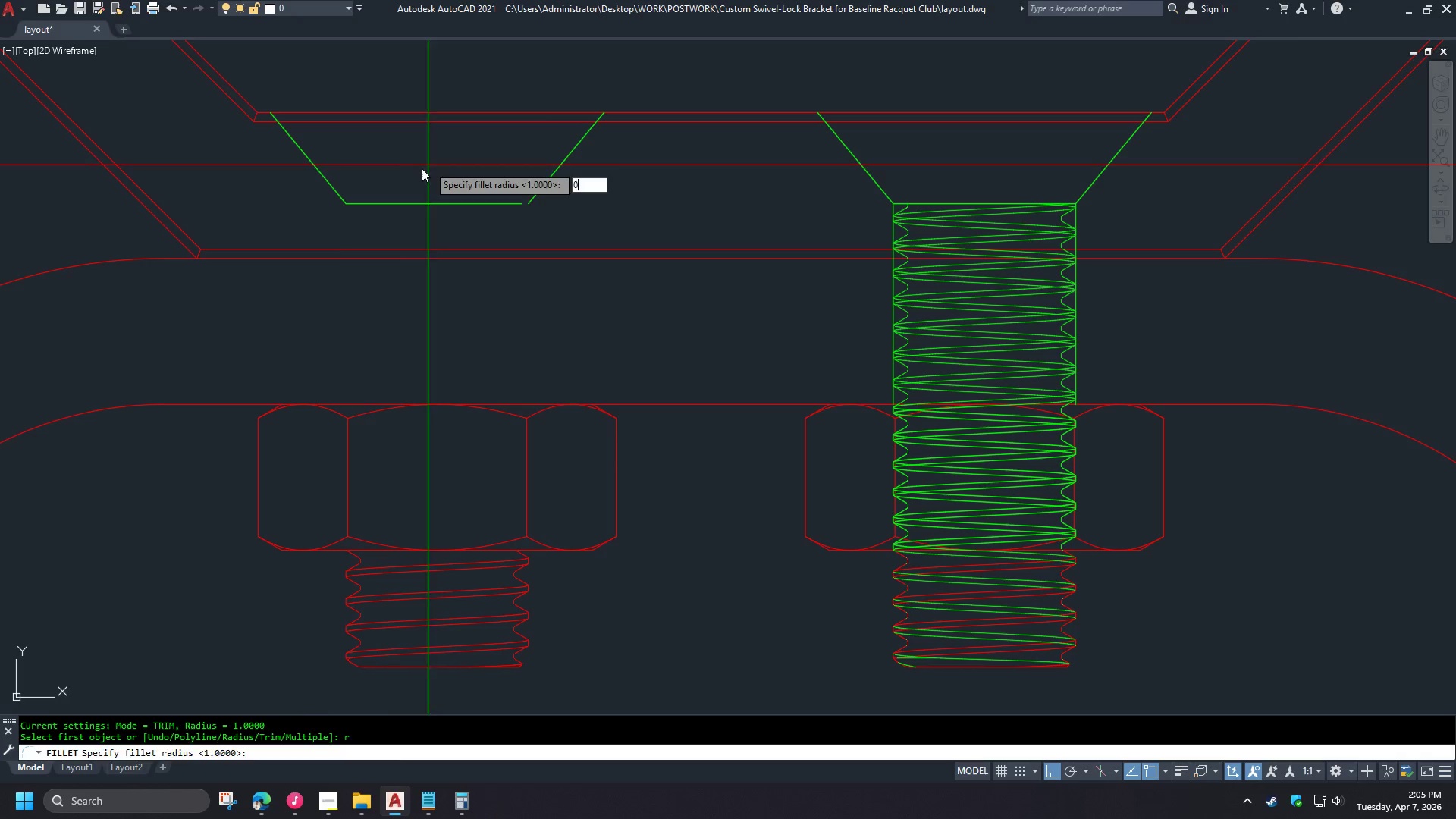 
key(Space)
 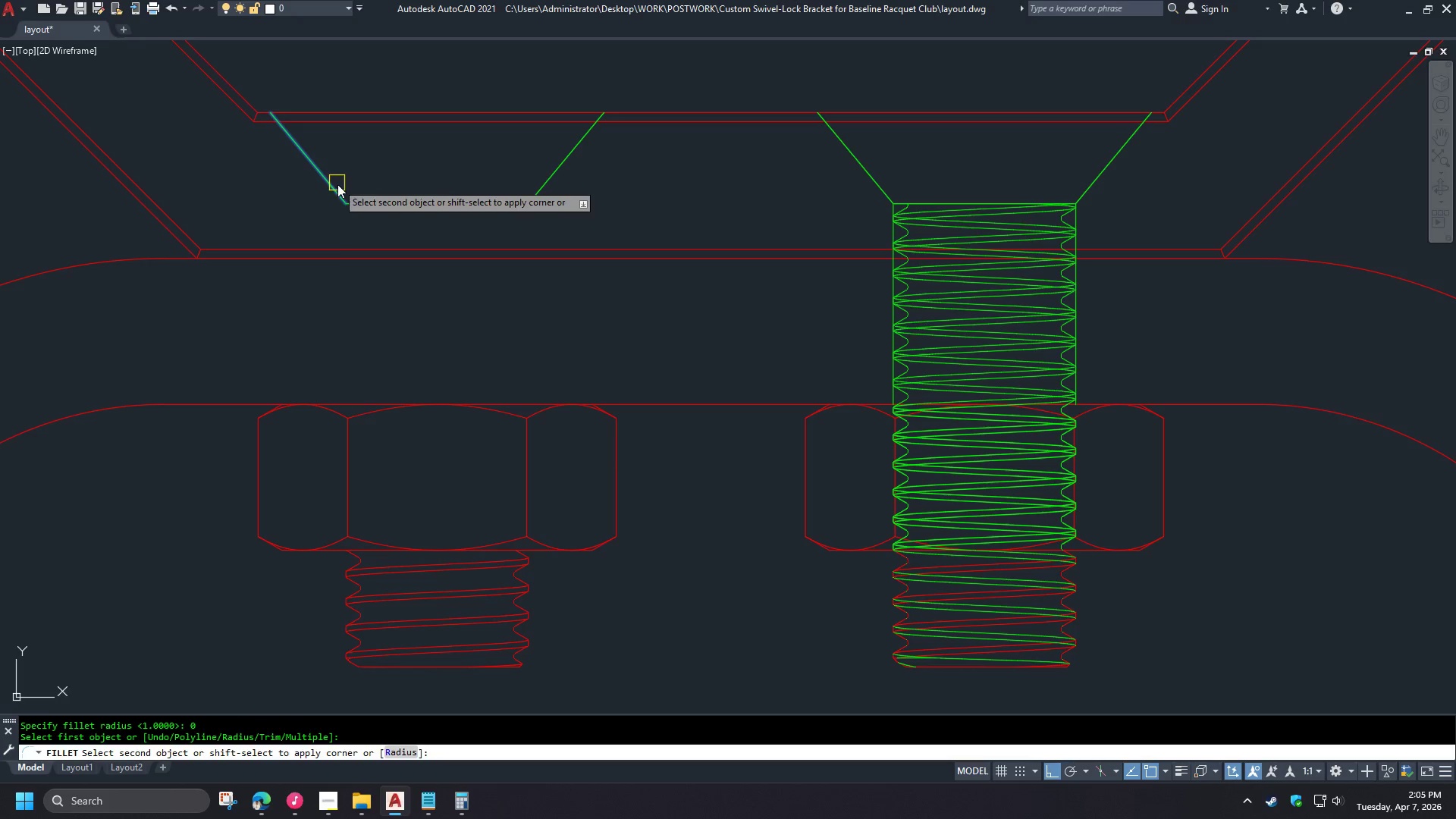 
double_click([414, 201])
 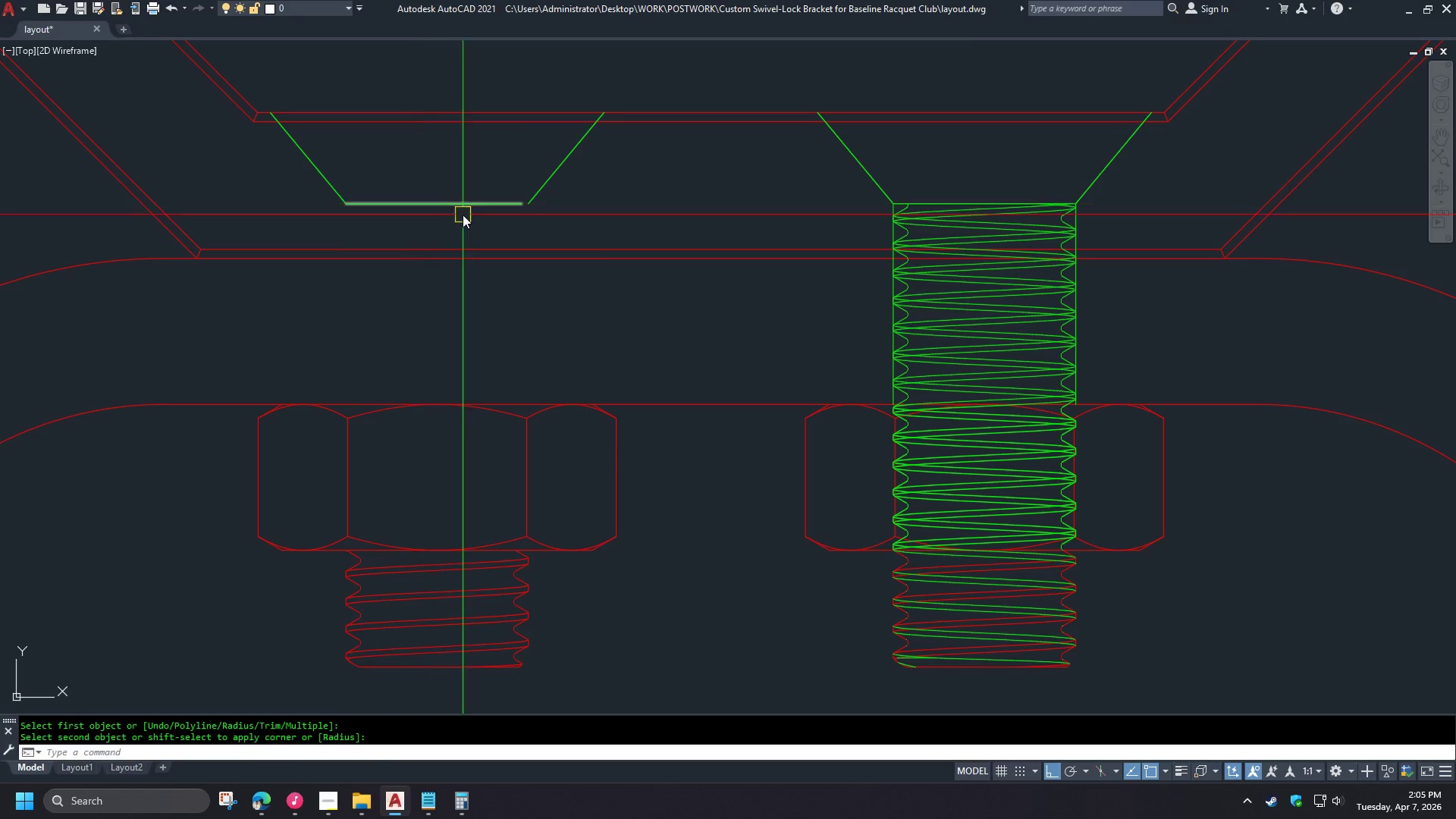 
key(Space)
 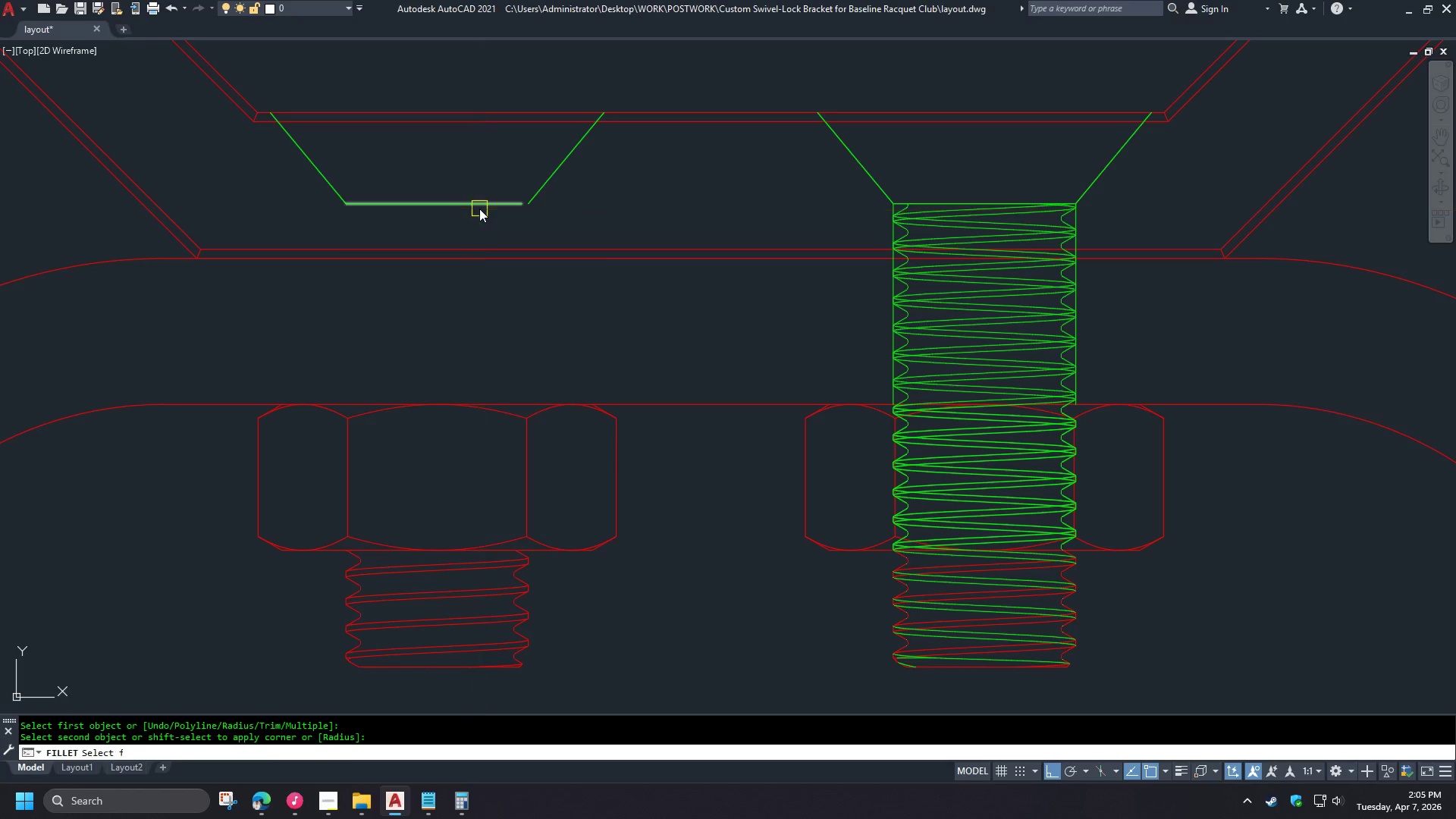 
triple_click([479, 209])
 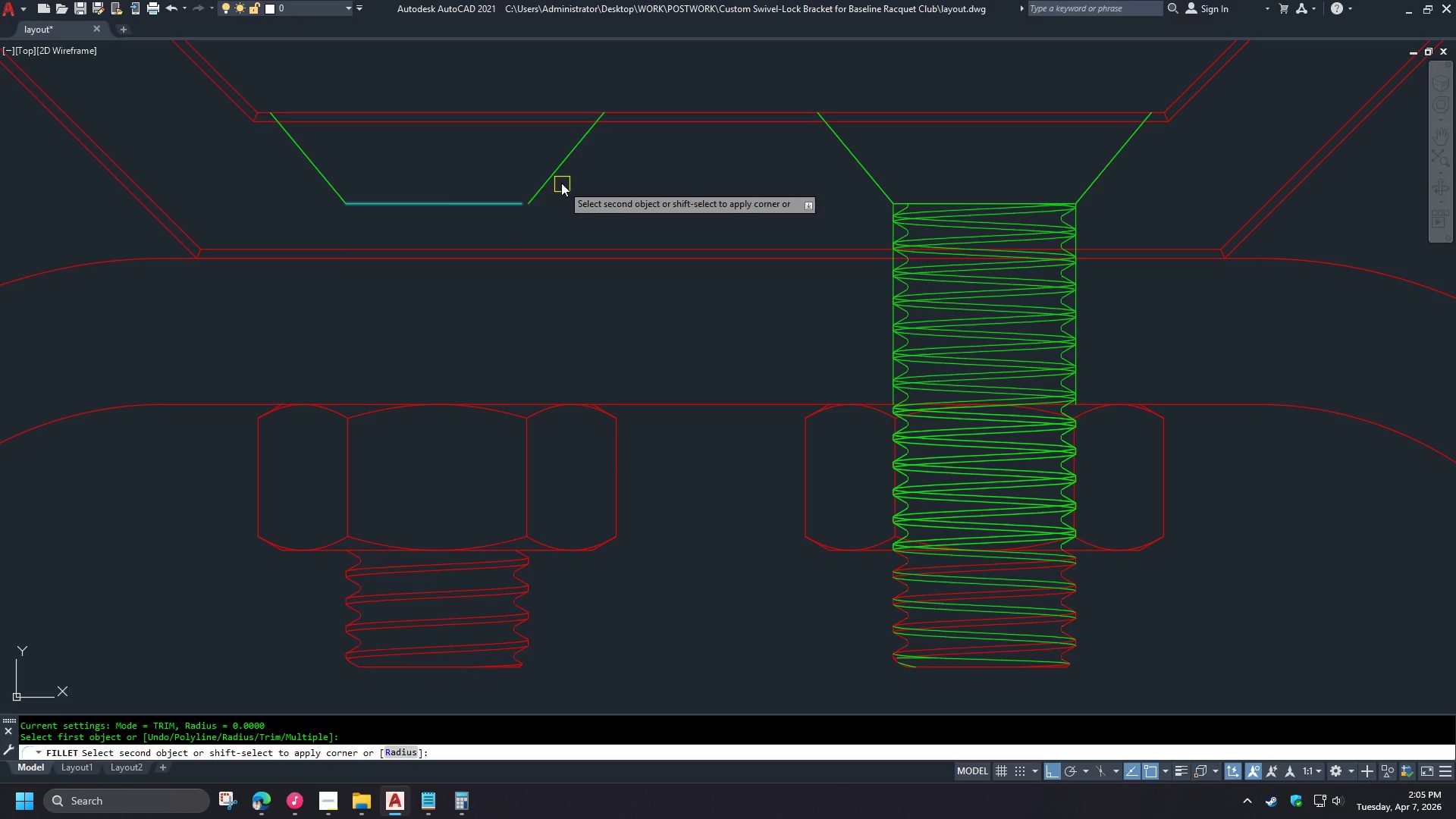 
triple_click([560, 182])
 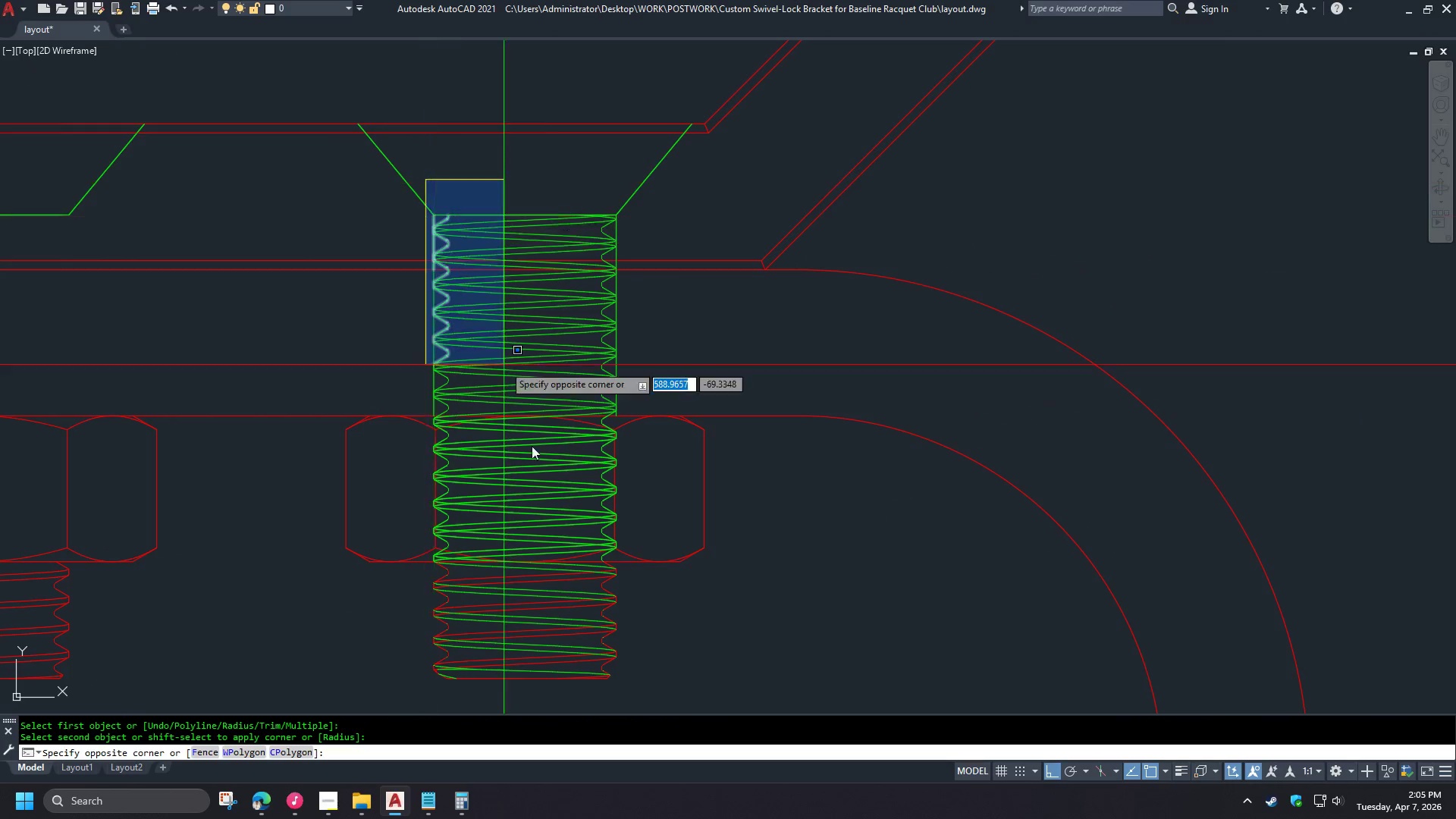 
left_click([648, 700])
 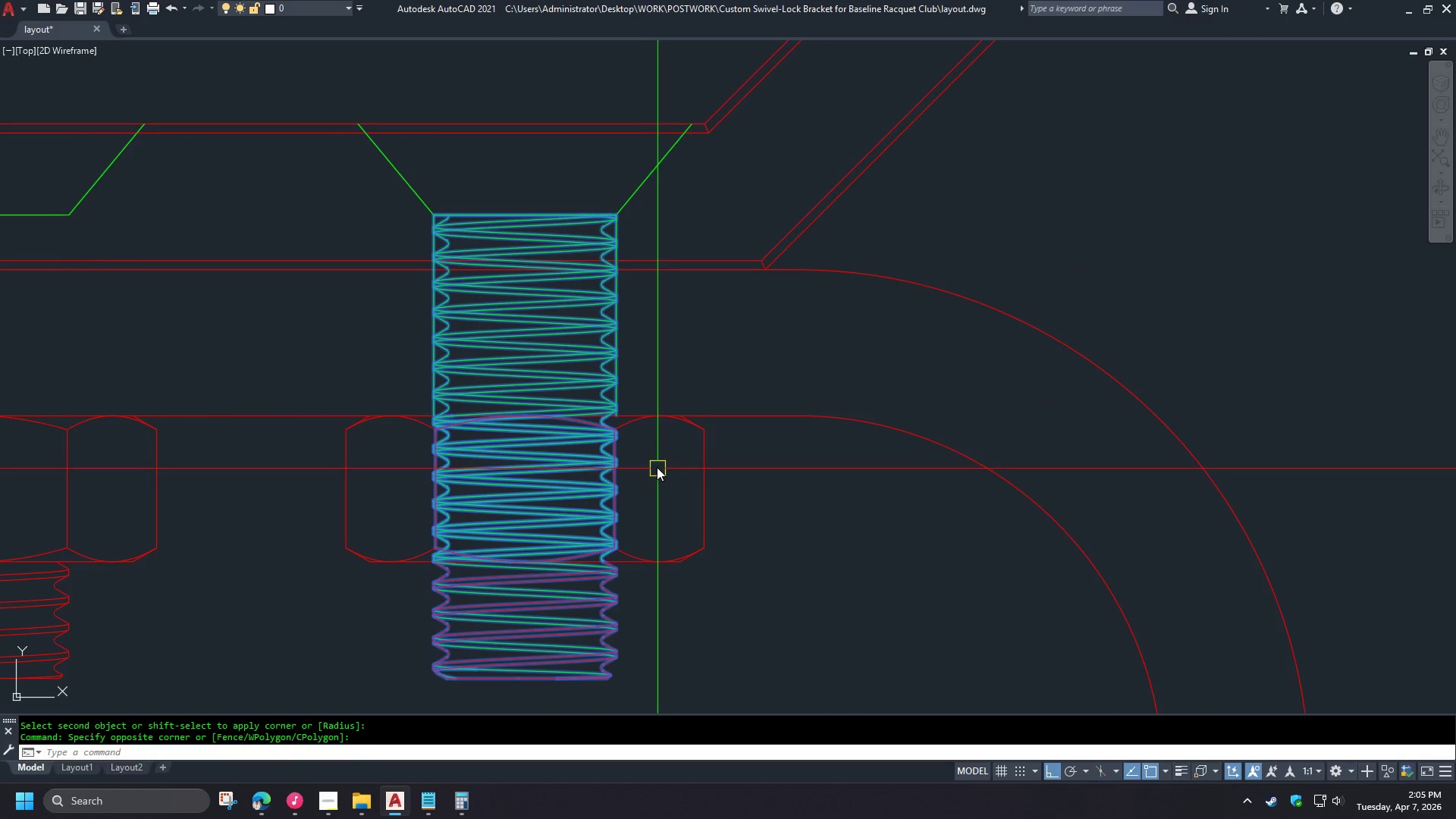 
type(qse )
 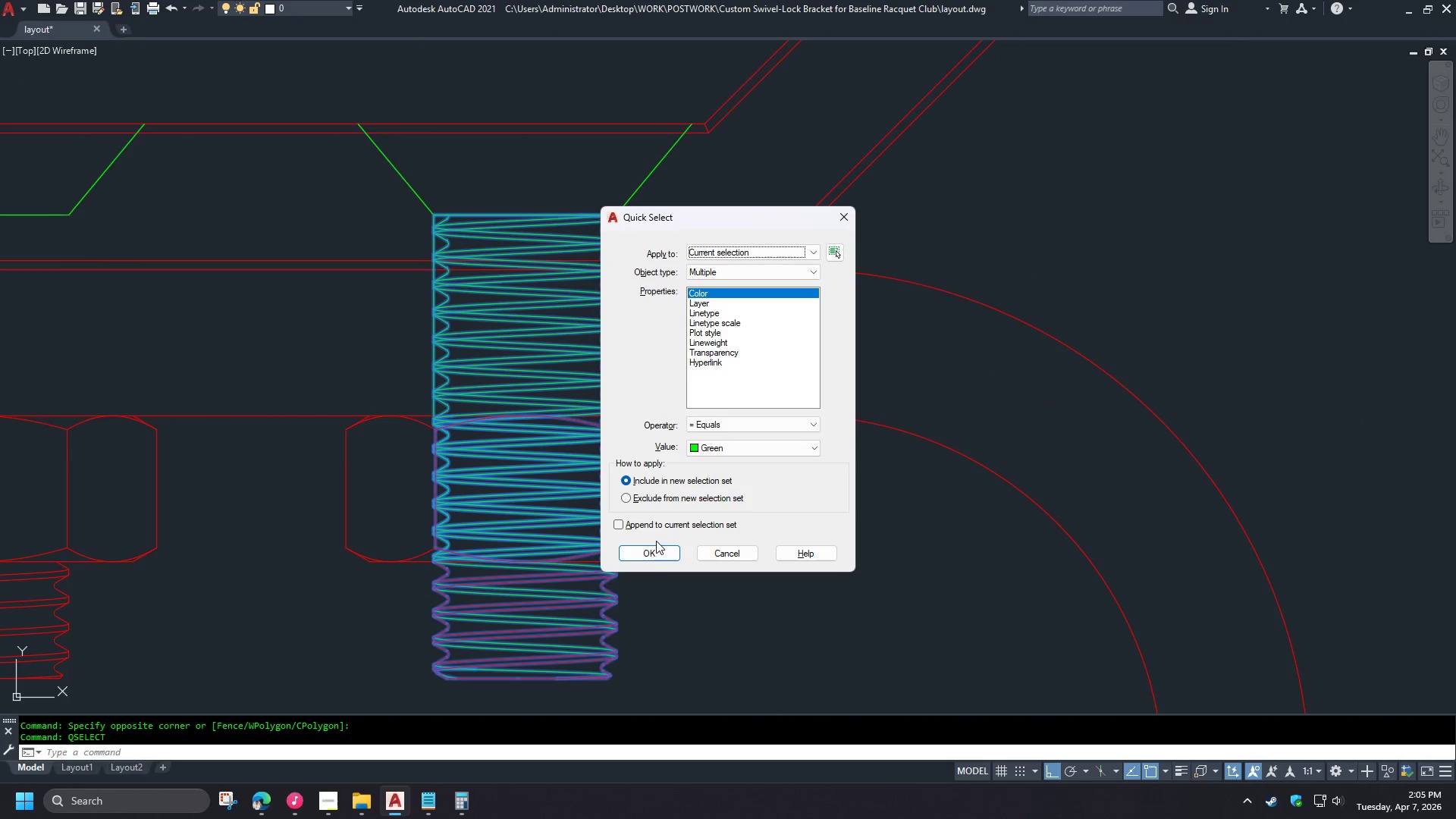 
left_click([645, 556])
 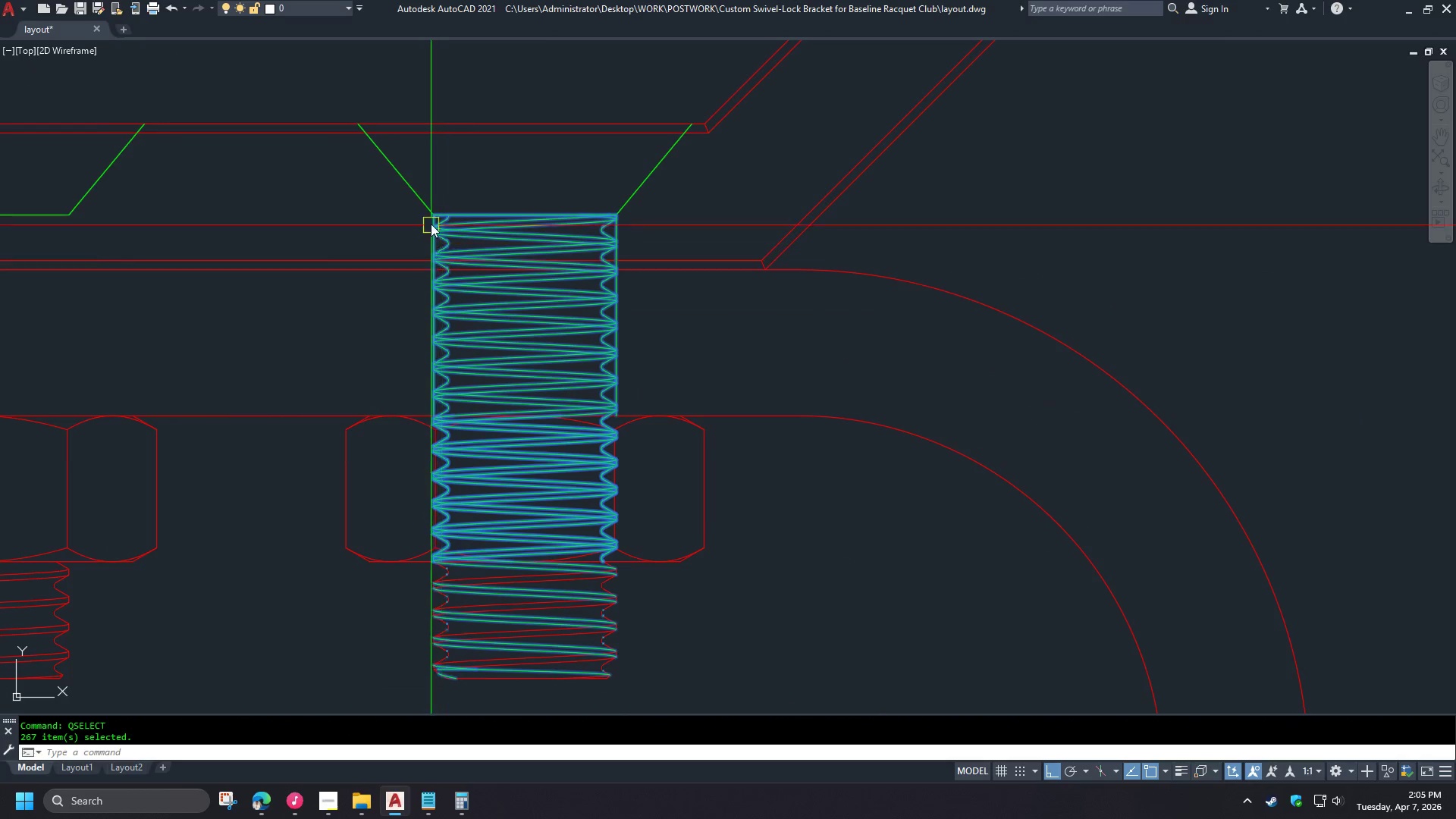 
hold_key(key=ShiftLeft, duration=0.69)
left_click_drag(start_coordinate=[457, 201], to_coordinate=[456, 194])
 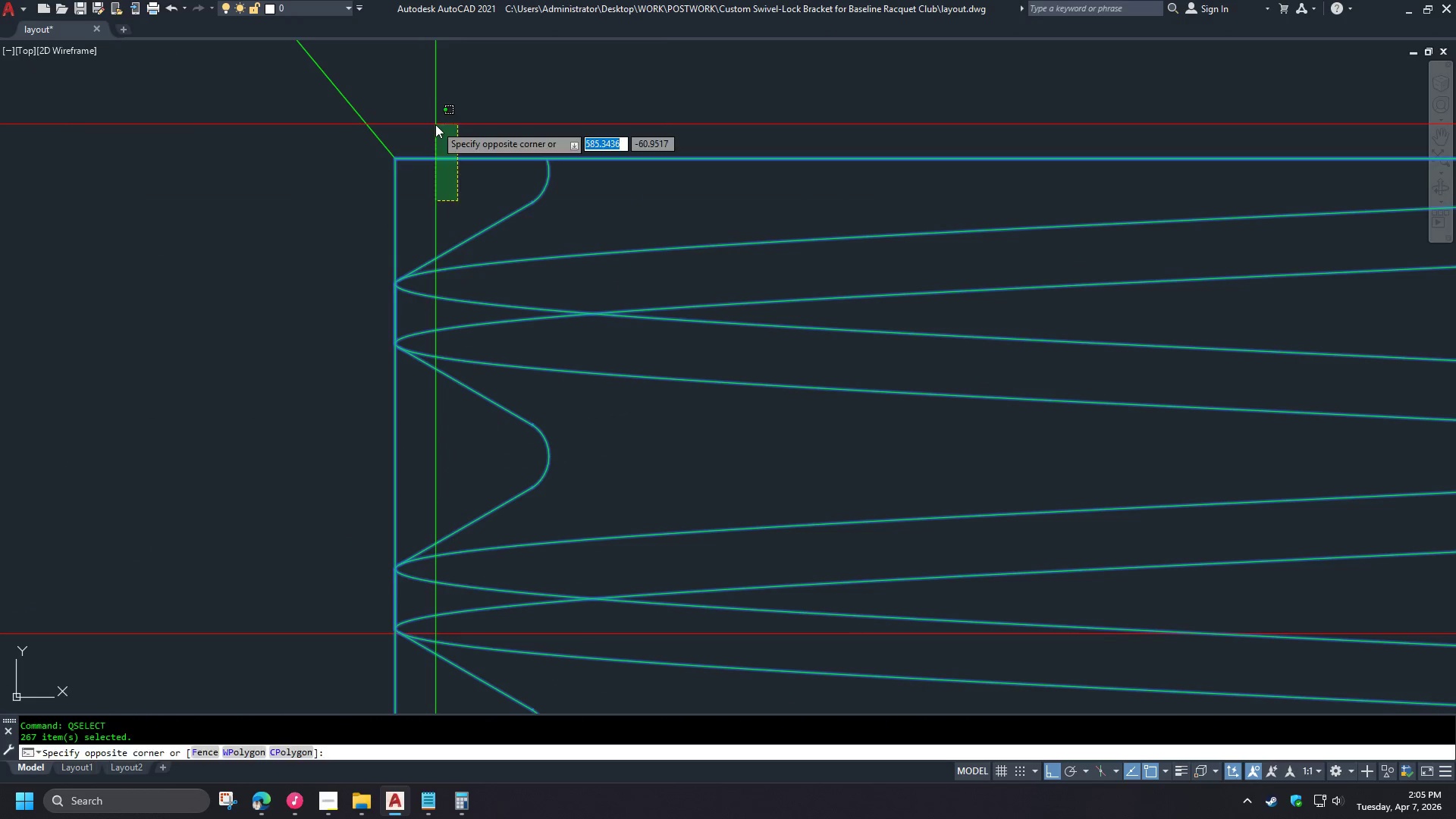 
double_click([435, 124])
 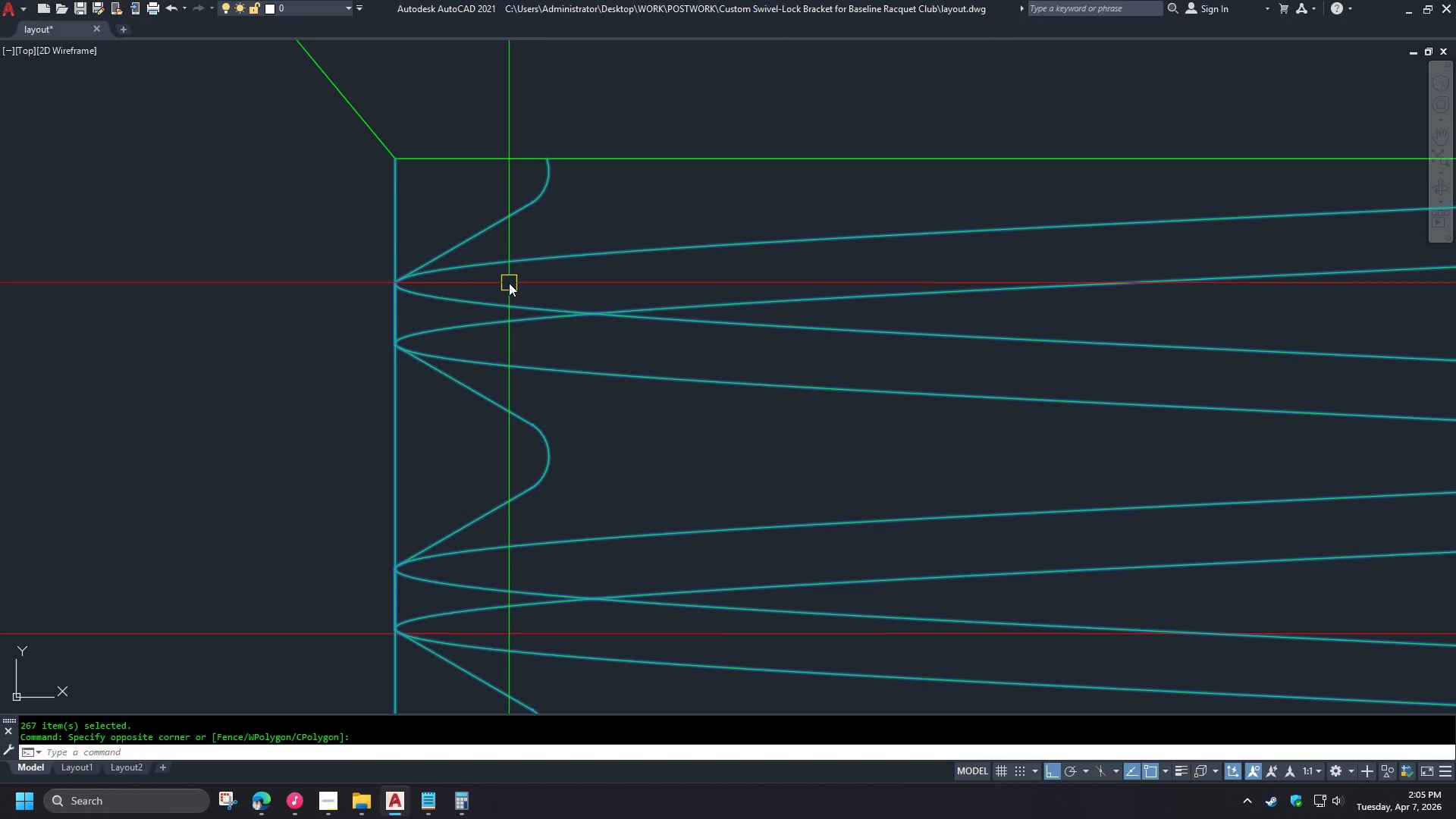 
key(E)
 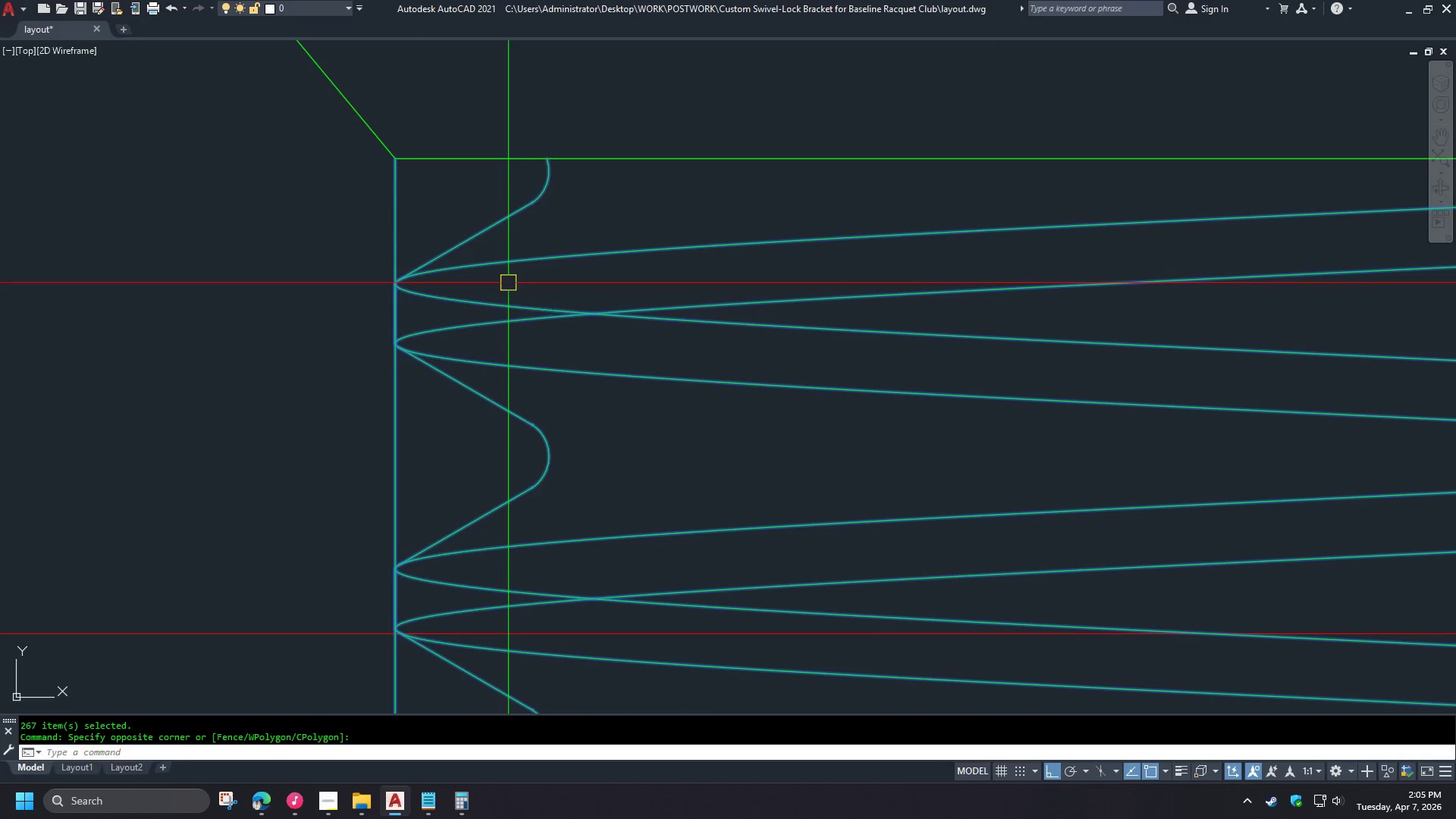 
key(Space)
 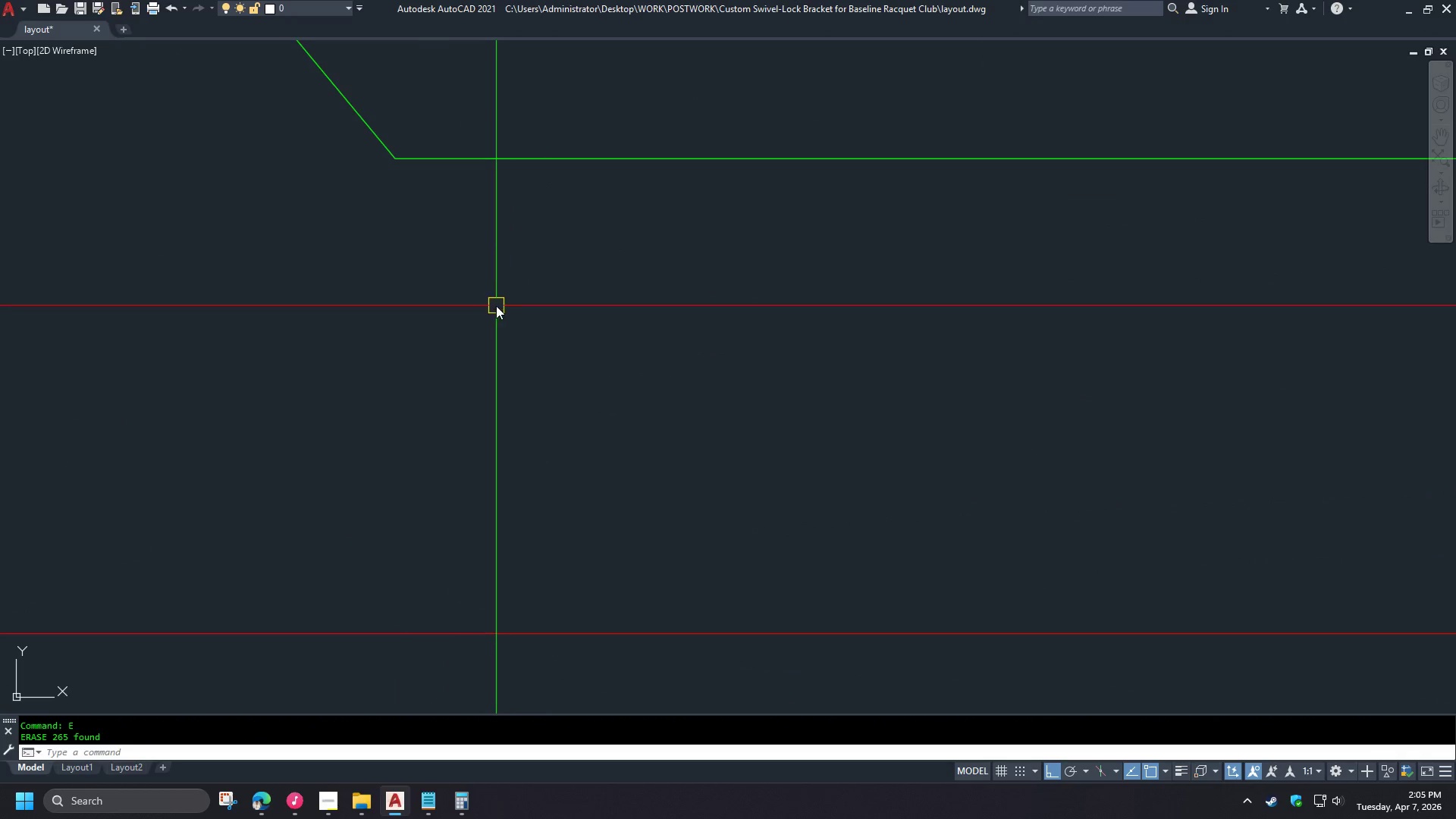 
scroll: coordinate [438, 221], scroll_direction: up, amount: 5.0
 